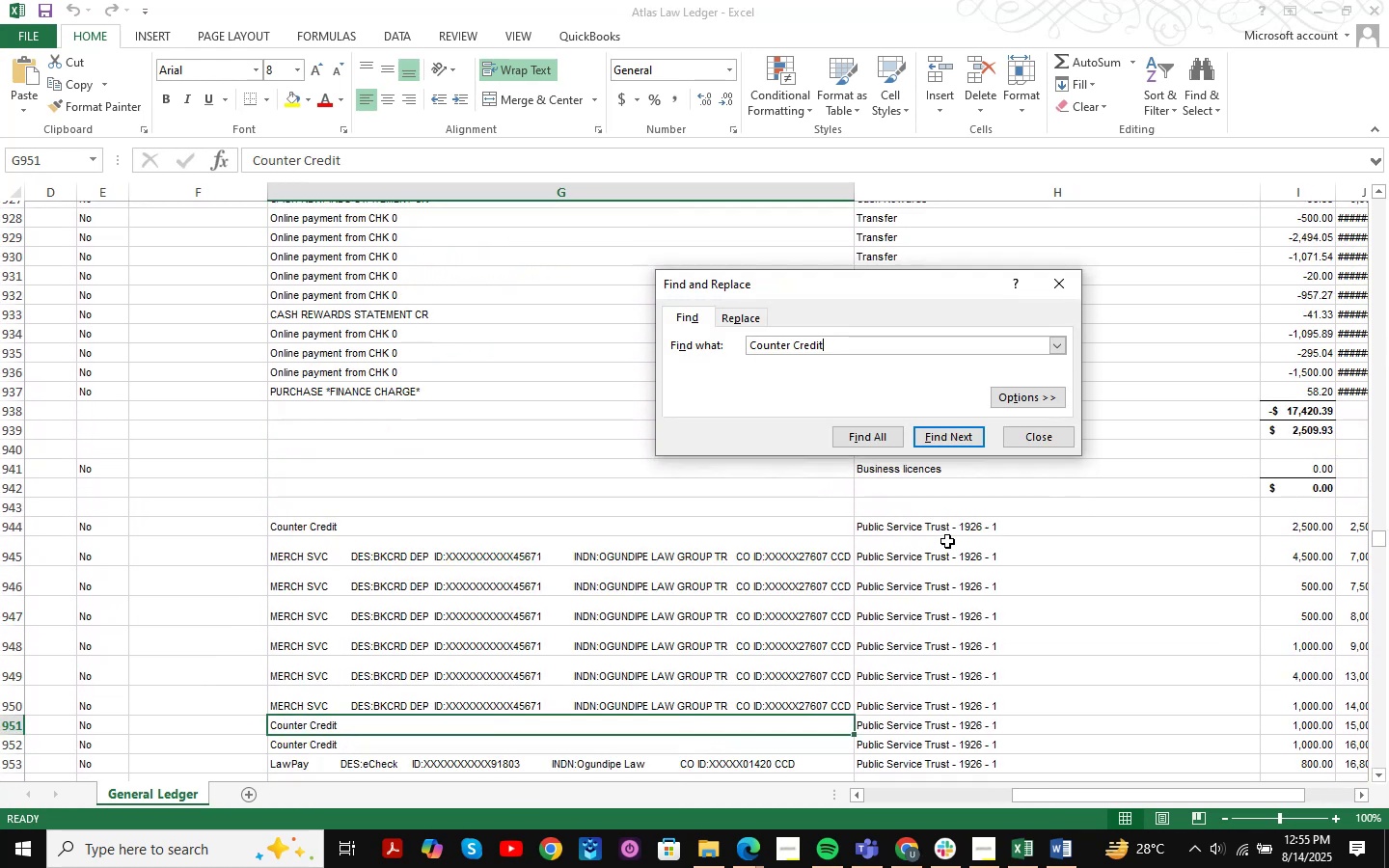 
key(NumpadEnter)
 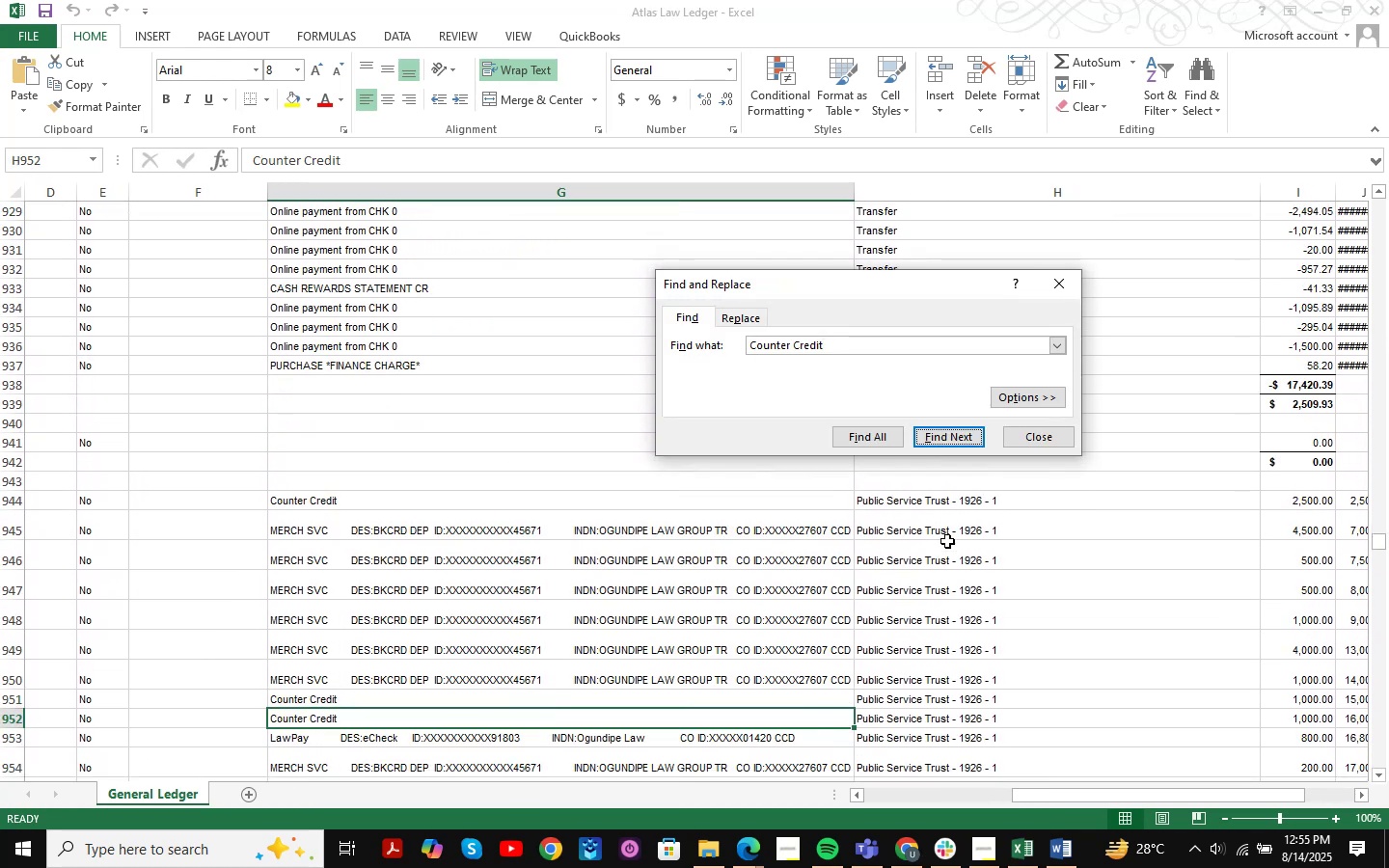 
key(NumpadEnter)
 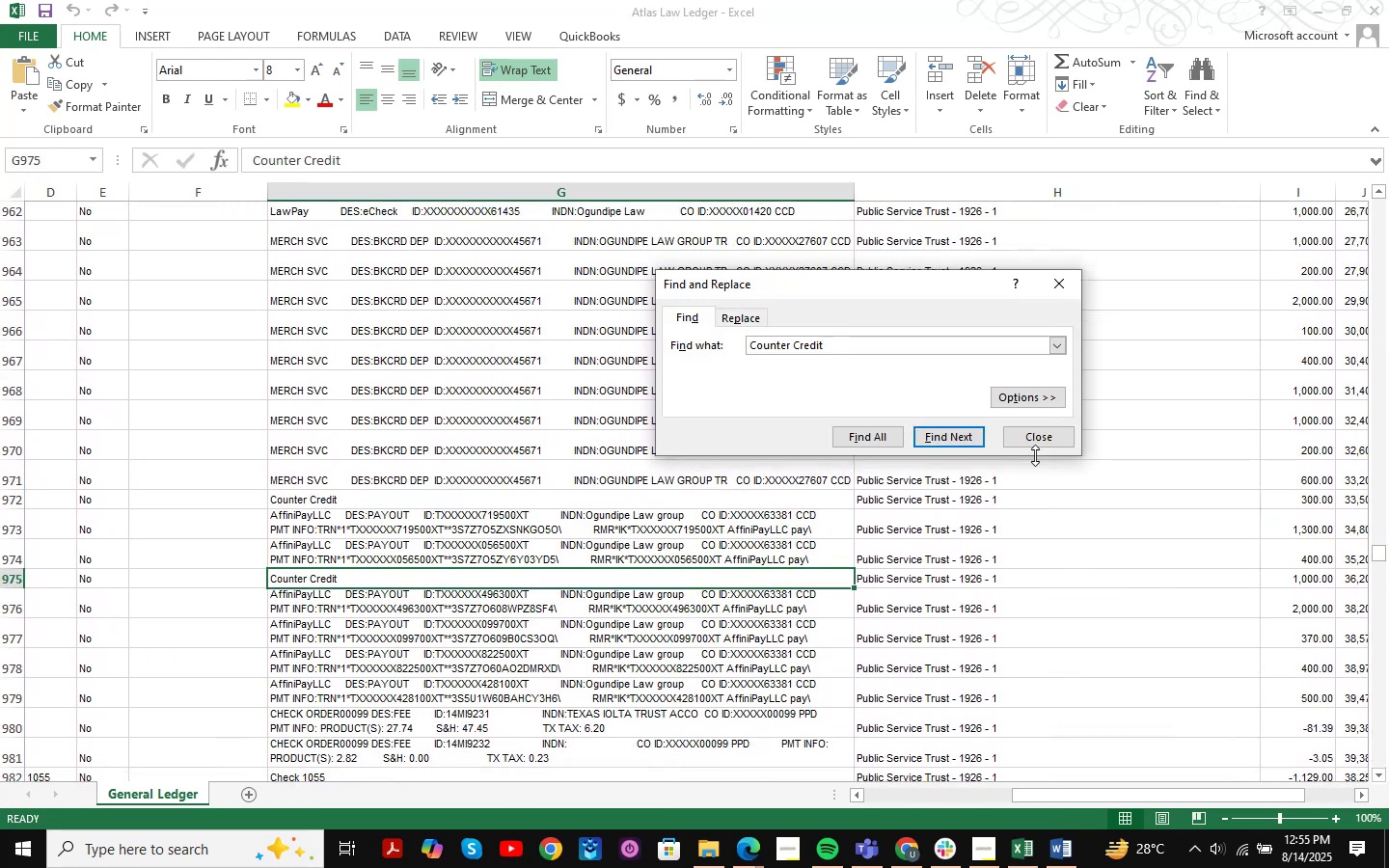 
left_click([1060, 436])
 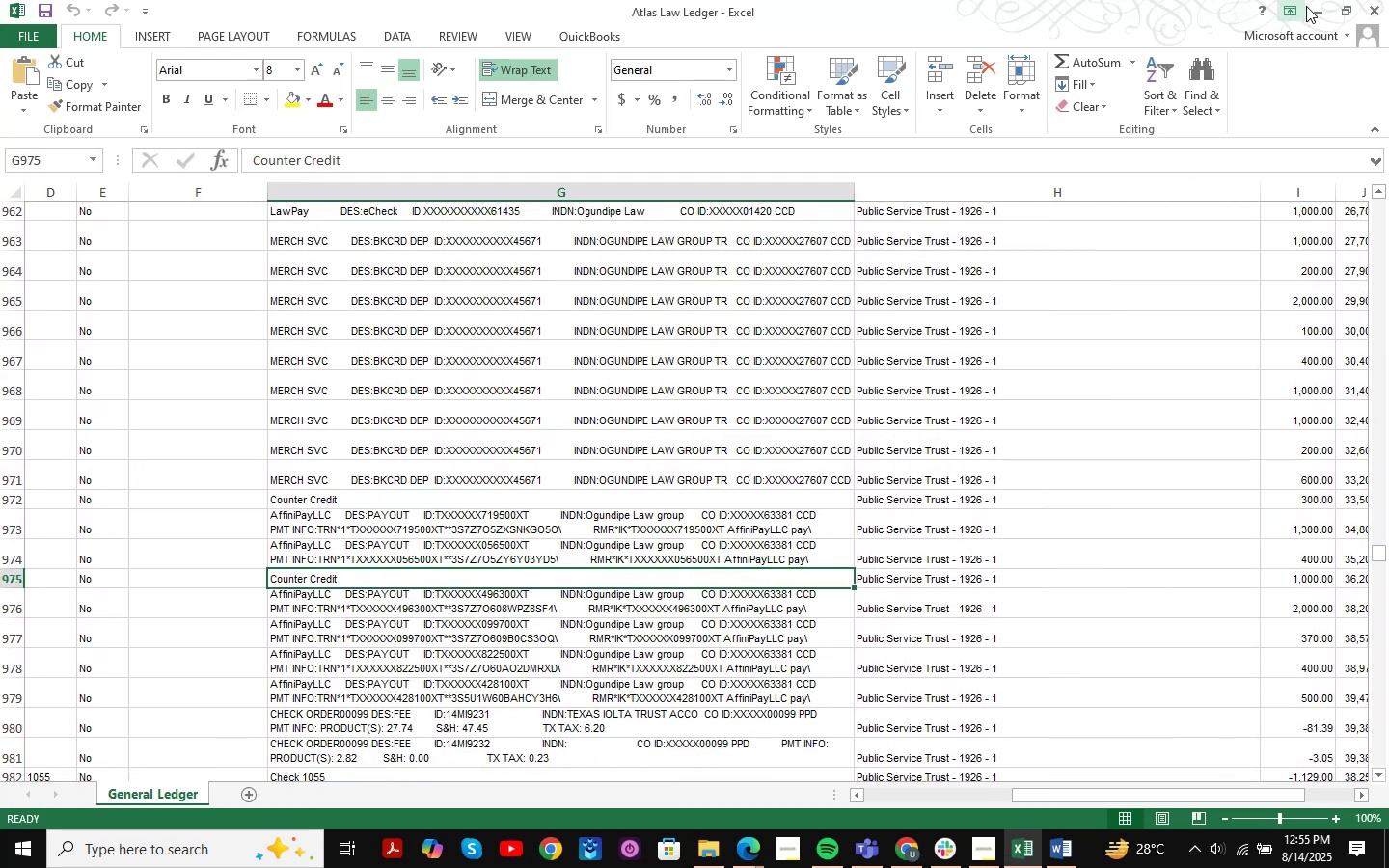 
left_click([1317, 2])
 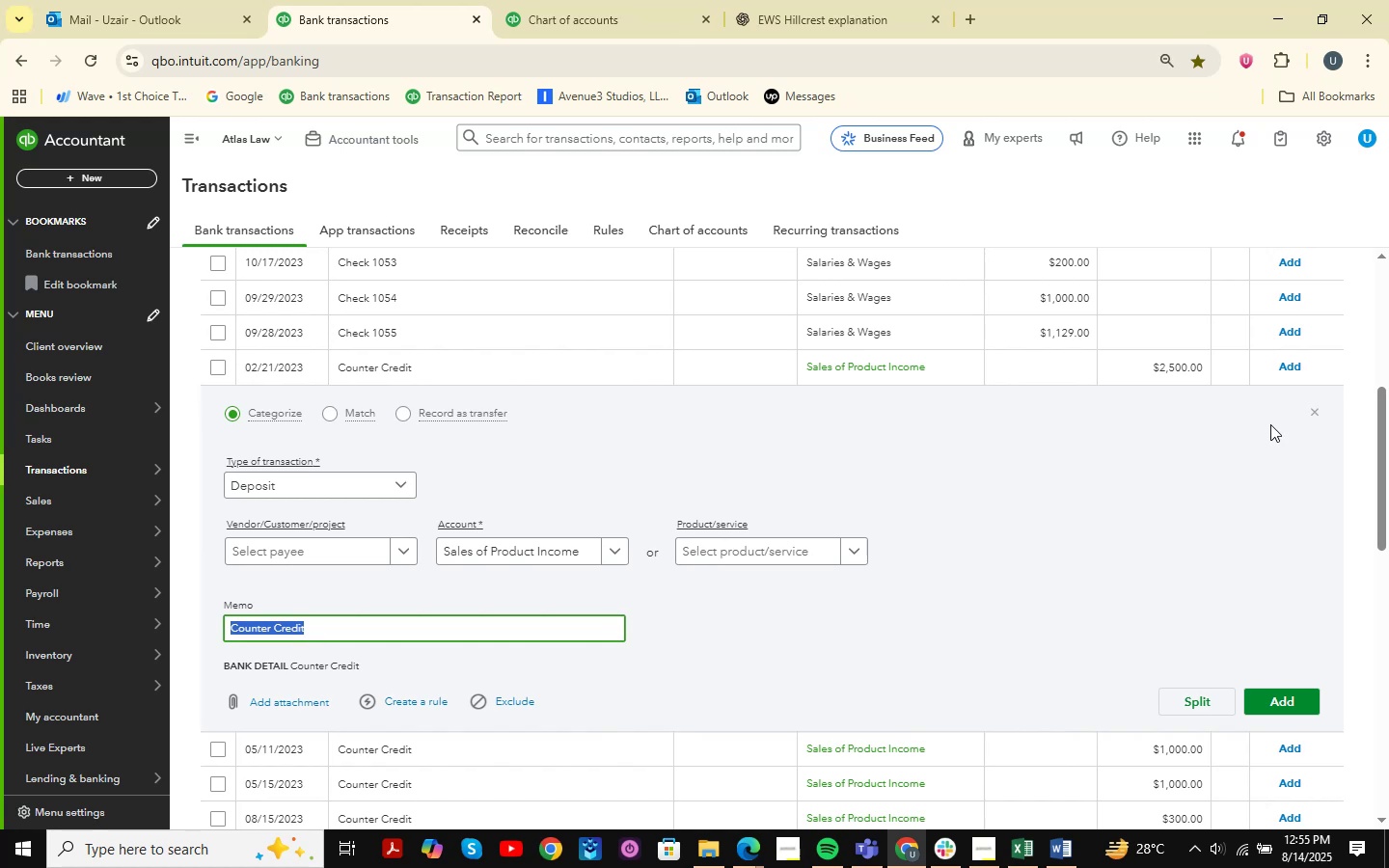 
left_click([1313, 408])
 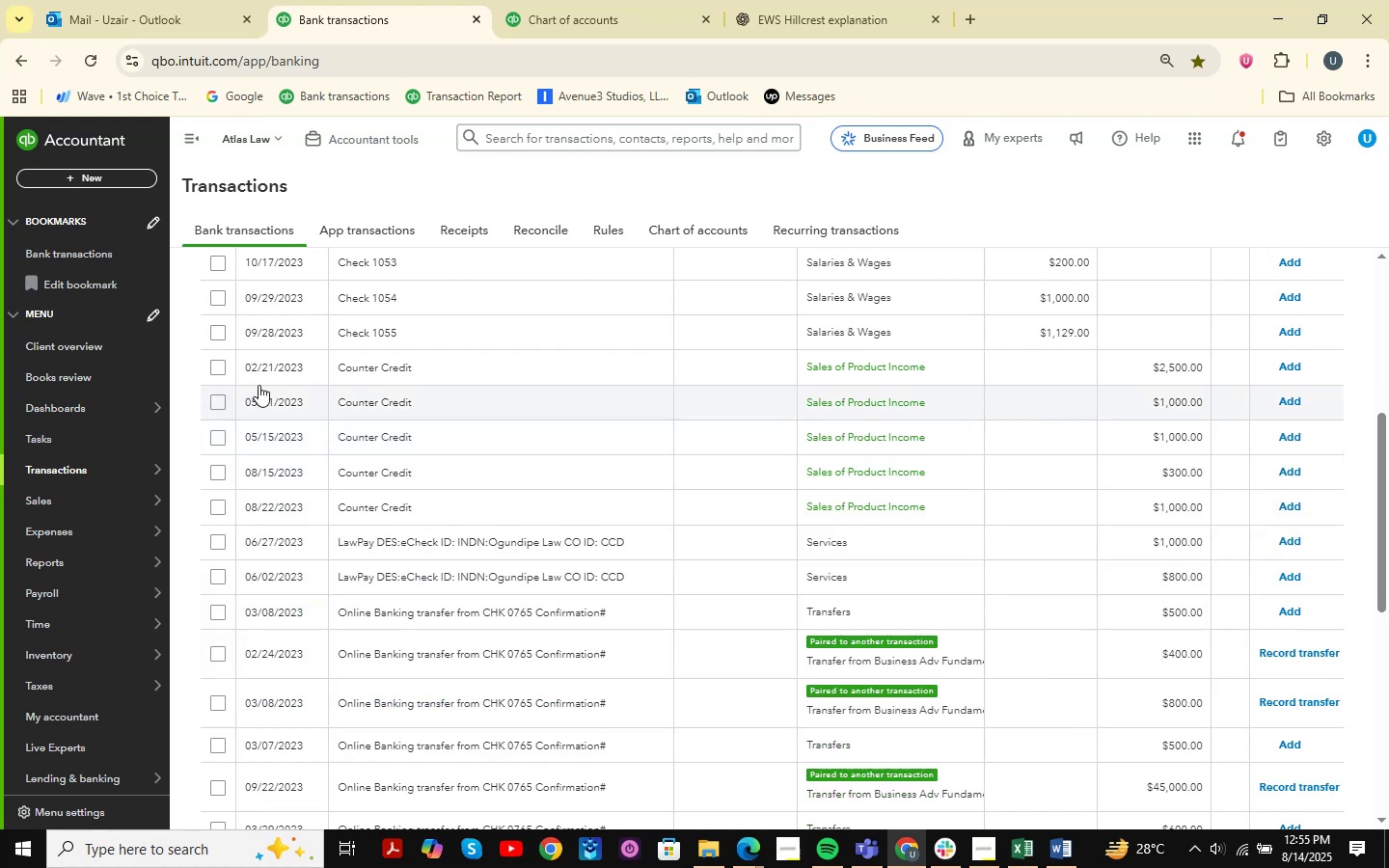 
left_click([211, 366])
 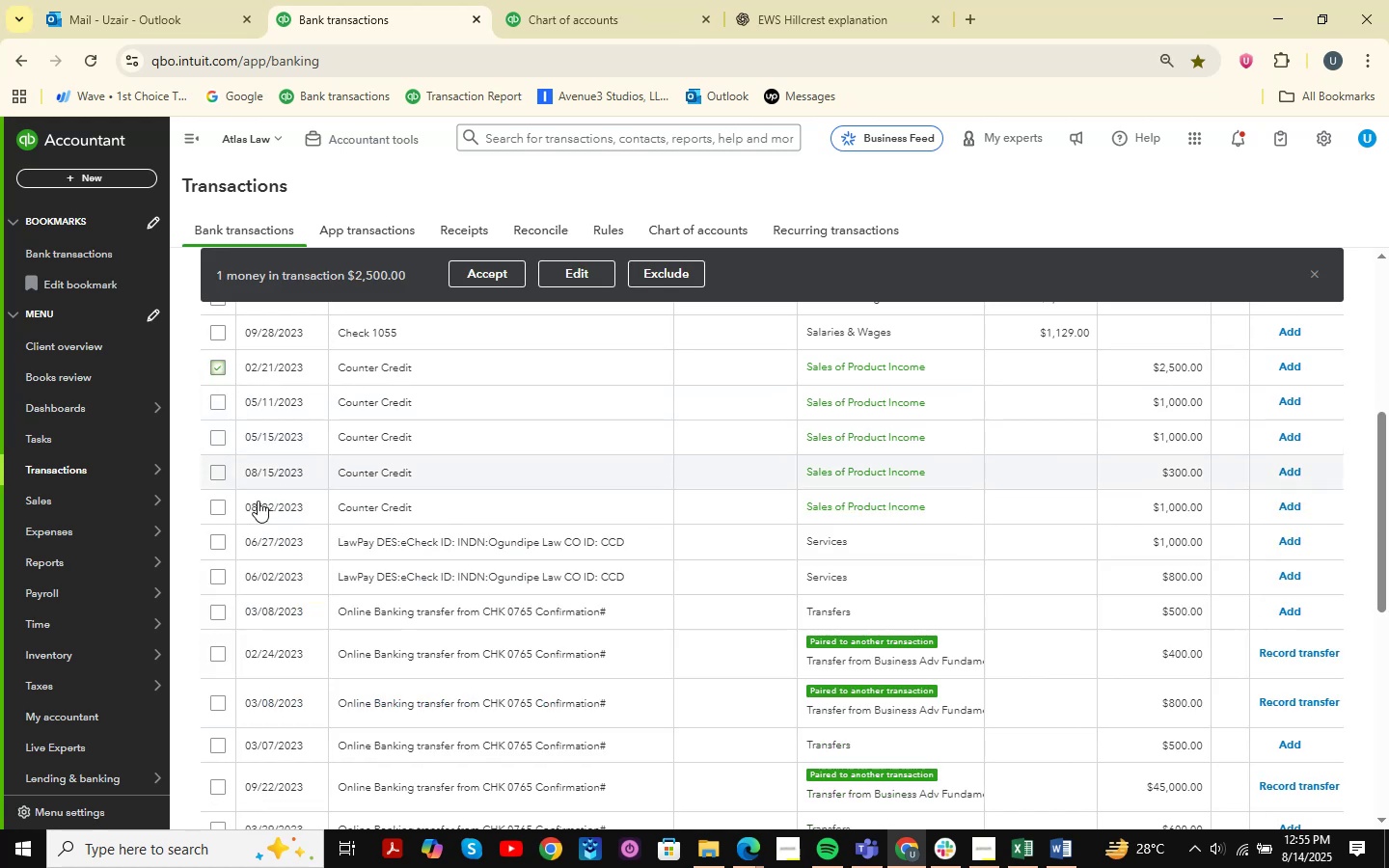 
hold_key(key=ShiftLeft, duration=0.52)
left_click([222, 505])
 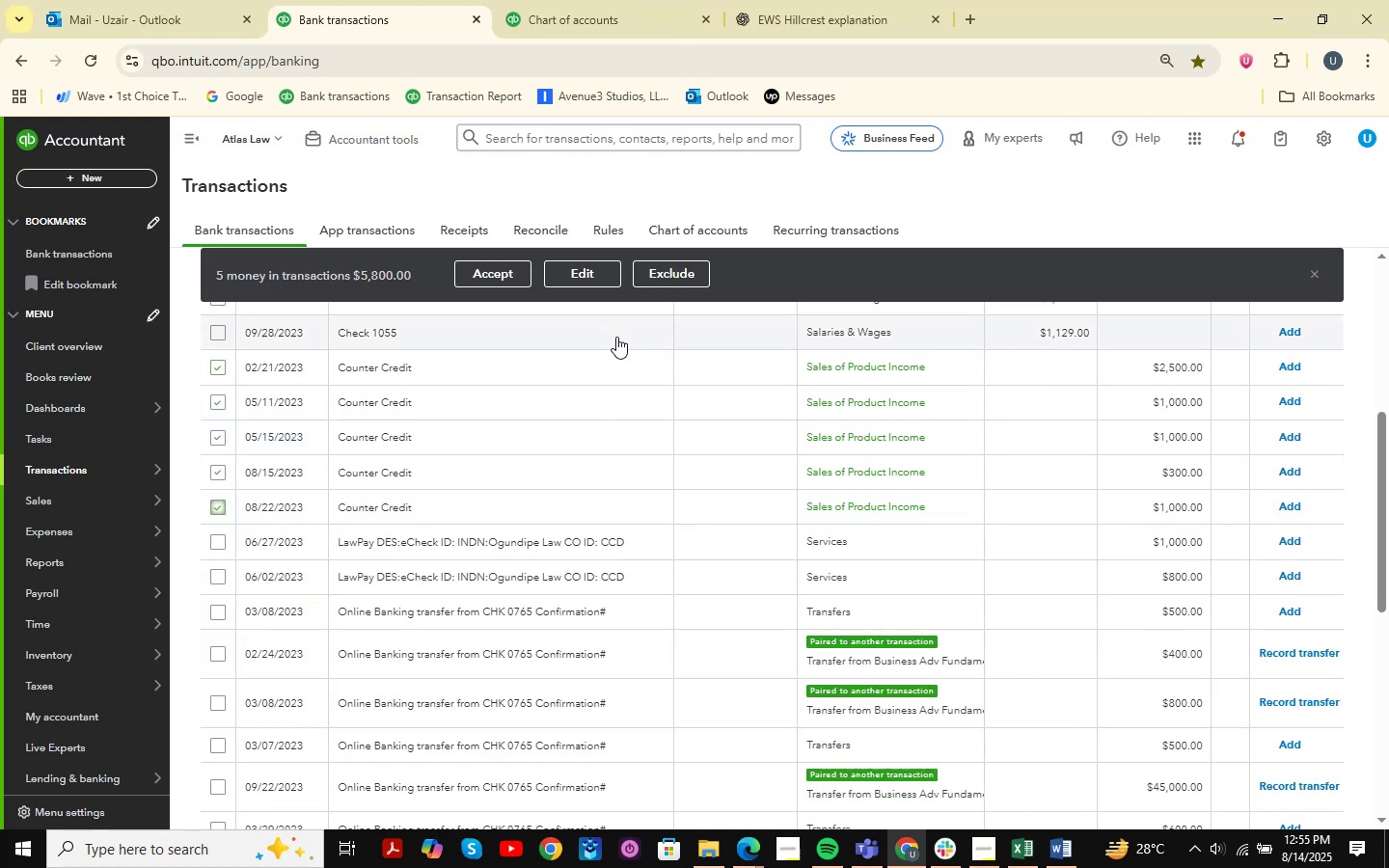 
left_click([607, 266])
 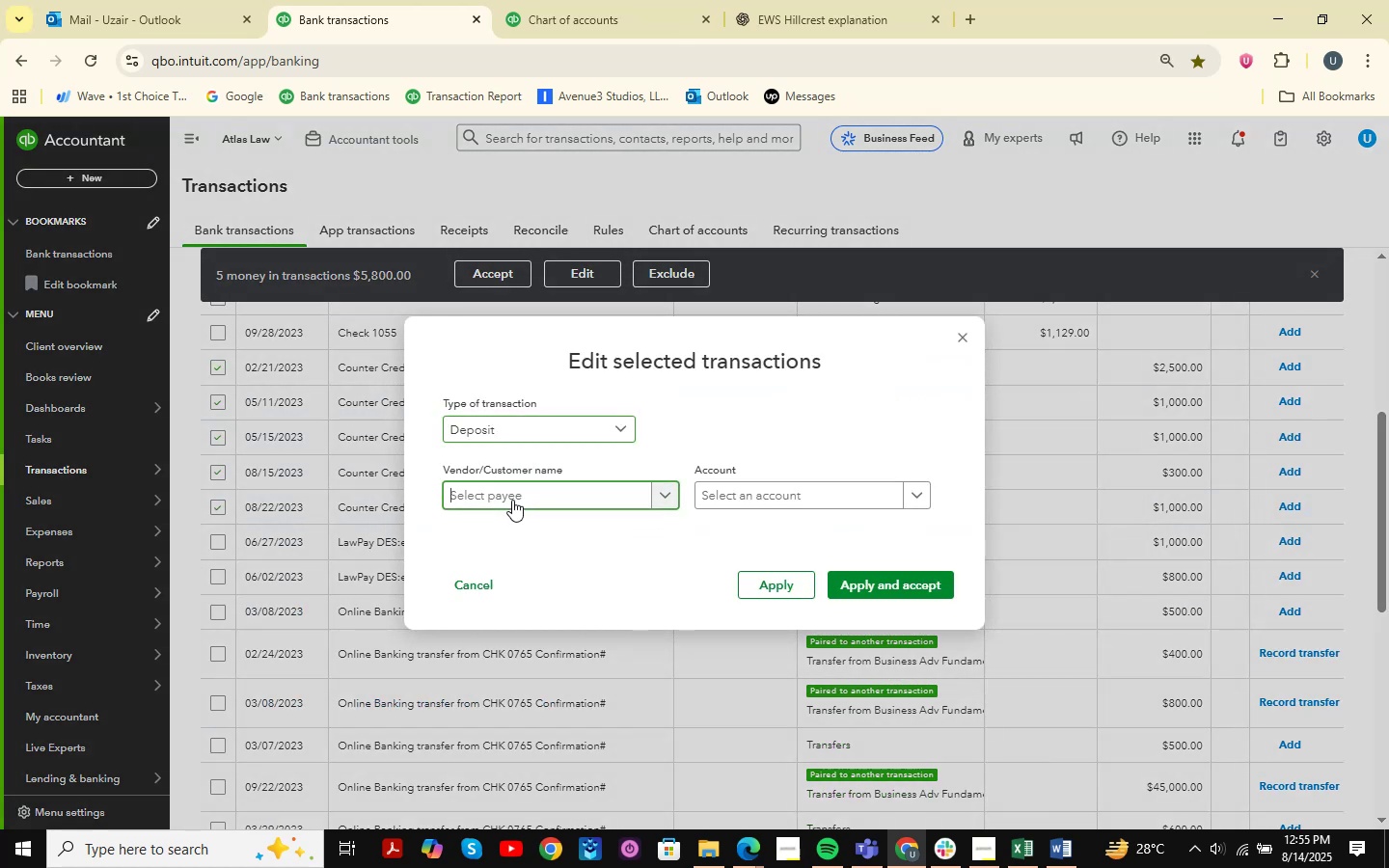 
type(Countew)
key(Backspace)
key(Backspace)
type(r)
key(Backspace)
type(er Credt )
key(Backspace)
key(Backspace)
type(it )
 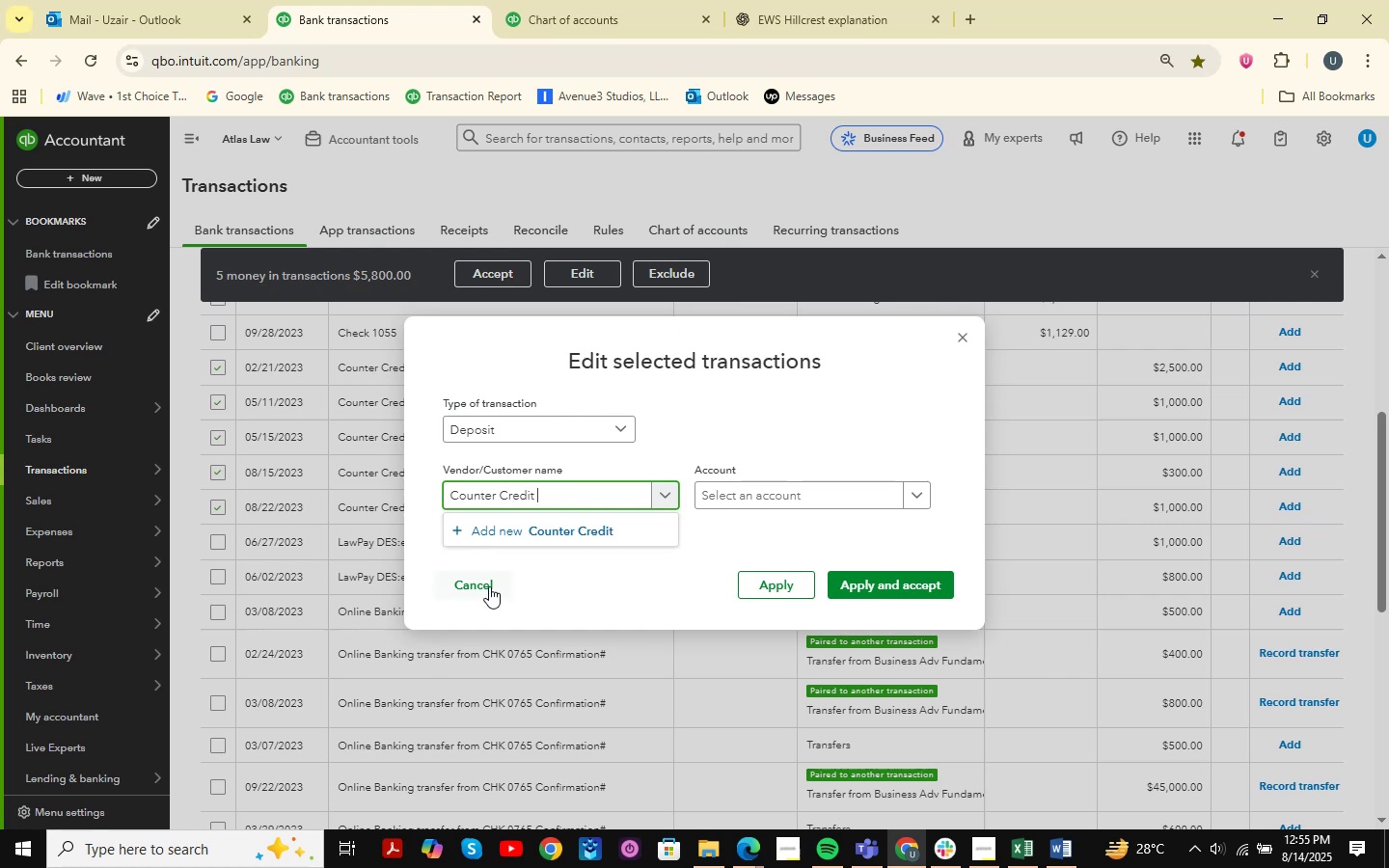 
left_click([533, 541])
 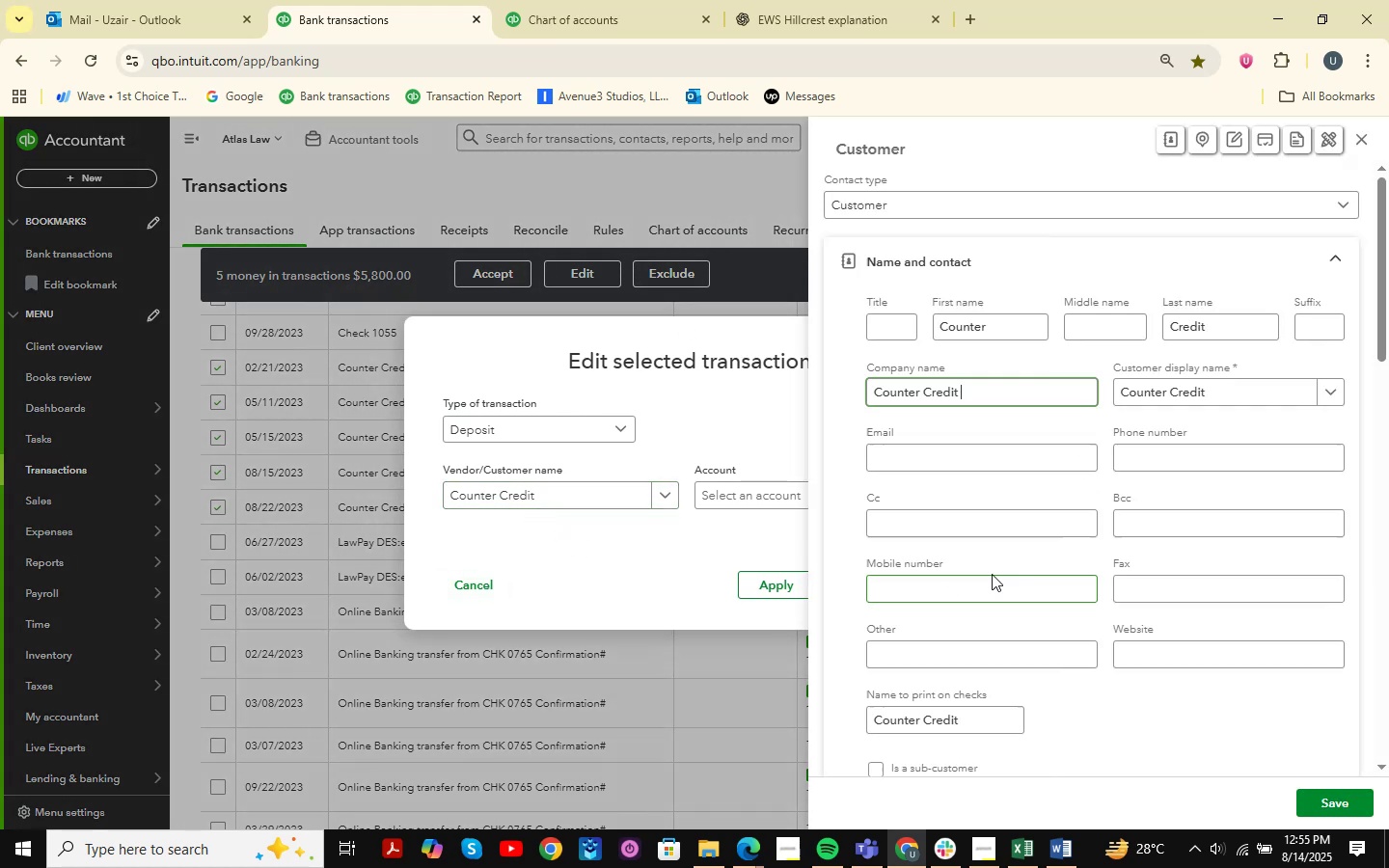 
left_click([1343, 806])
 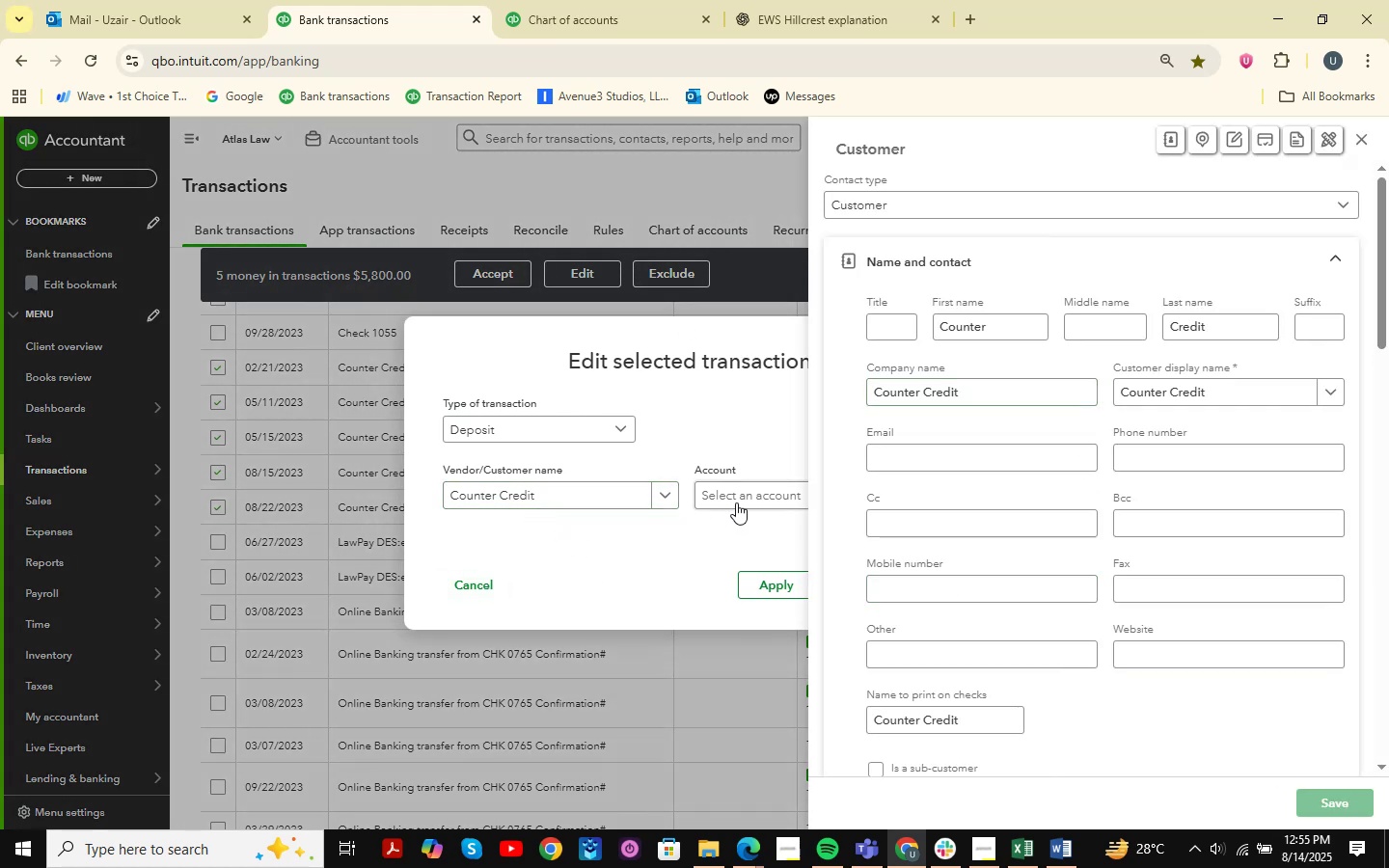 
left_click([744, 494])
 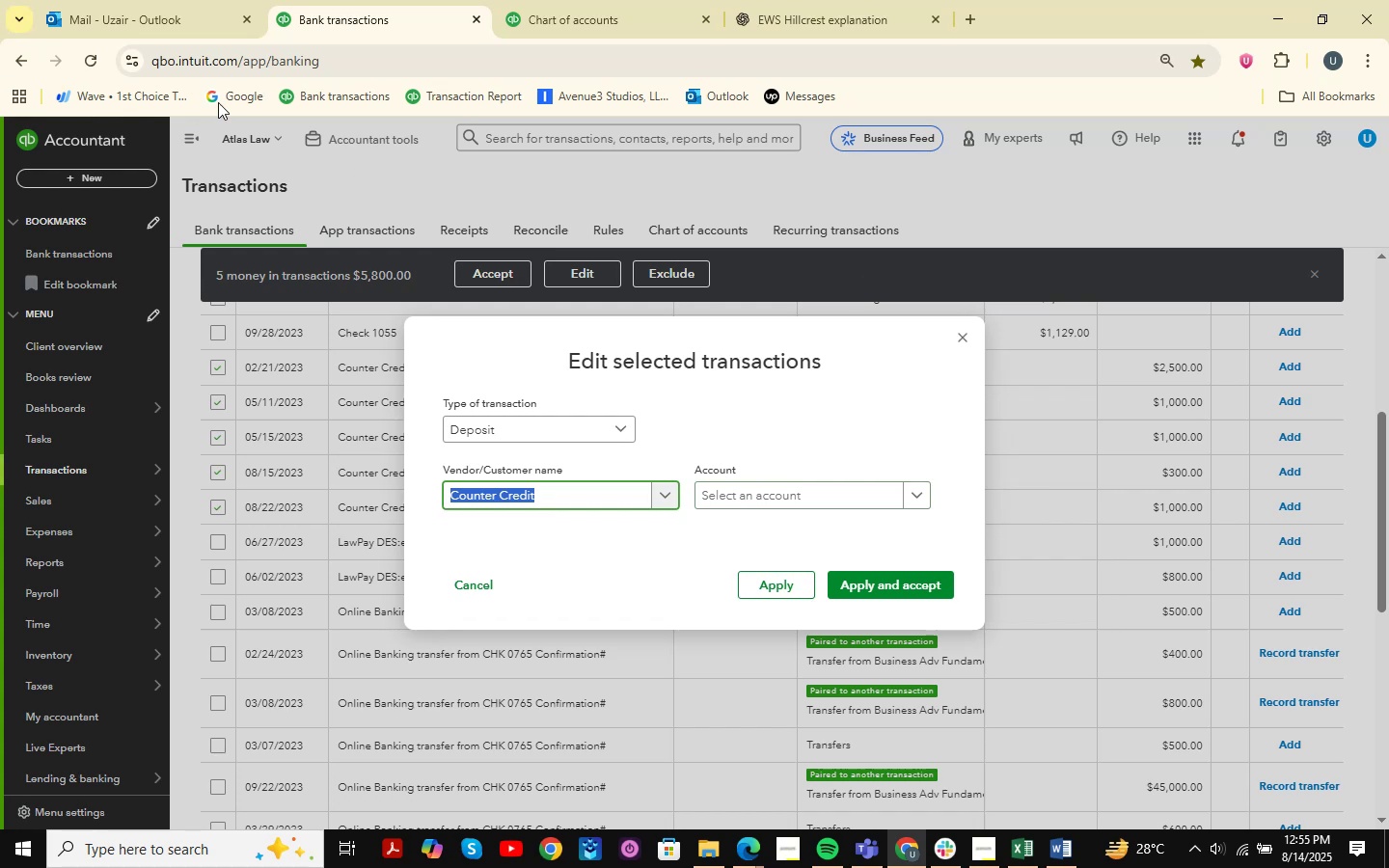 
left_click([794, 486])
 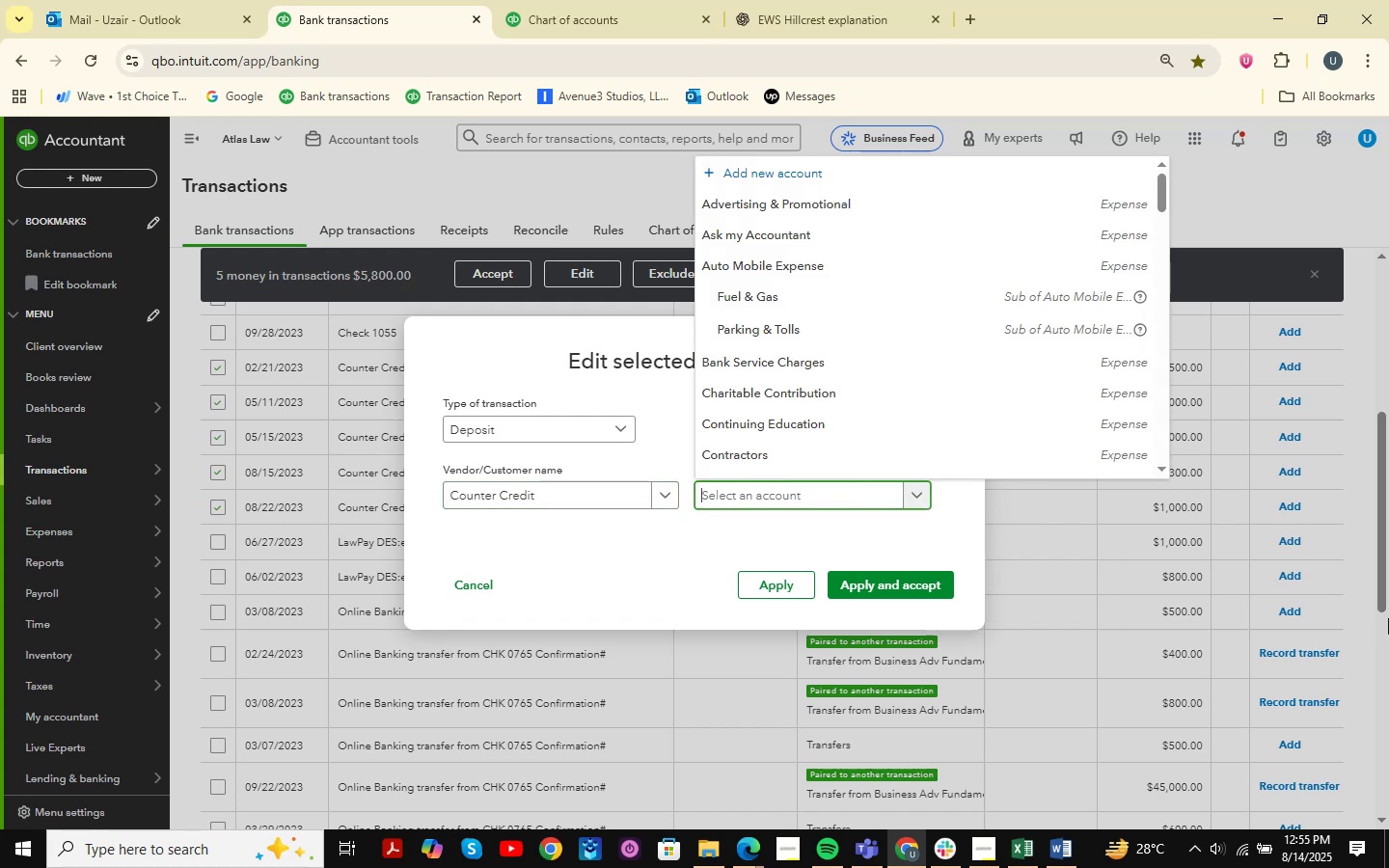 
type(customer )
 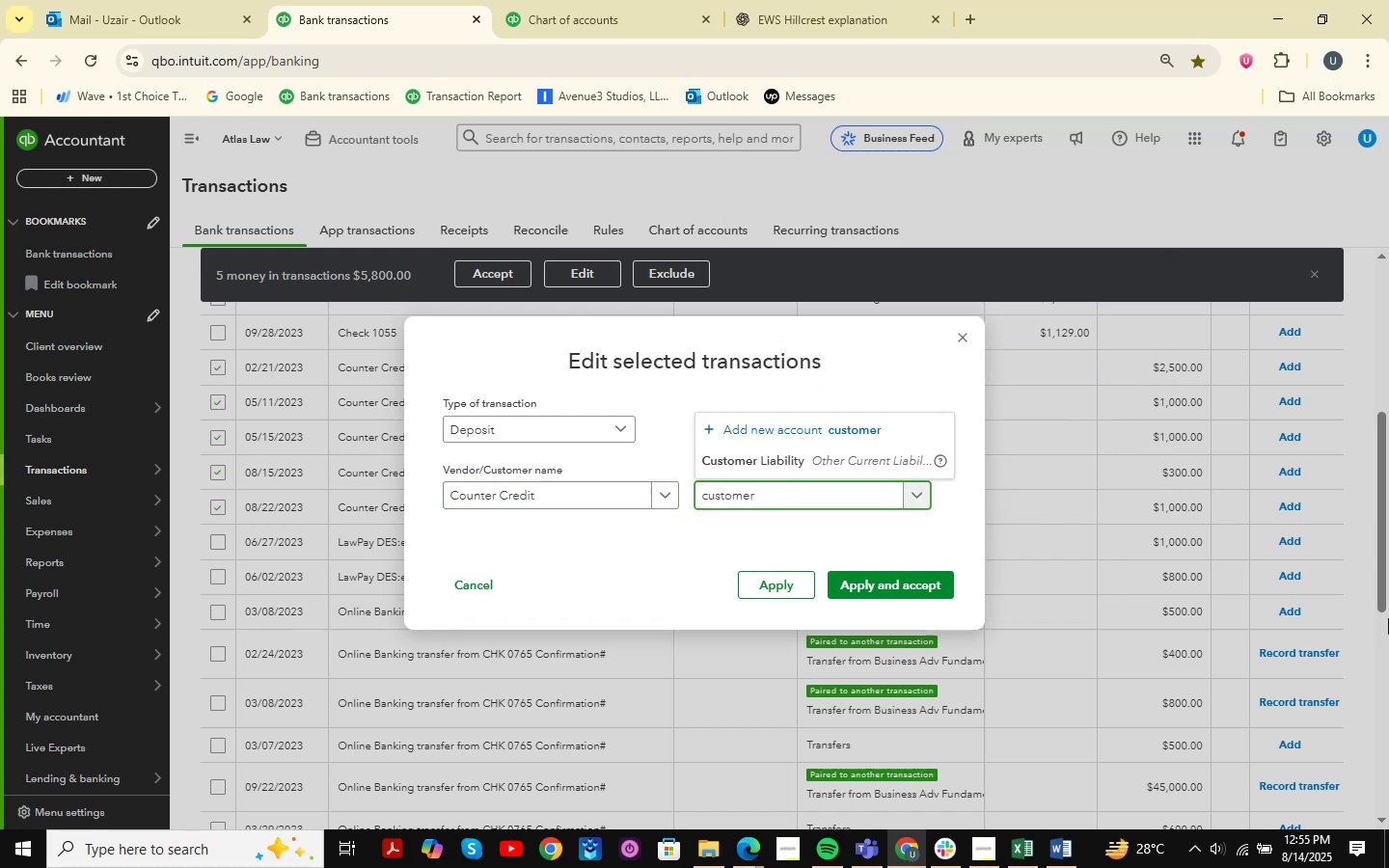 
key(ArrowDown)
 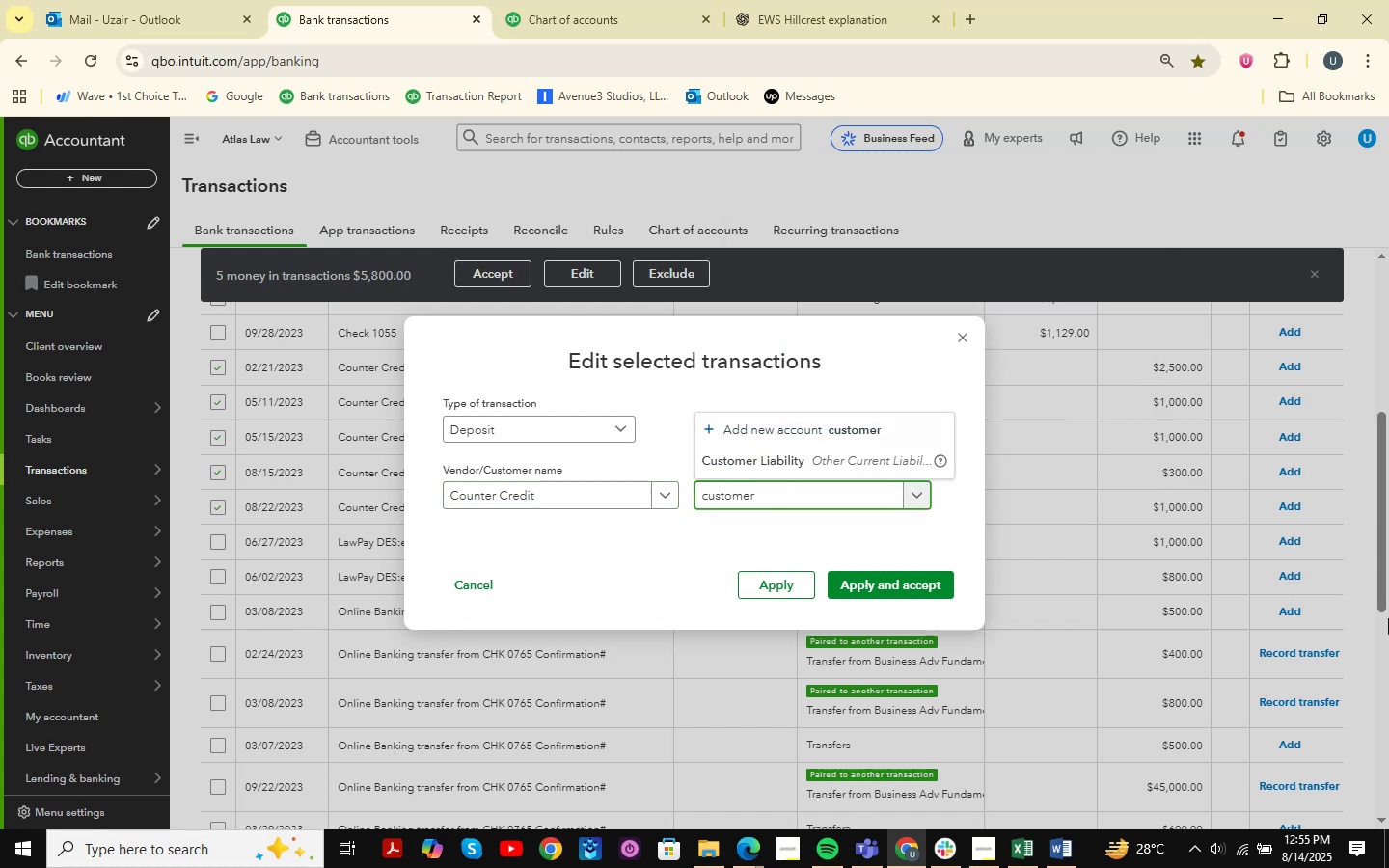 
key(ArrowDown)
 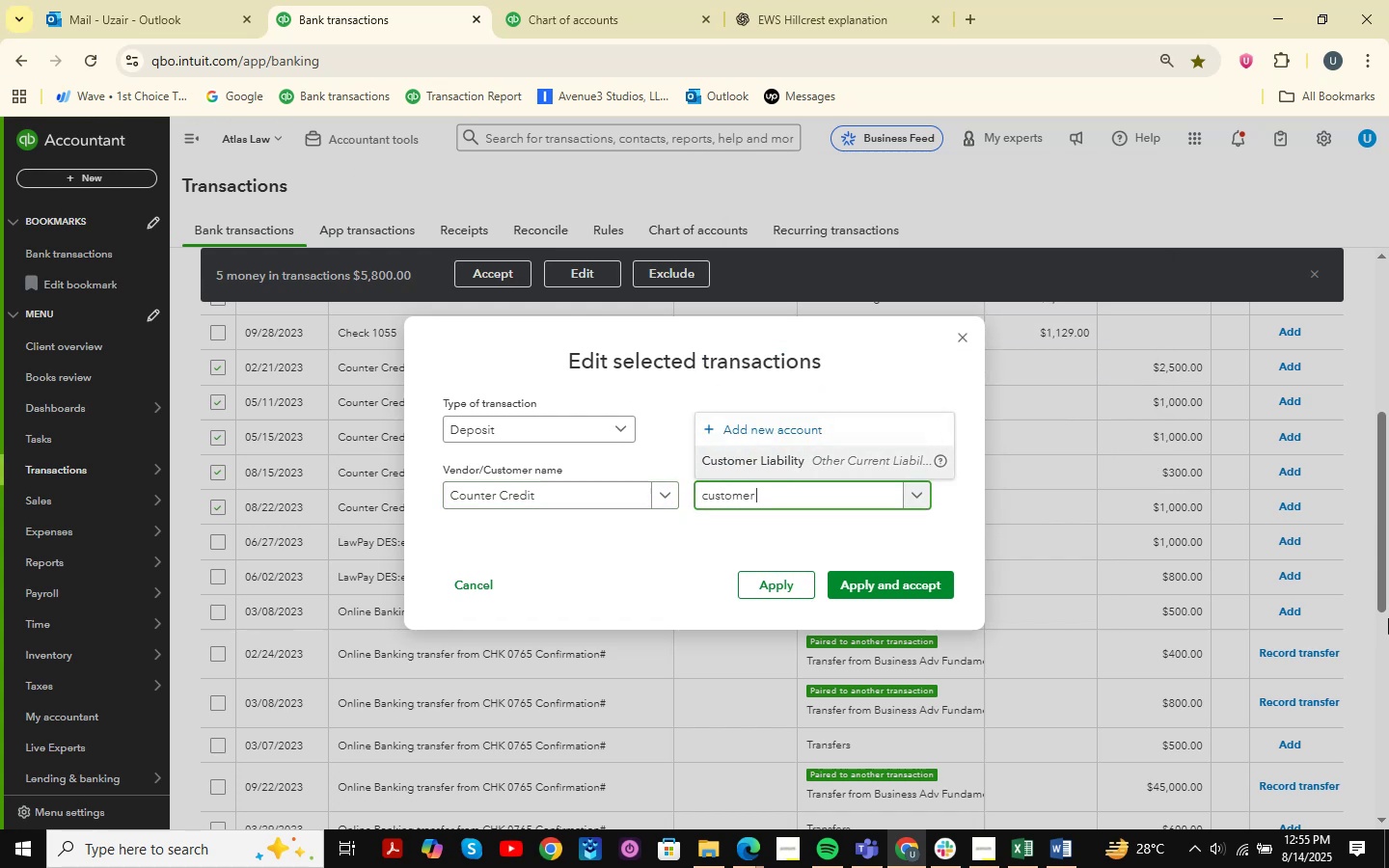 
key(Enter)
 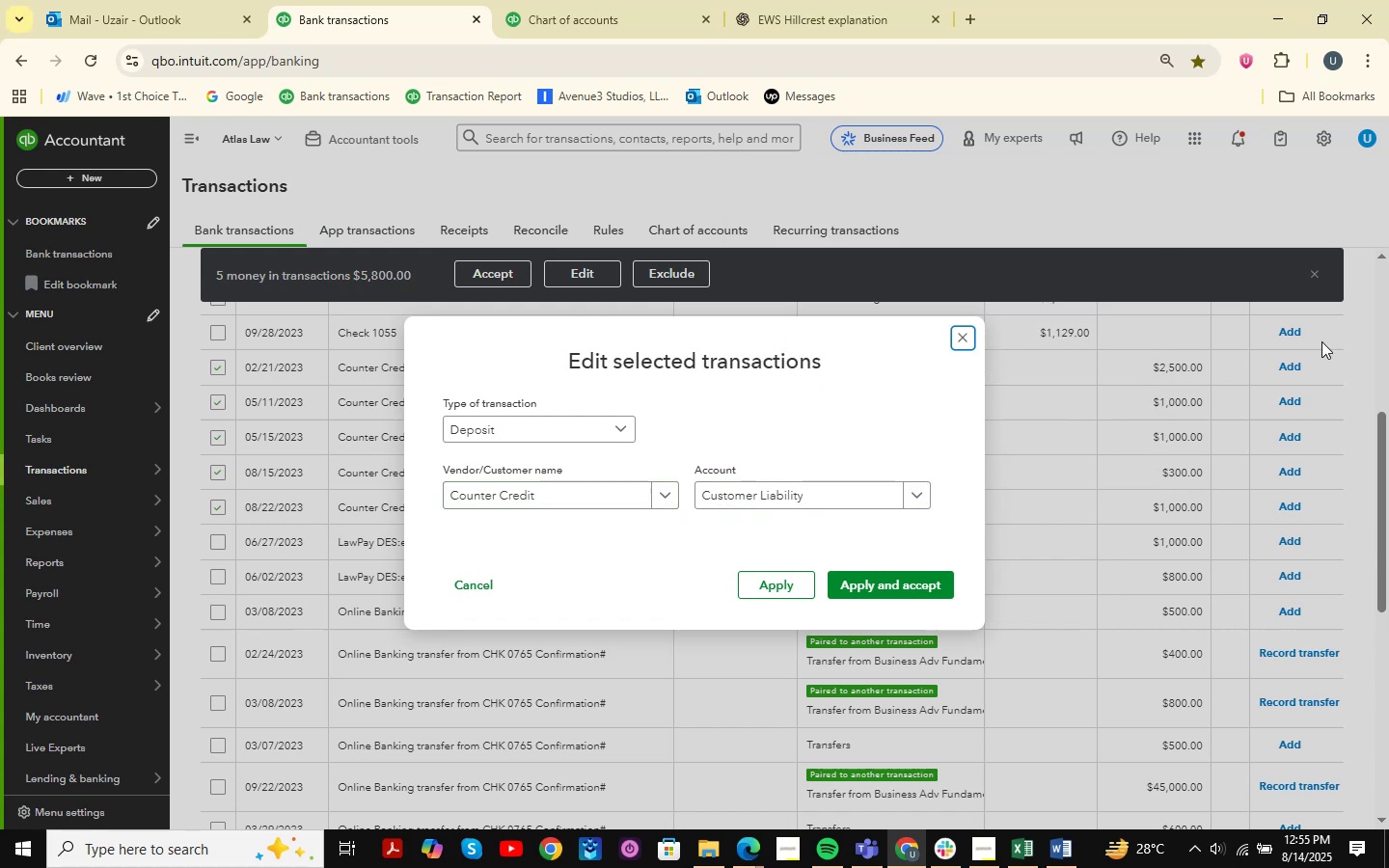 
left_click([919, 583])
 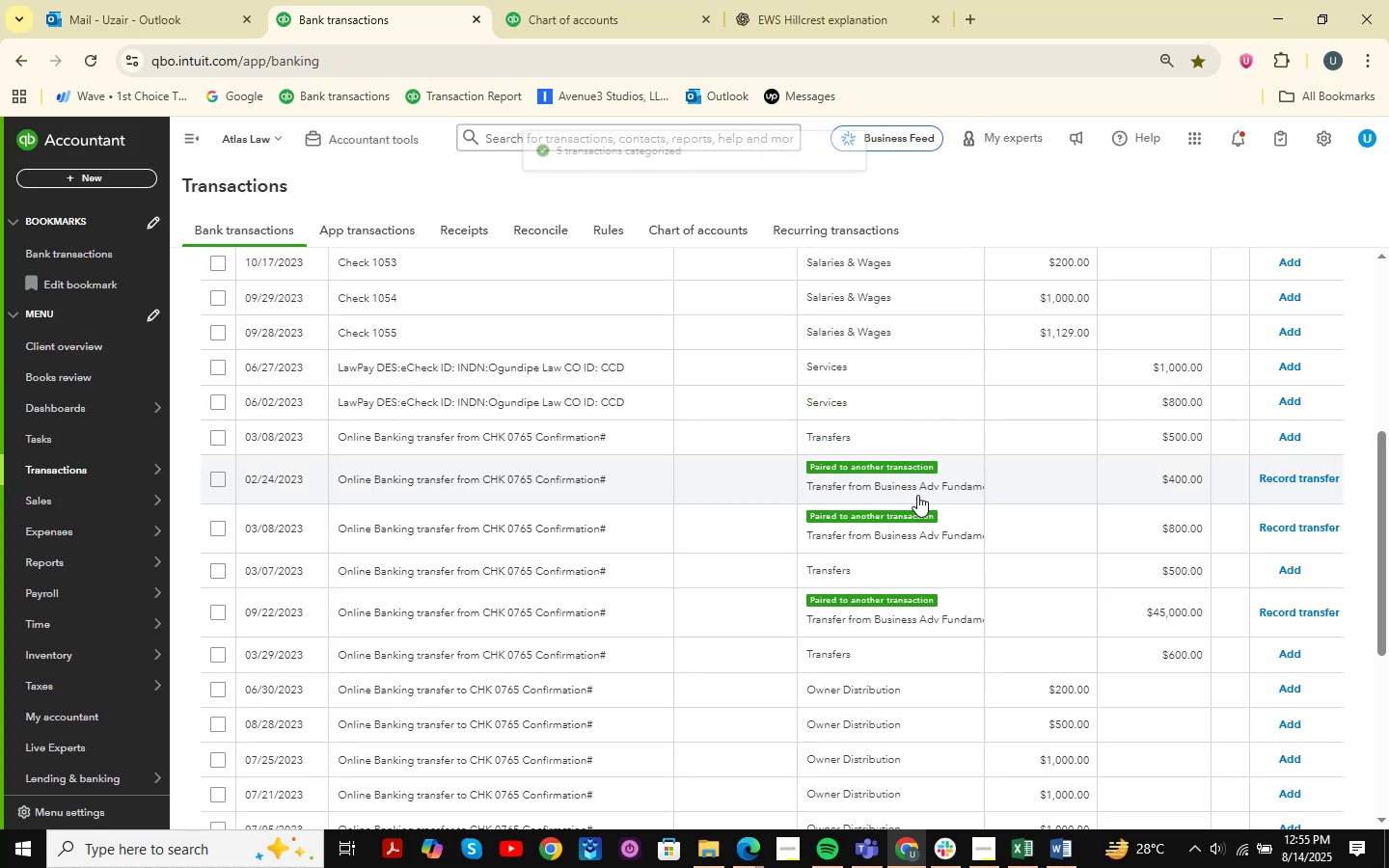 
scroll: coordinate [468, 338], scroll_direction: up, amount: 6.0
 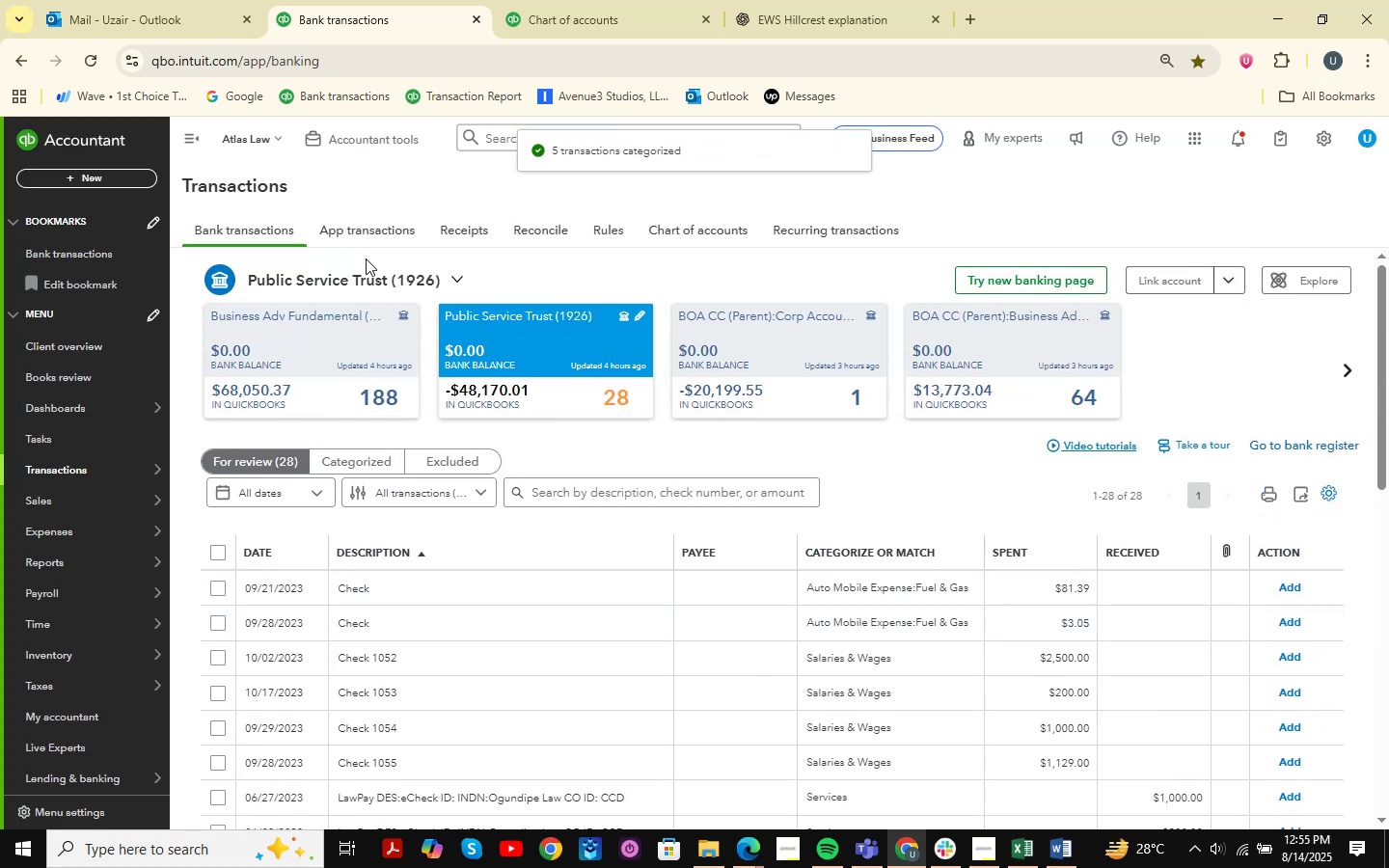 
scroll: coordinate [700, 473], scroll_direction: down, amount: 13.0
 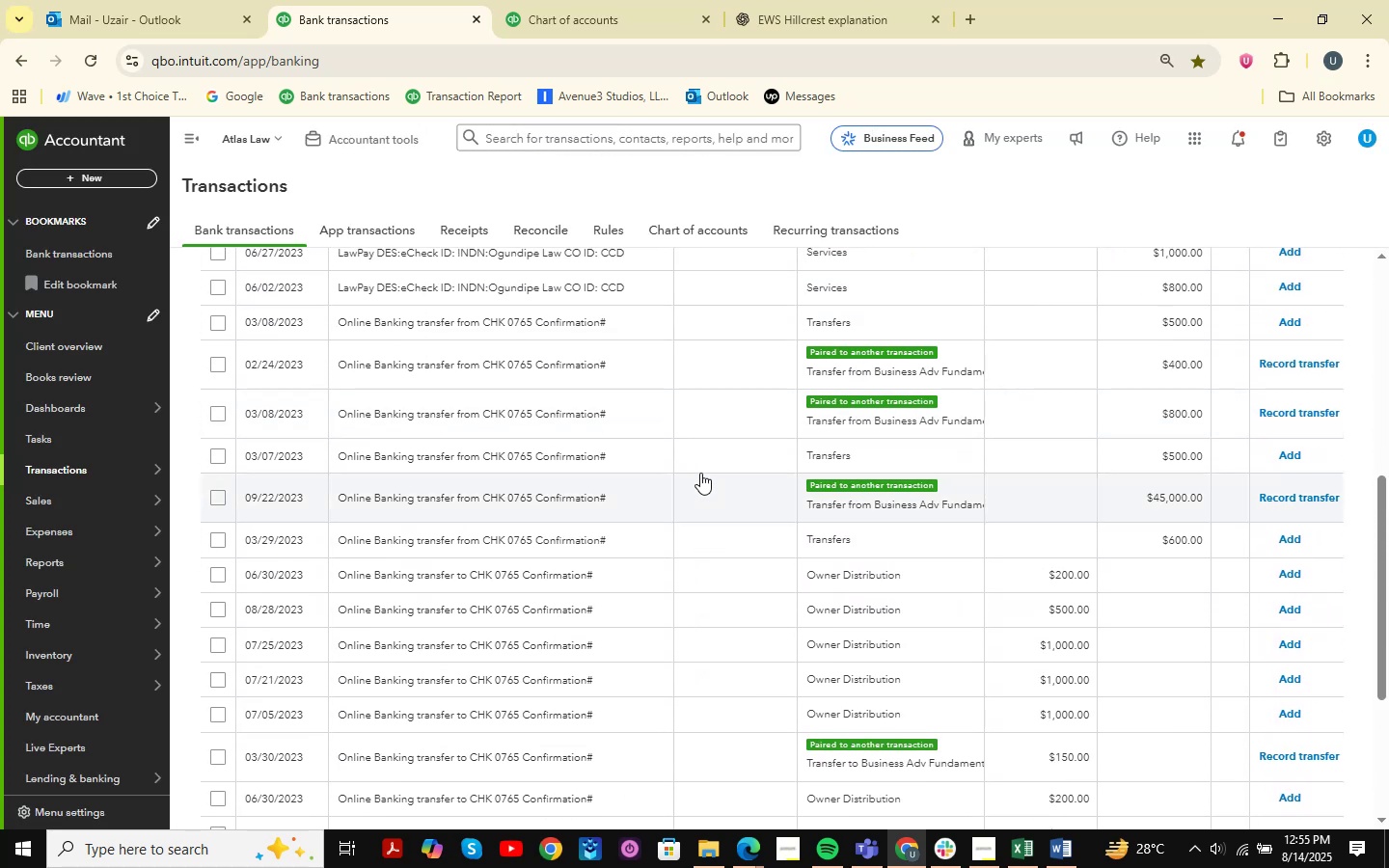 
scroll: coordinate [700, 473], scroll_direction: up, amount: 6.0
 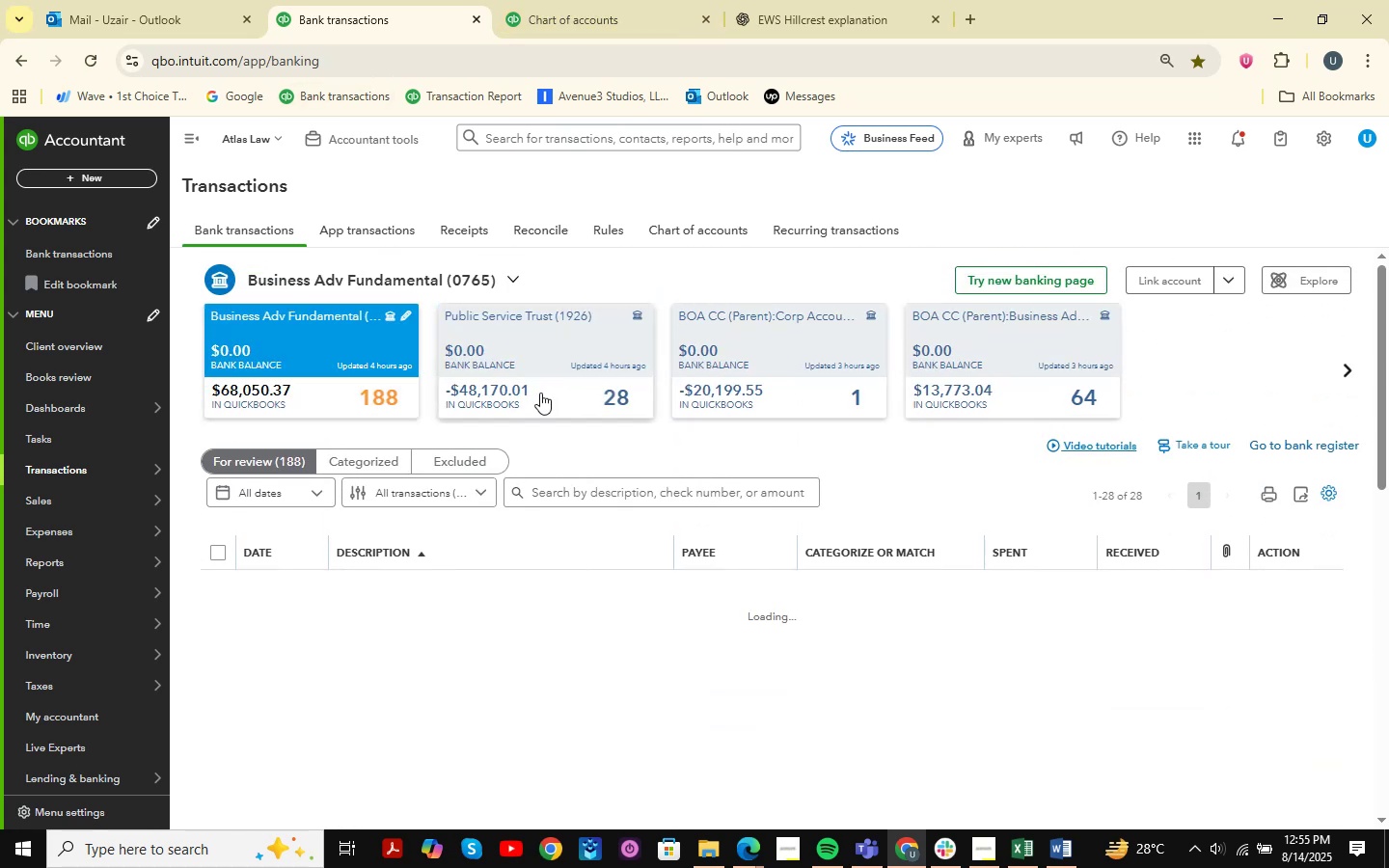 
wait(9.72)
 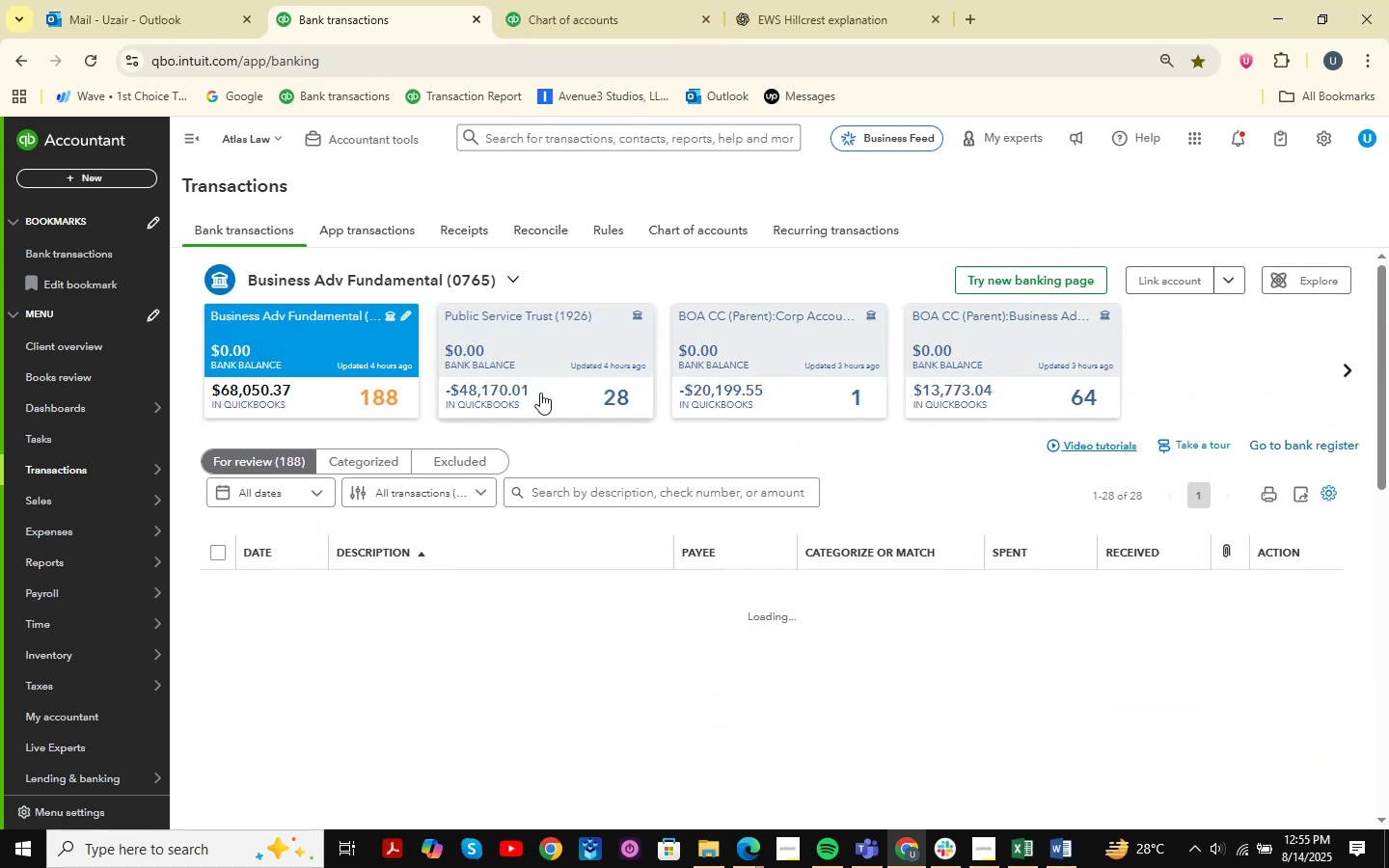 
scroll: coordinate [541, 347], scroll_direction: down, amount: 9.0
 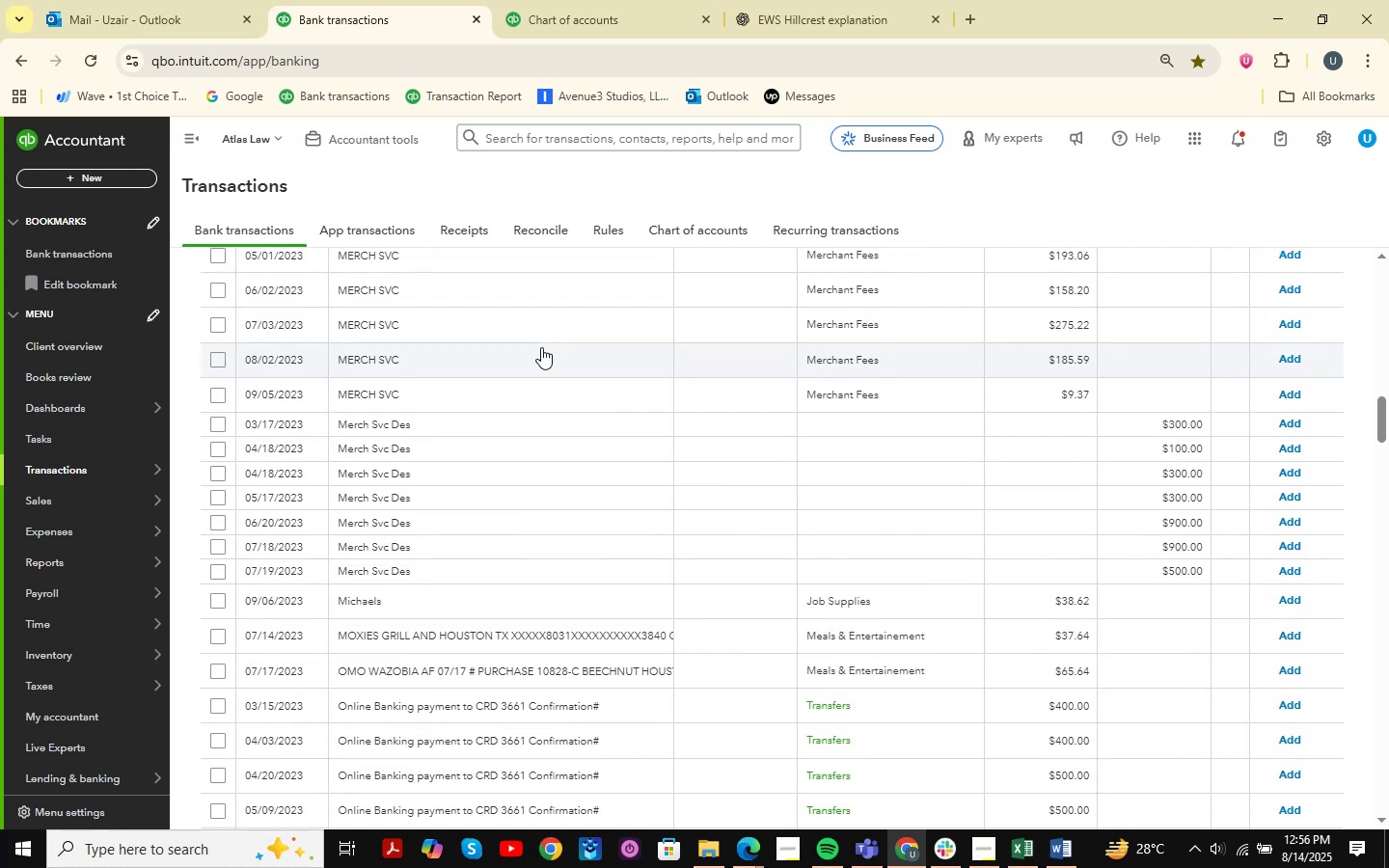 
scroll: coordinate [541, 347], scroll_direction: down, amount: 10.0
 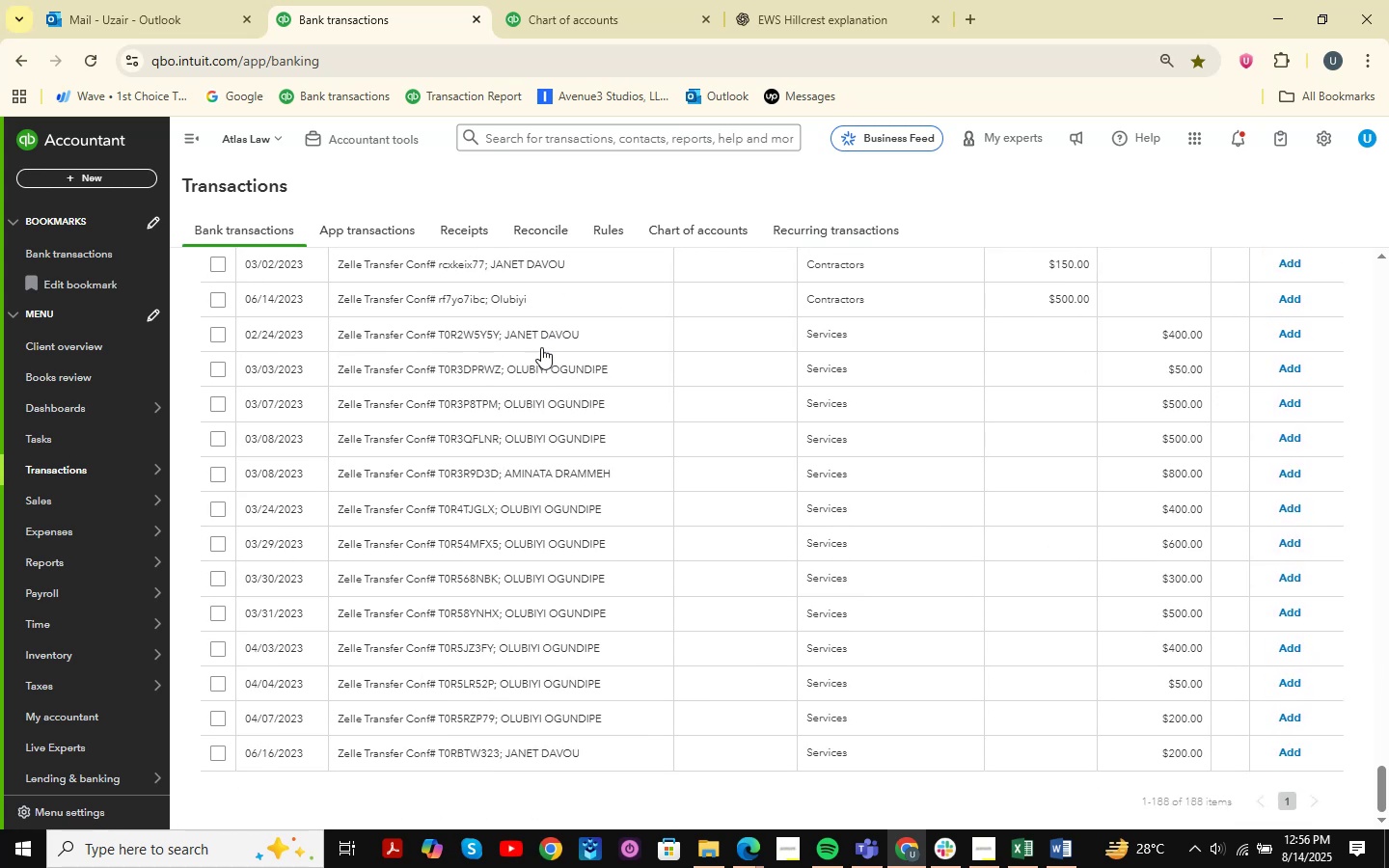 
scroll: coordinate [541, 347], scroll_direction: up, amount: 6.0
 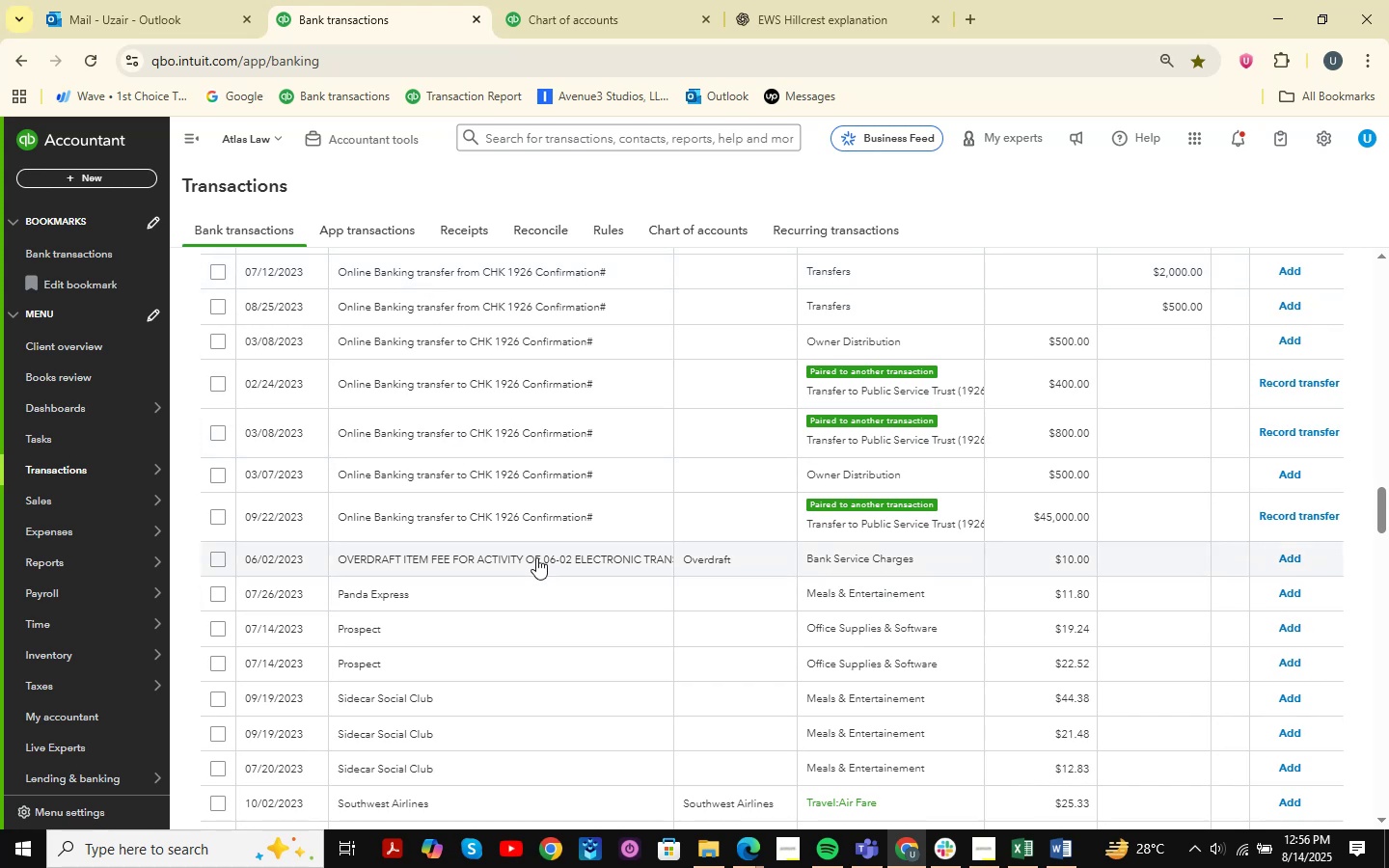 
wait(6.74)
 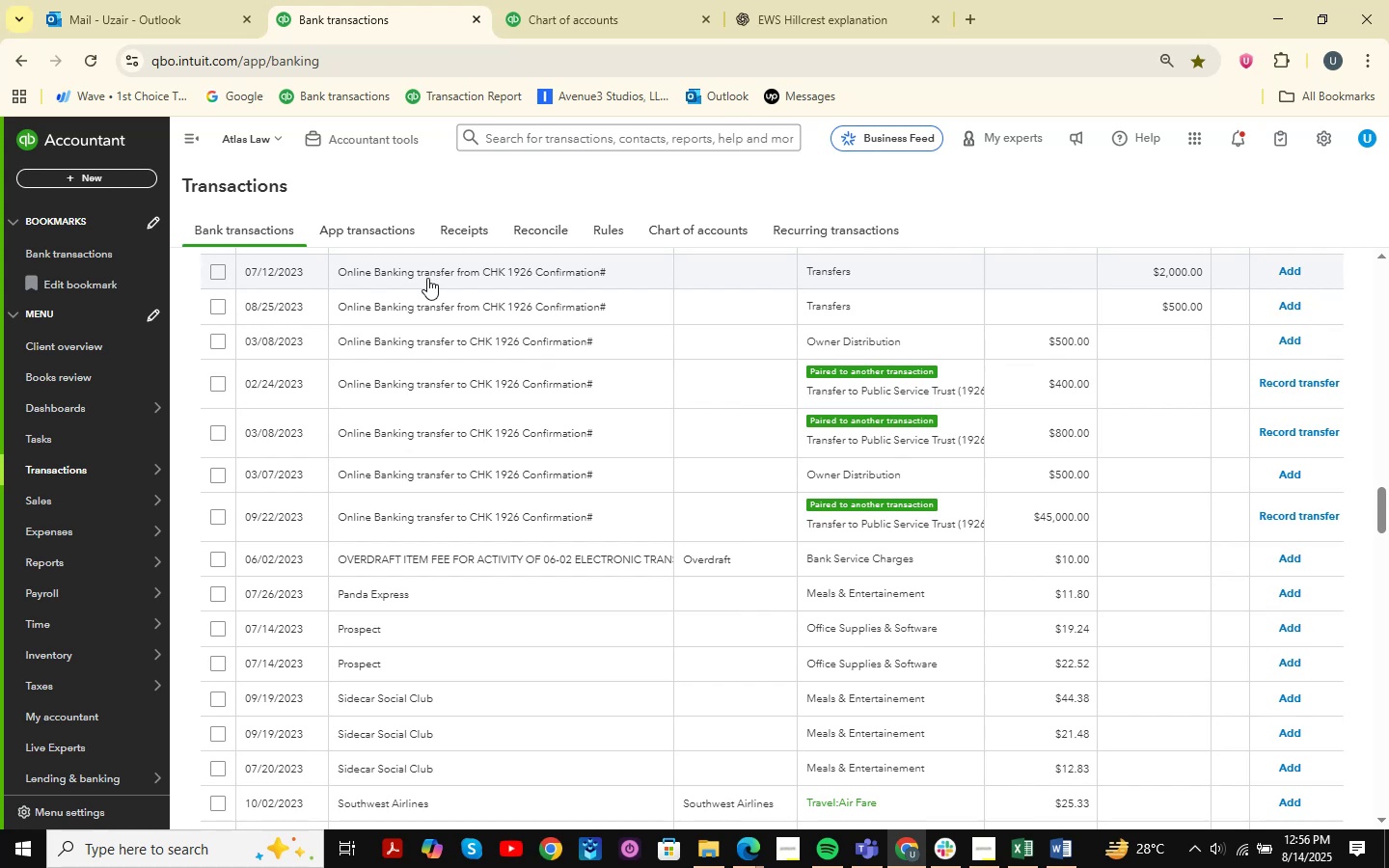 
left_click([536, 557])
 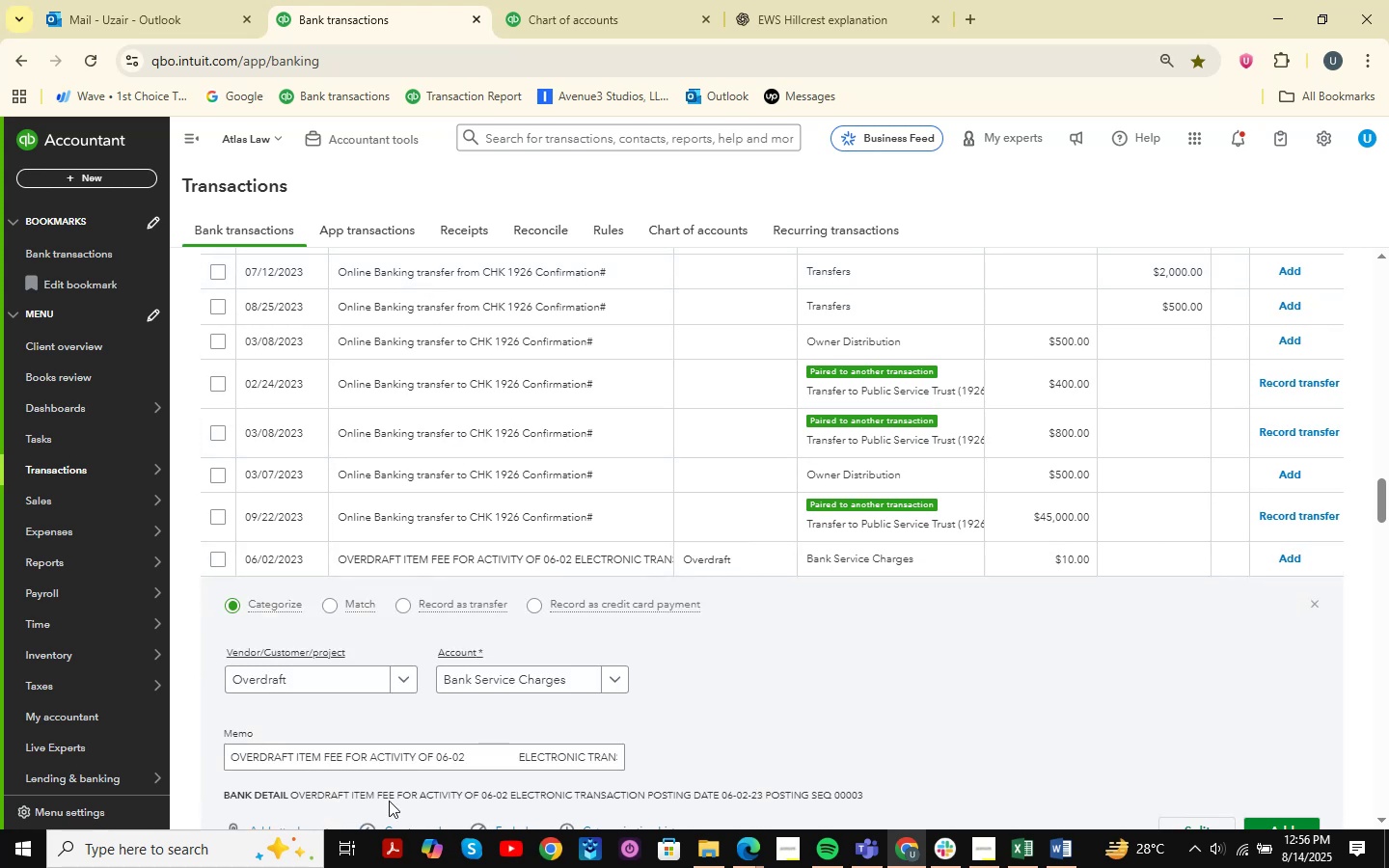 
left_click_drag(start_coordinate=[496, 759], to_coordinate=[198, 759])
 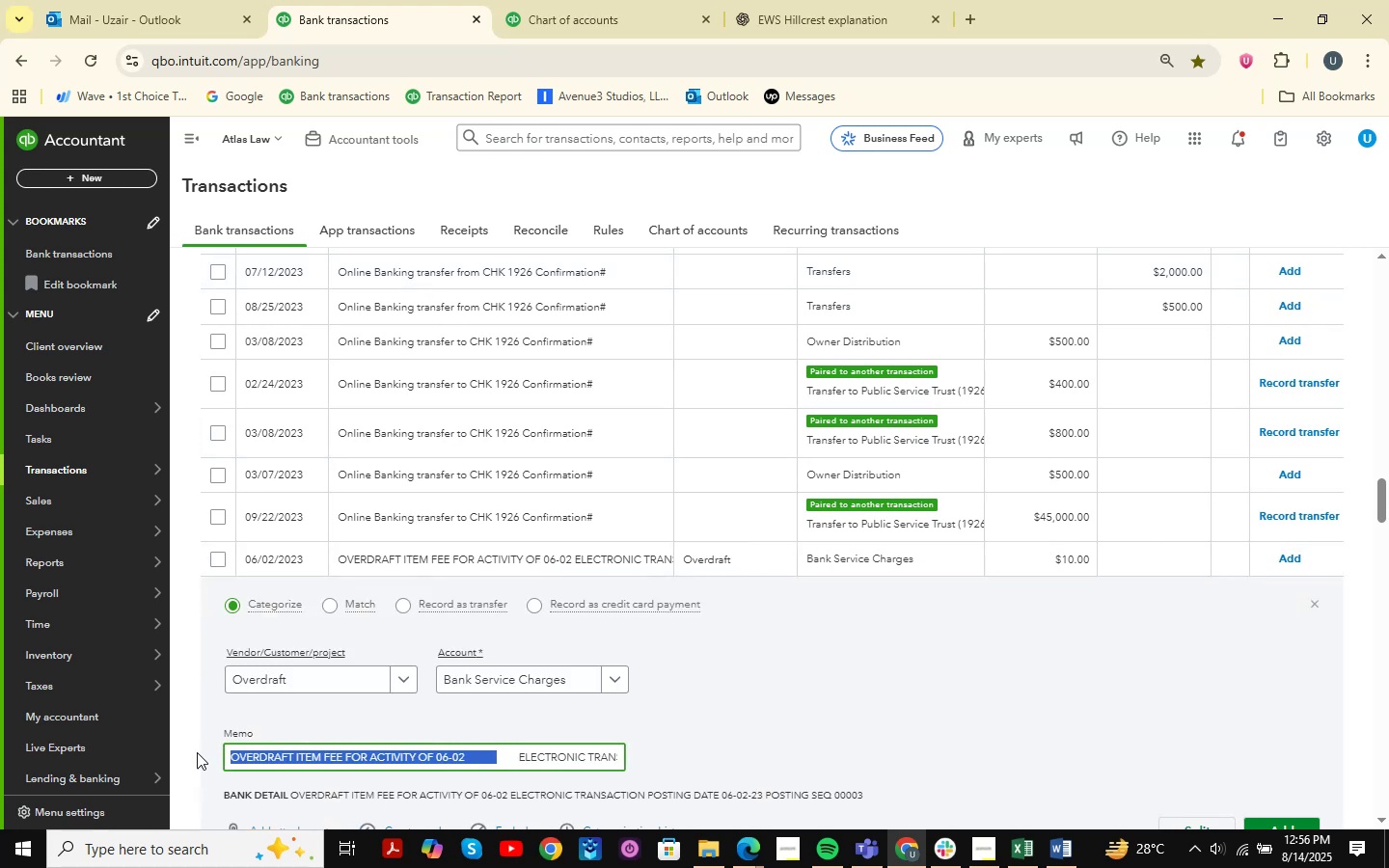 
key(Control+C)
 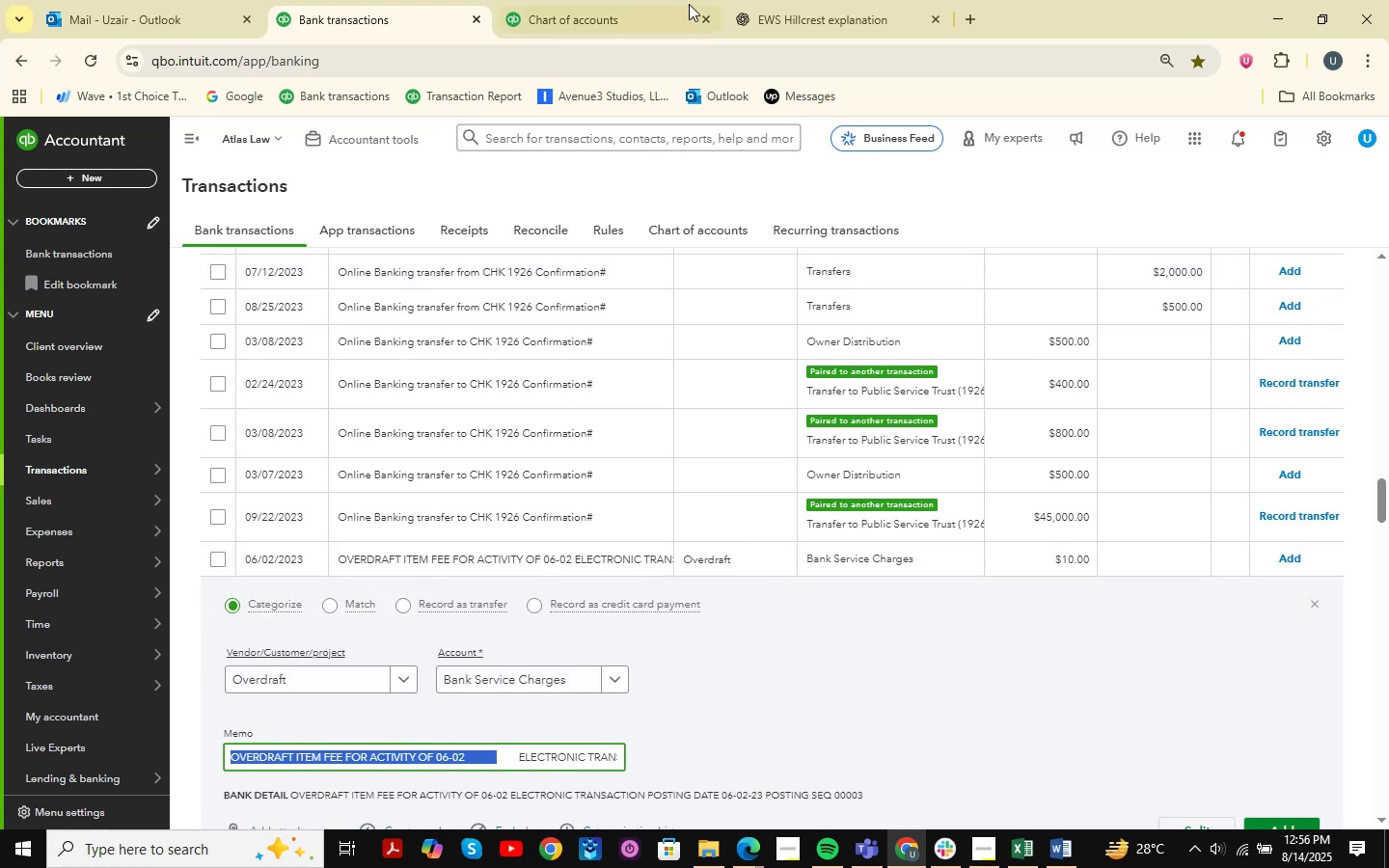 
left_click([753, 0])
 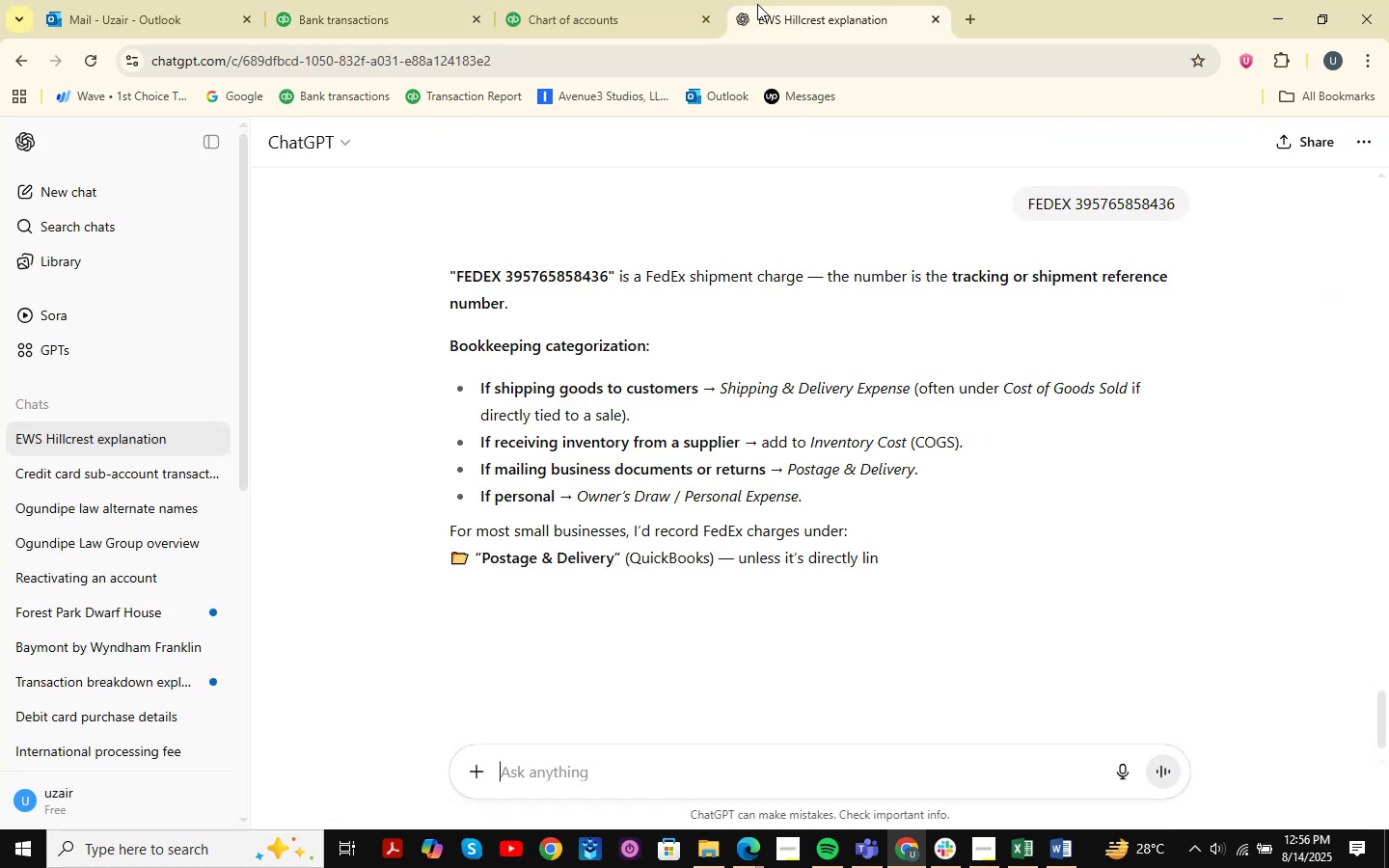 
key(Control+ControlLeft)
 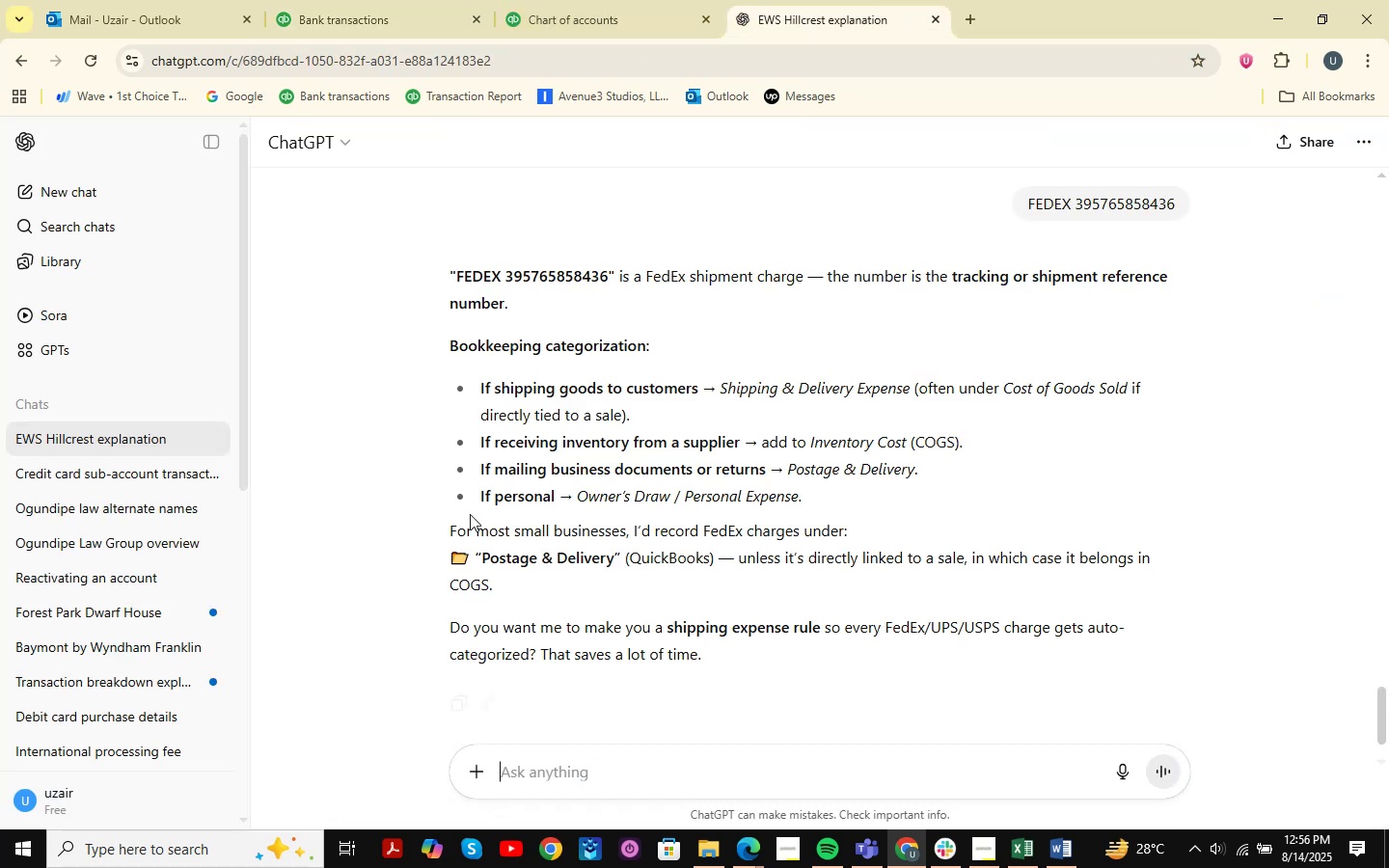 
key(Control+V)
 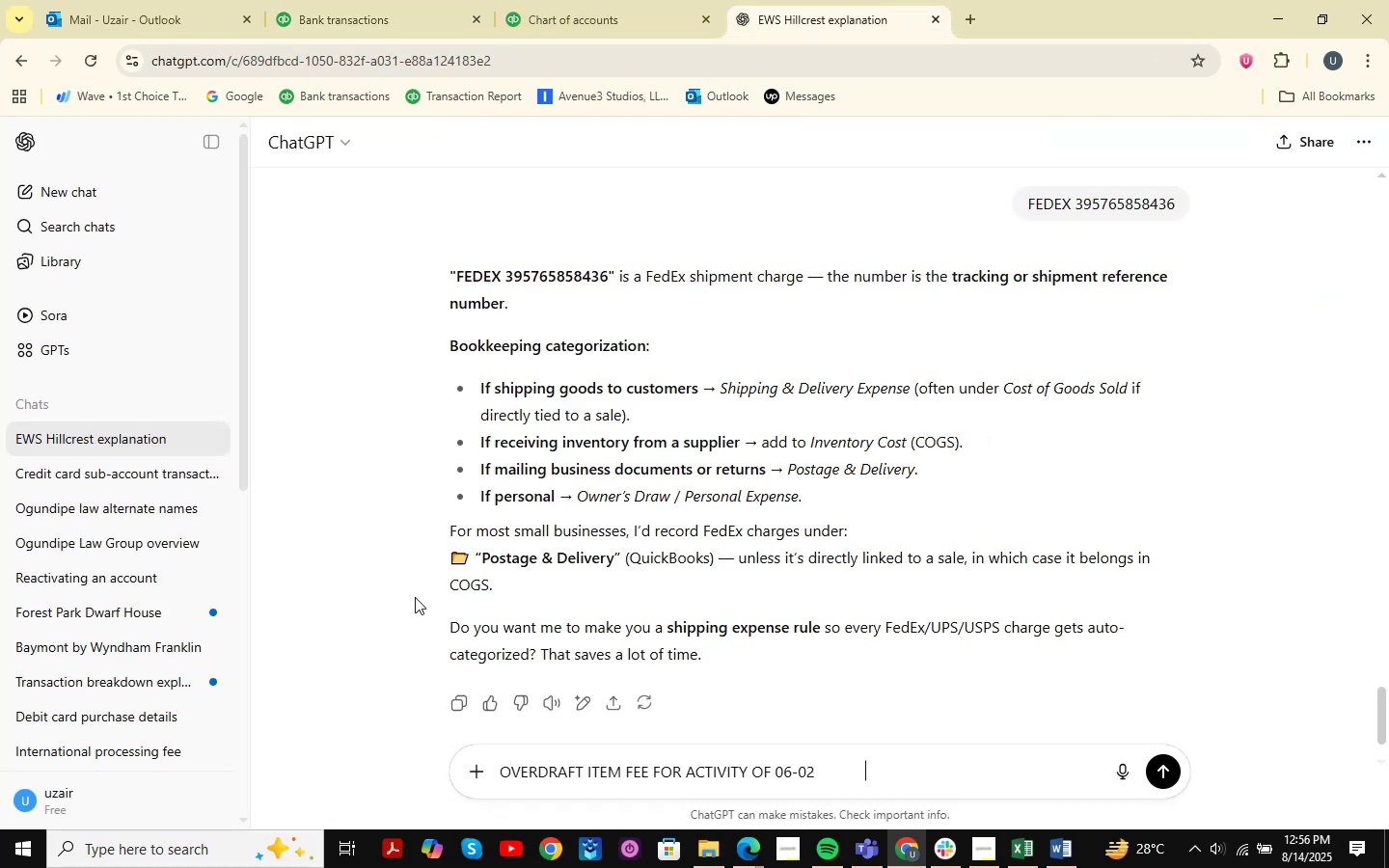 
key(NumpadEnter)
 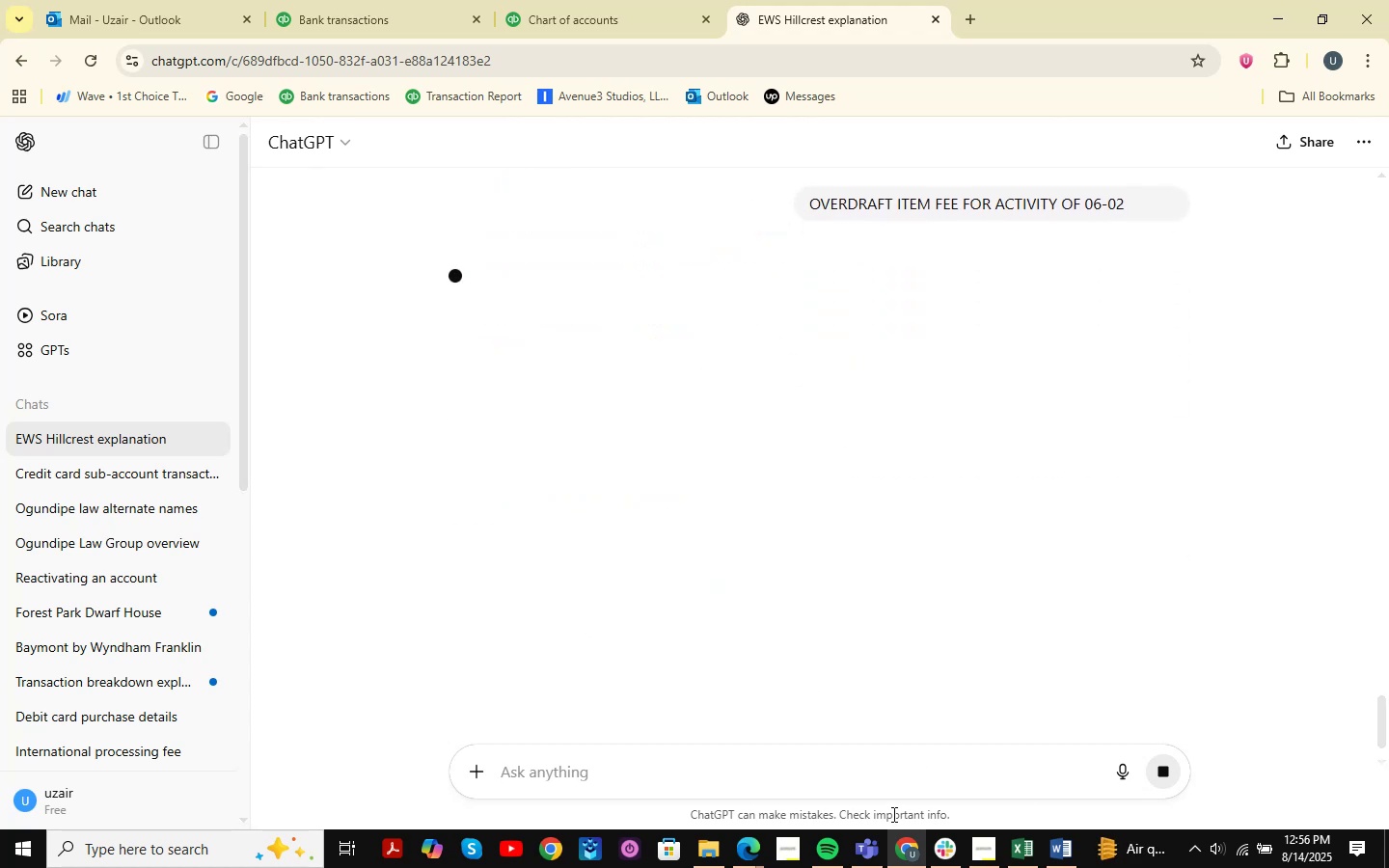 
double_click([686, 743])
 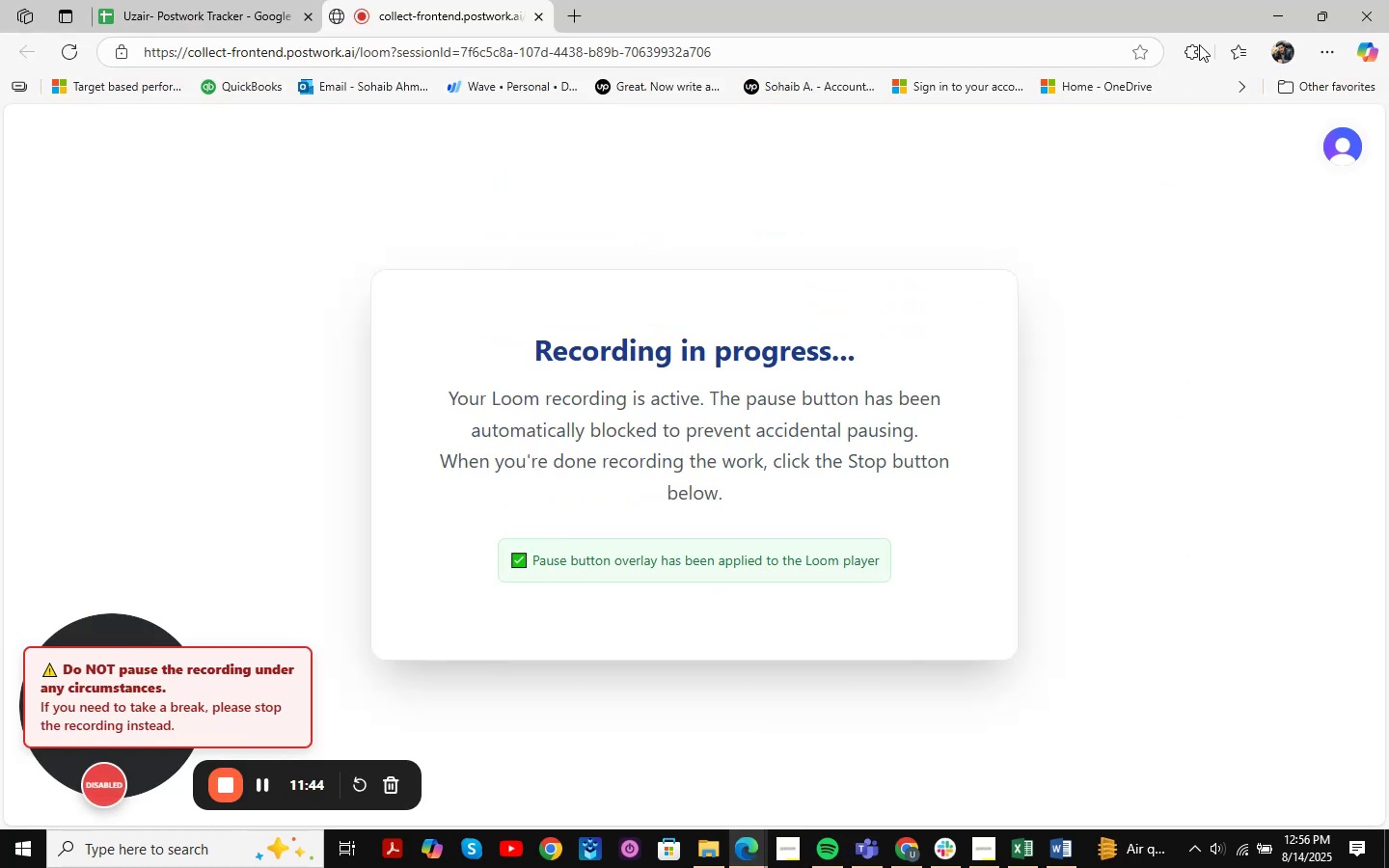 
left_click([1273, 0])
 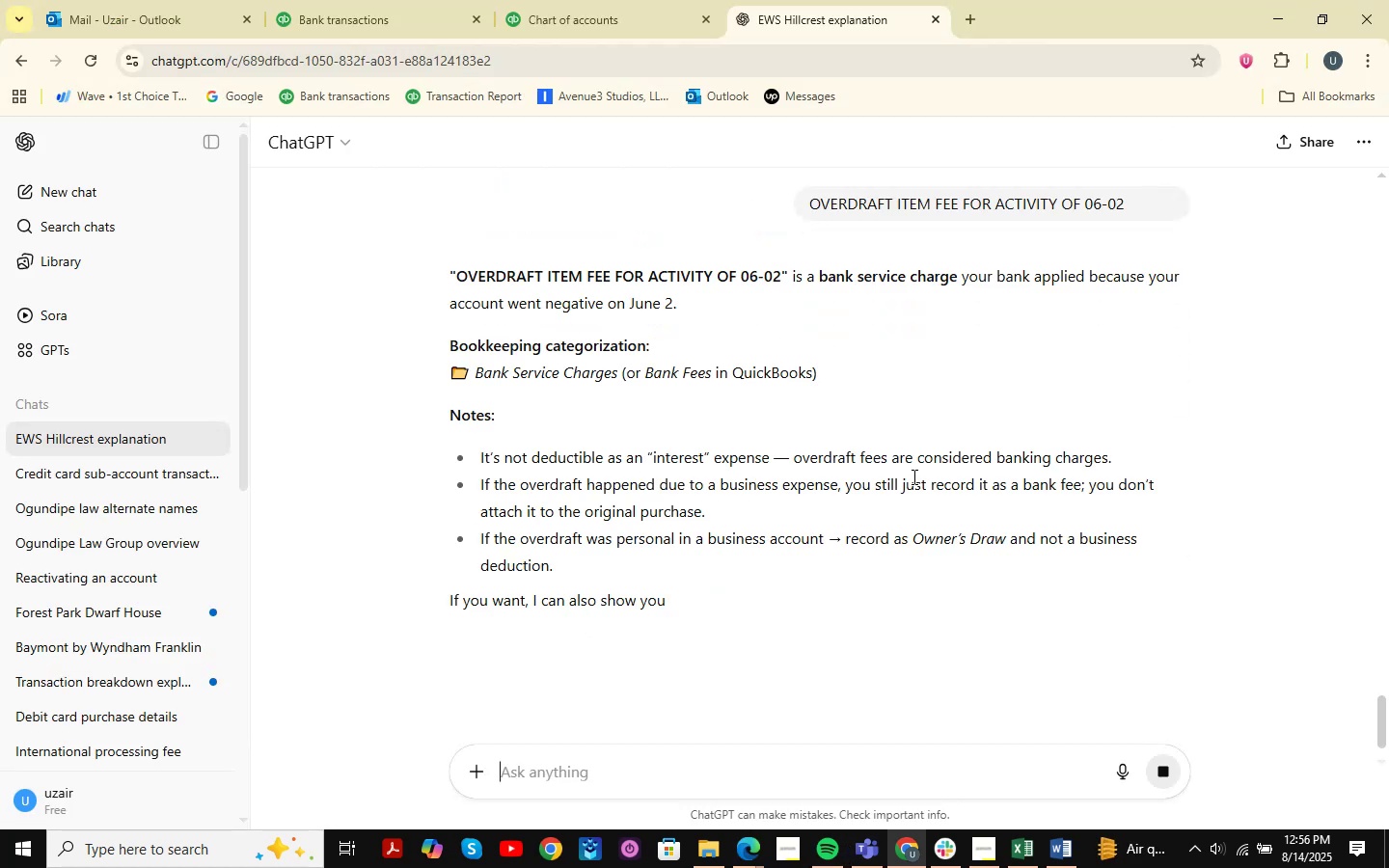 
left_click([367, 0])
 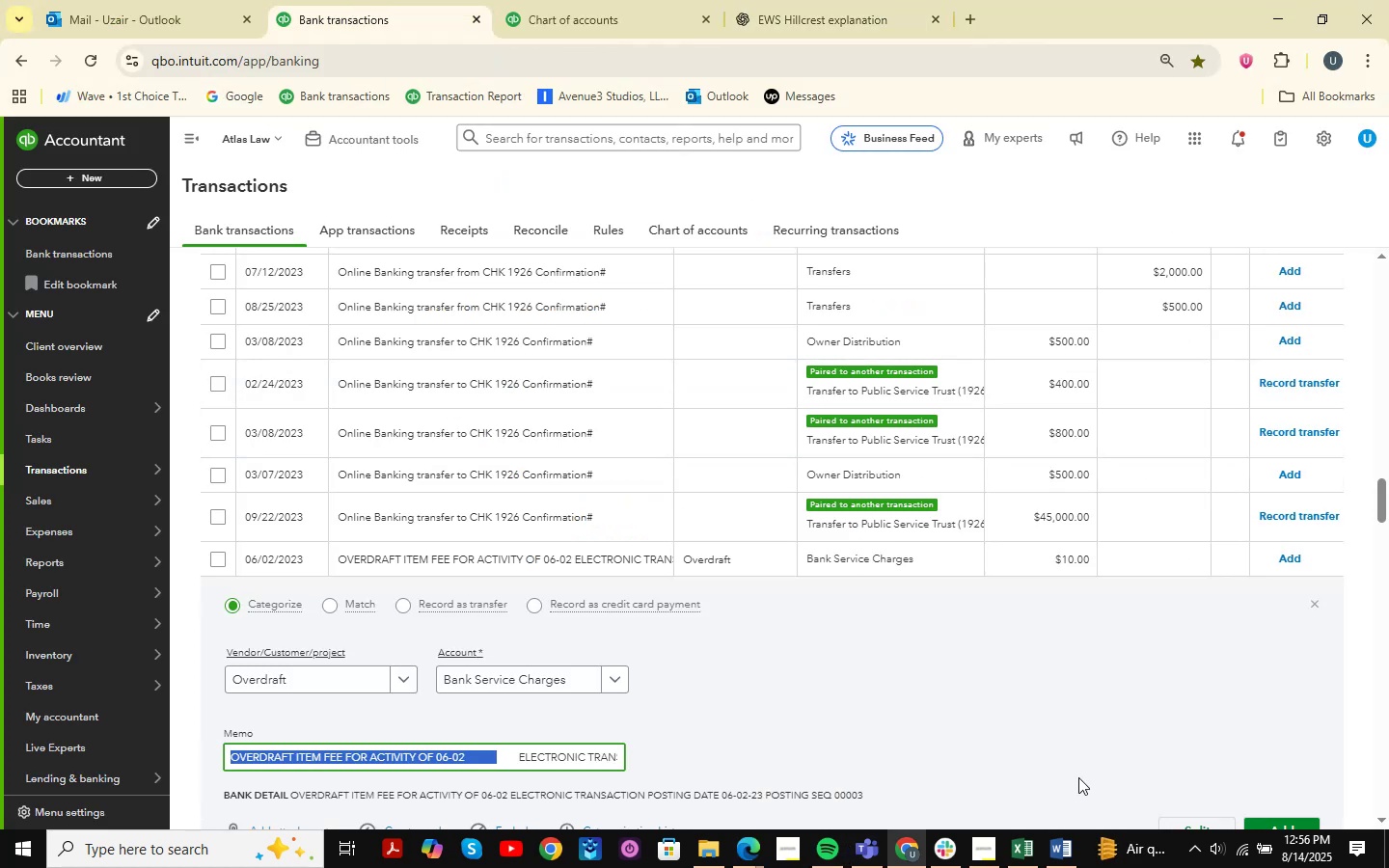 
scroll: coordinate [742, 550], scroll_direction: down, amount: 2.0
 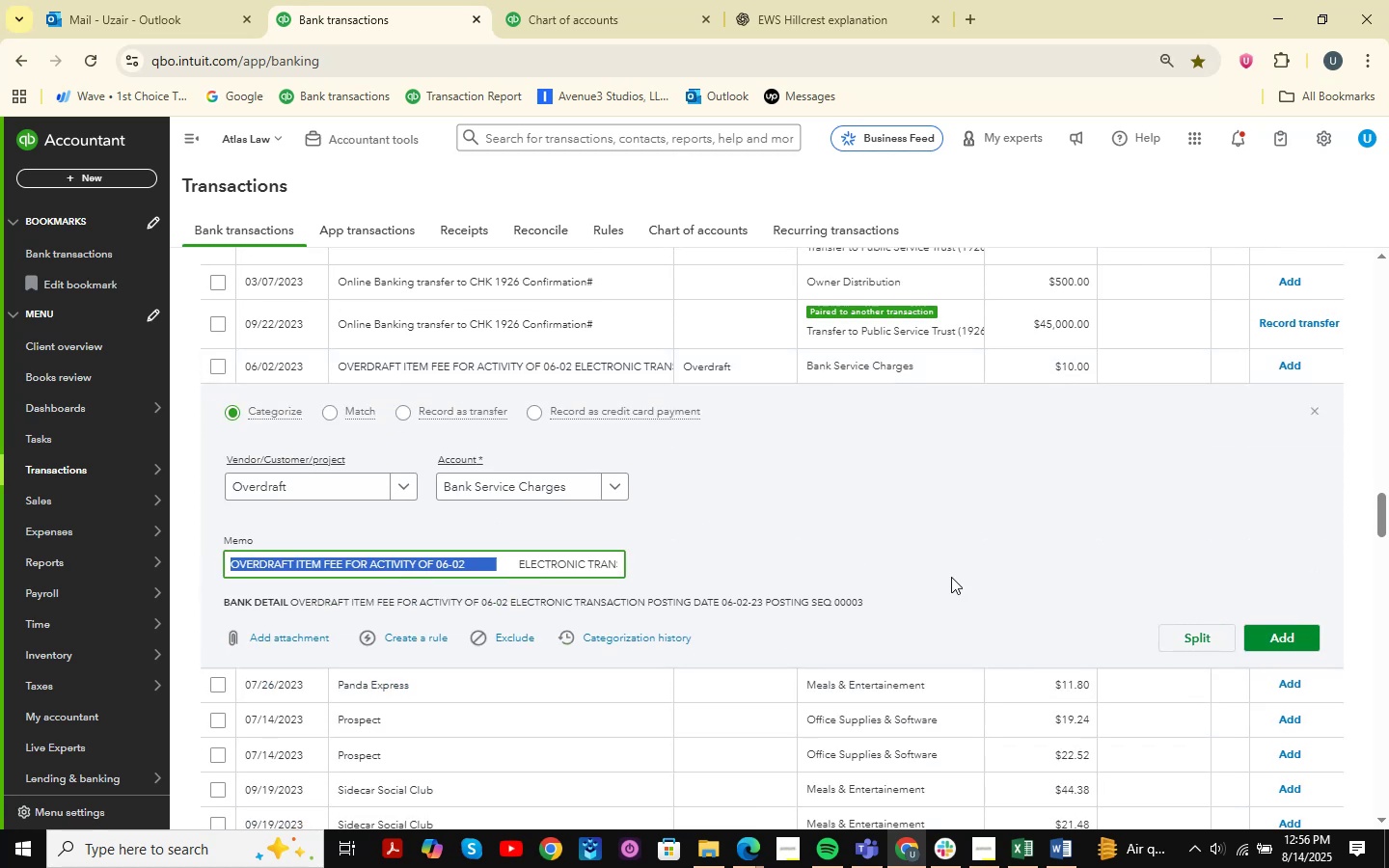 
left_click([1269, 633])
 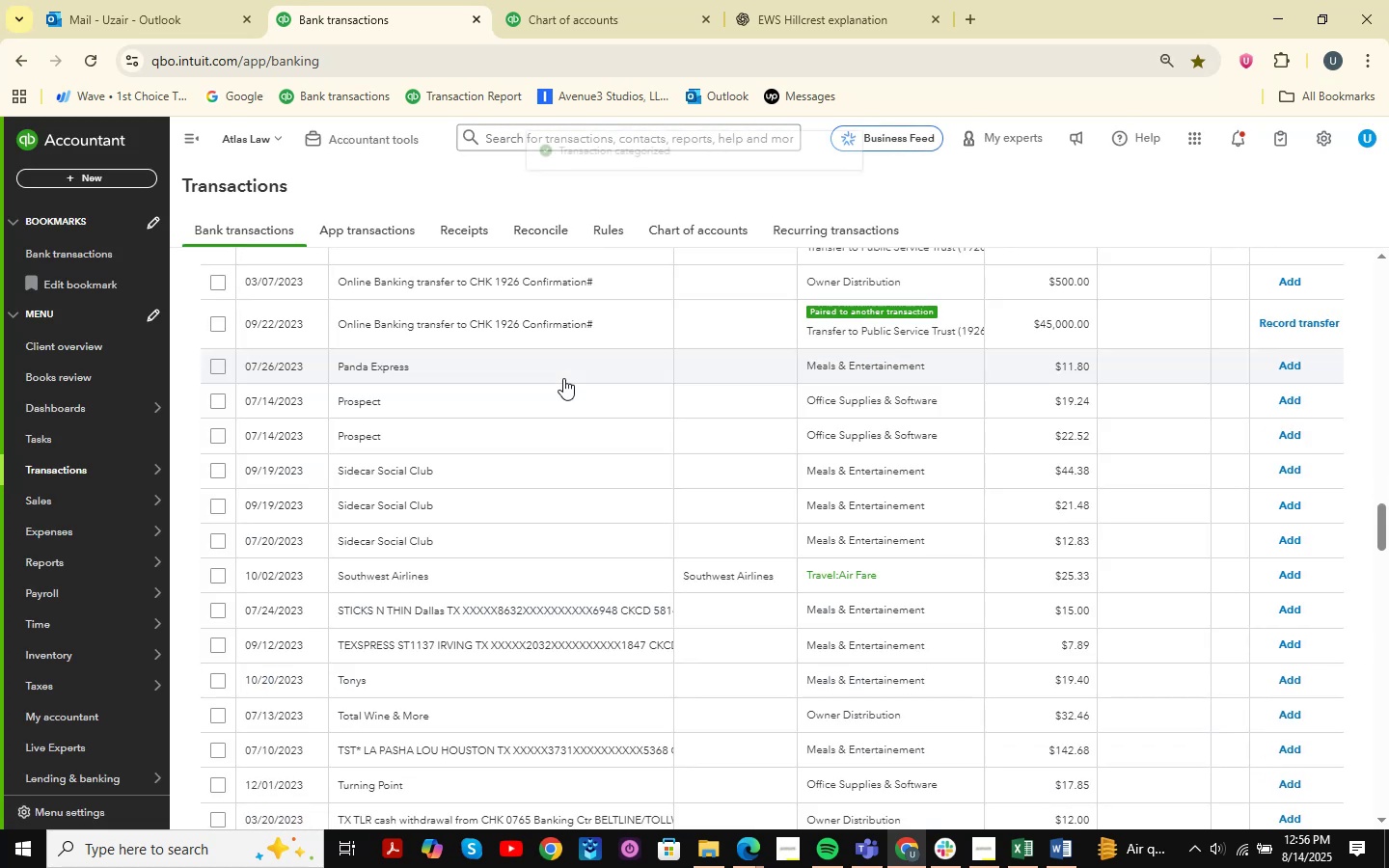 
scroll: coordinate [563, 378], scroll_direction: down, amount: 6.0
 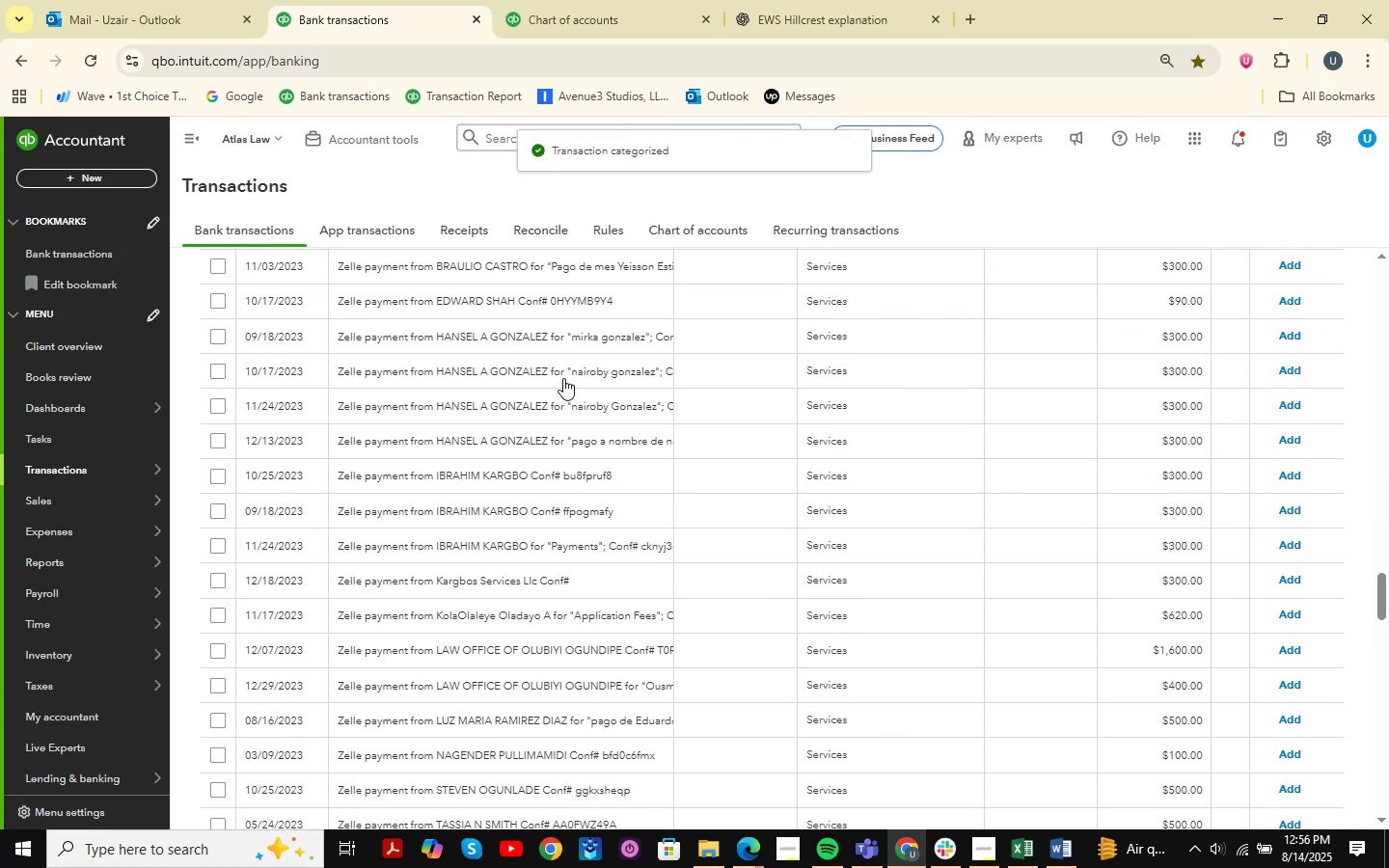 
scroll: coordinate [563, 378], scroll_direction: up, amount: 20.0
 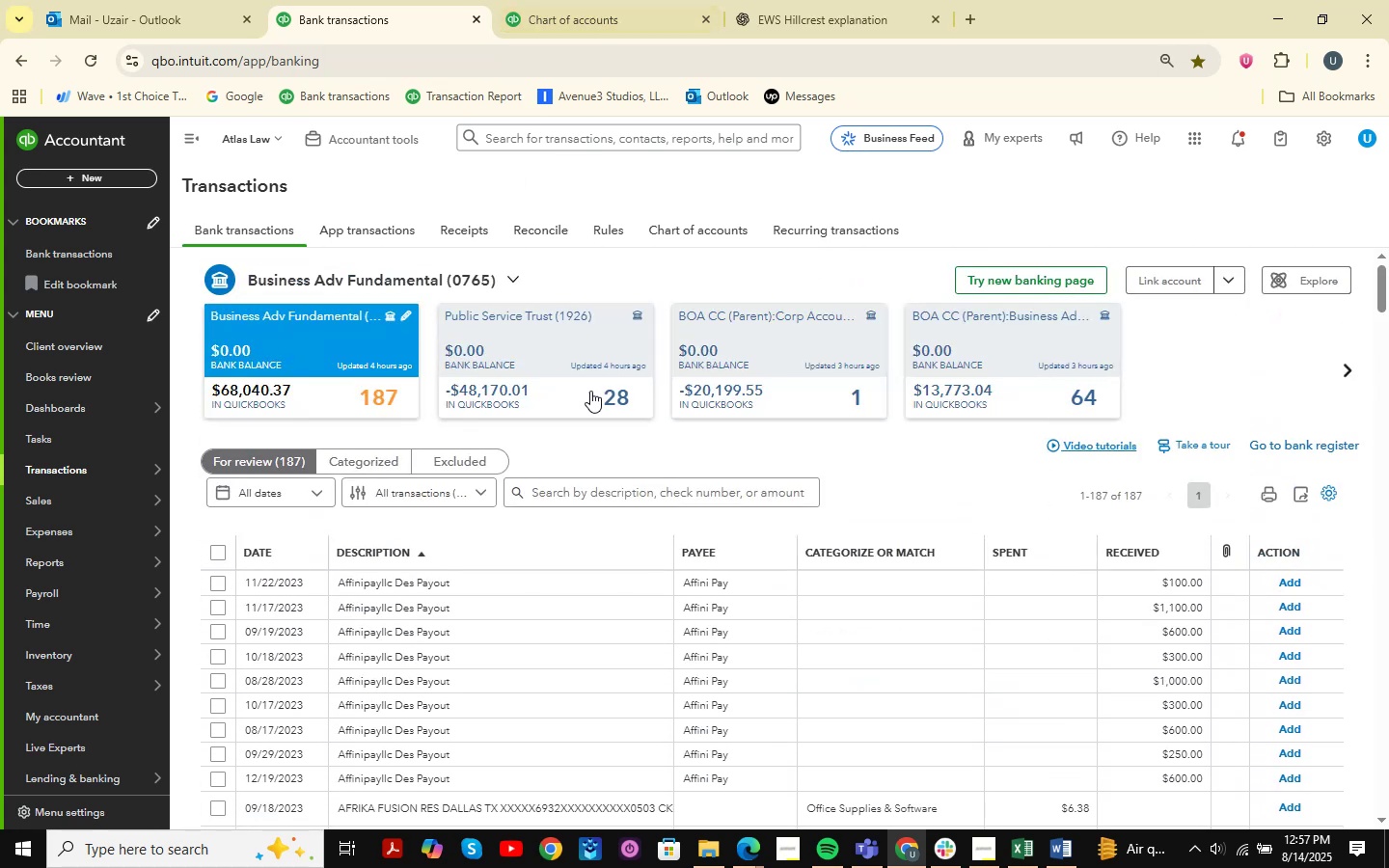 
right_click([352, 20])
 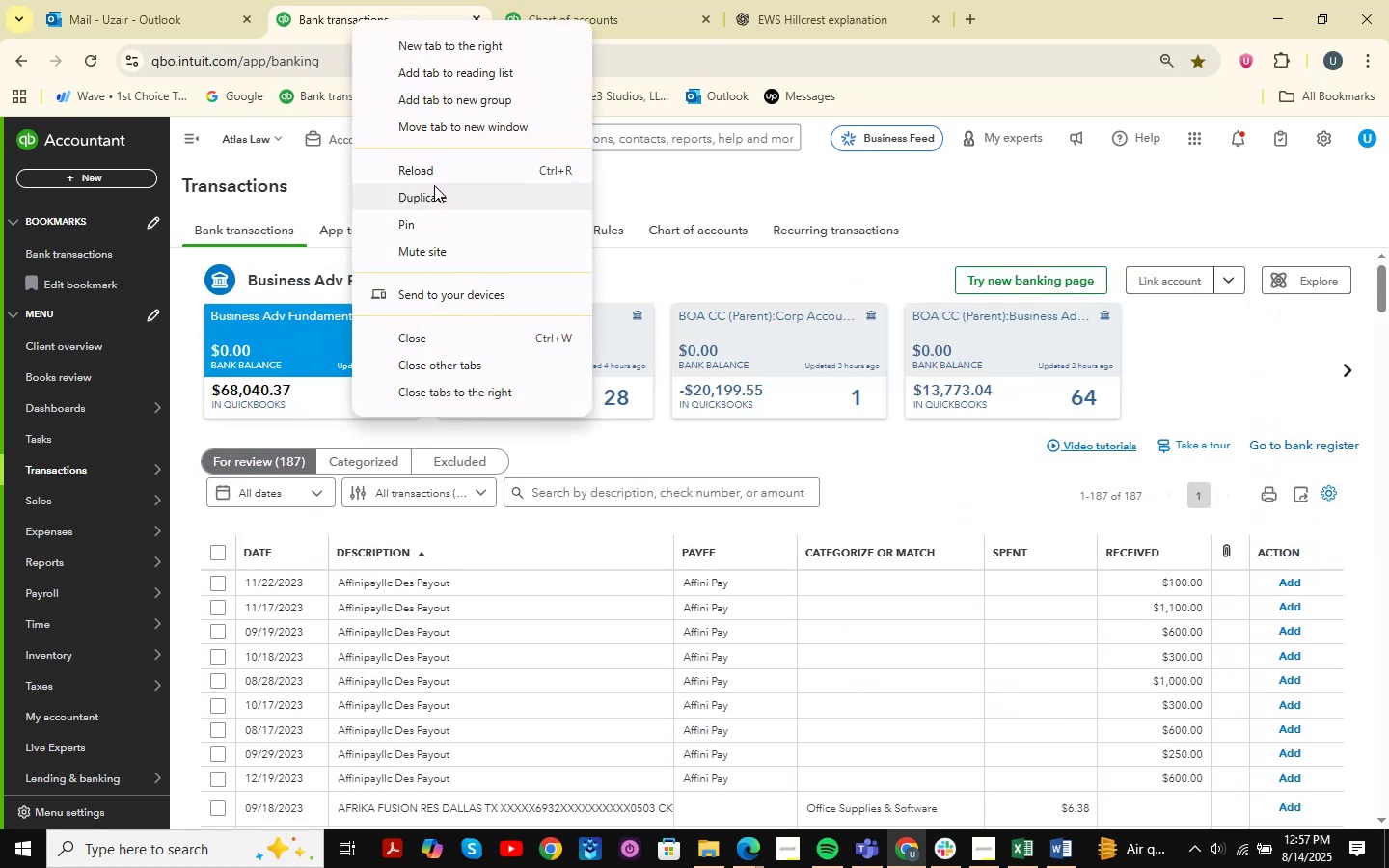 
left_click([435, 192])
 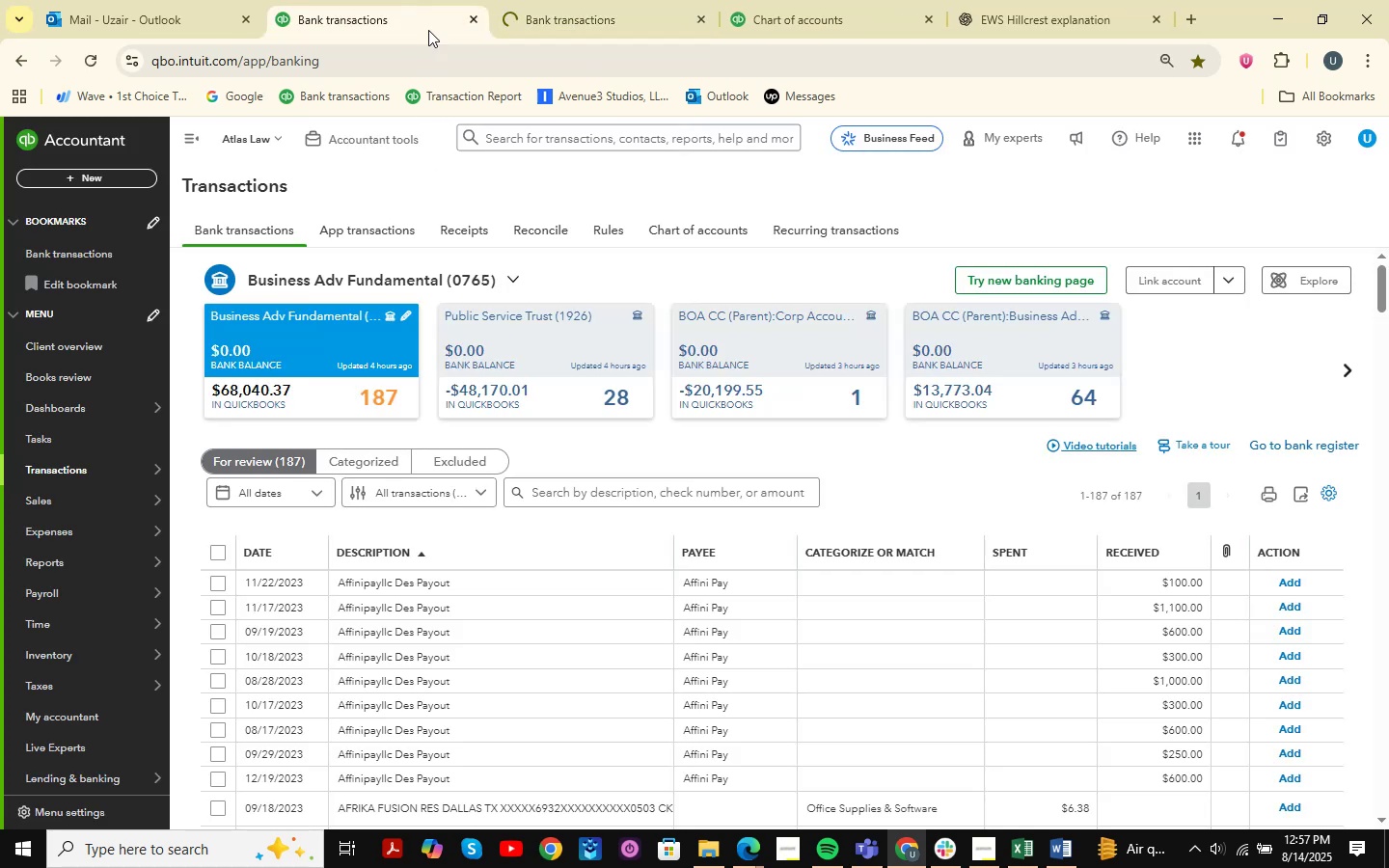 
double_click([587, 0])
 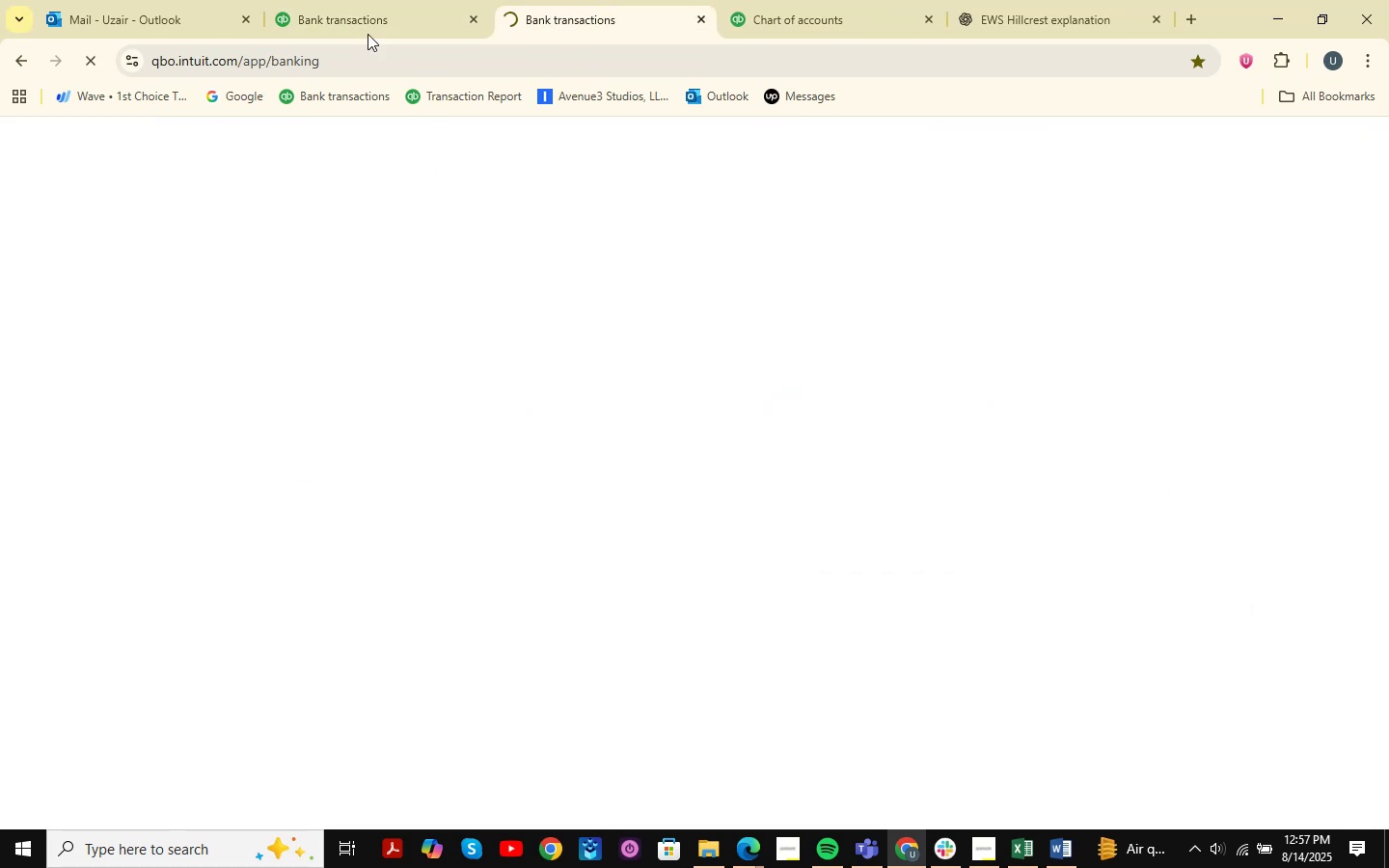 
left_click([368, 0])
 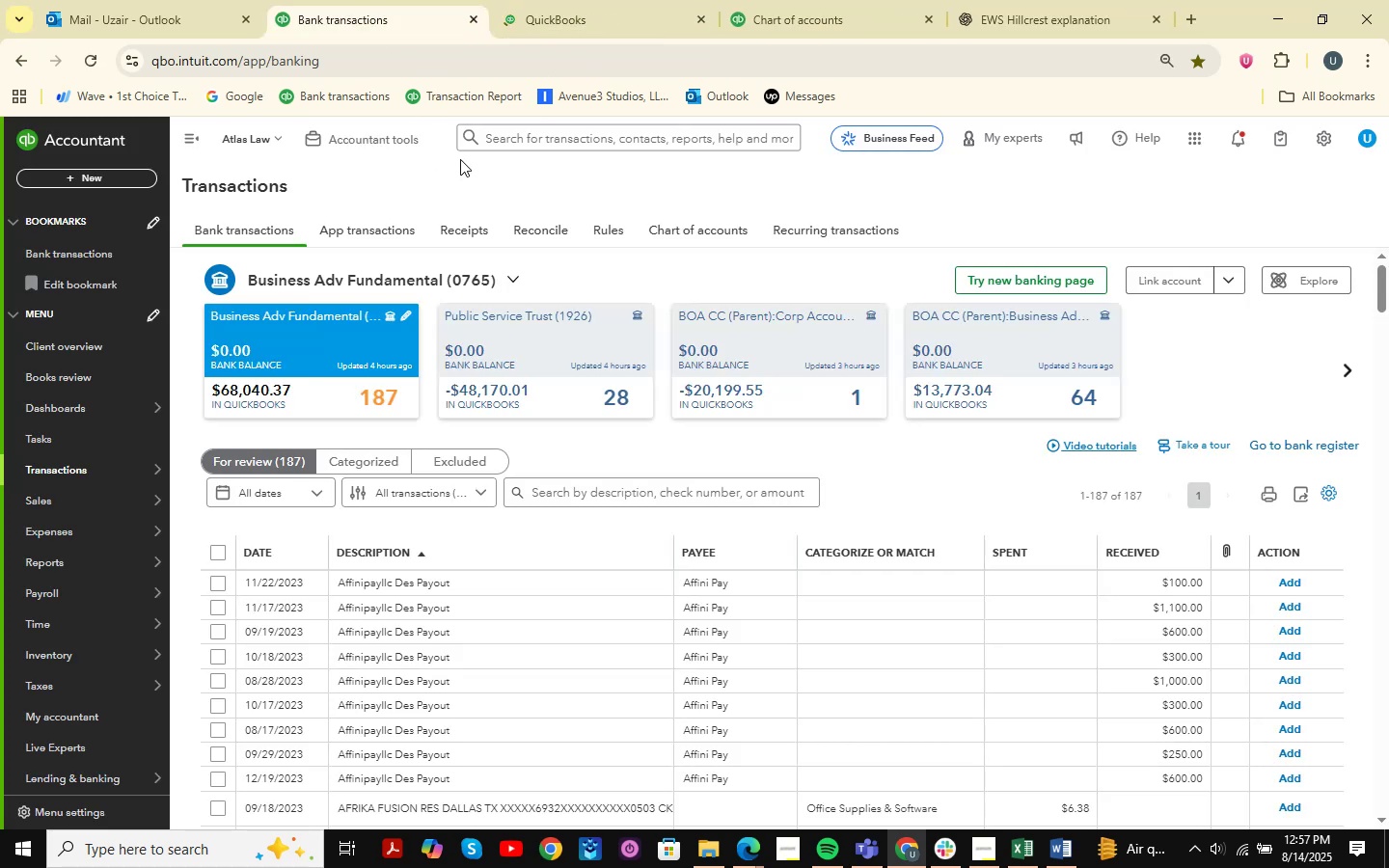 
left_click([557, 1])
 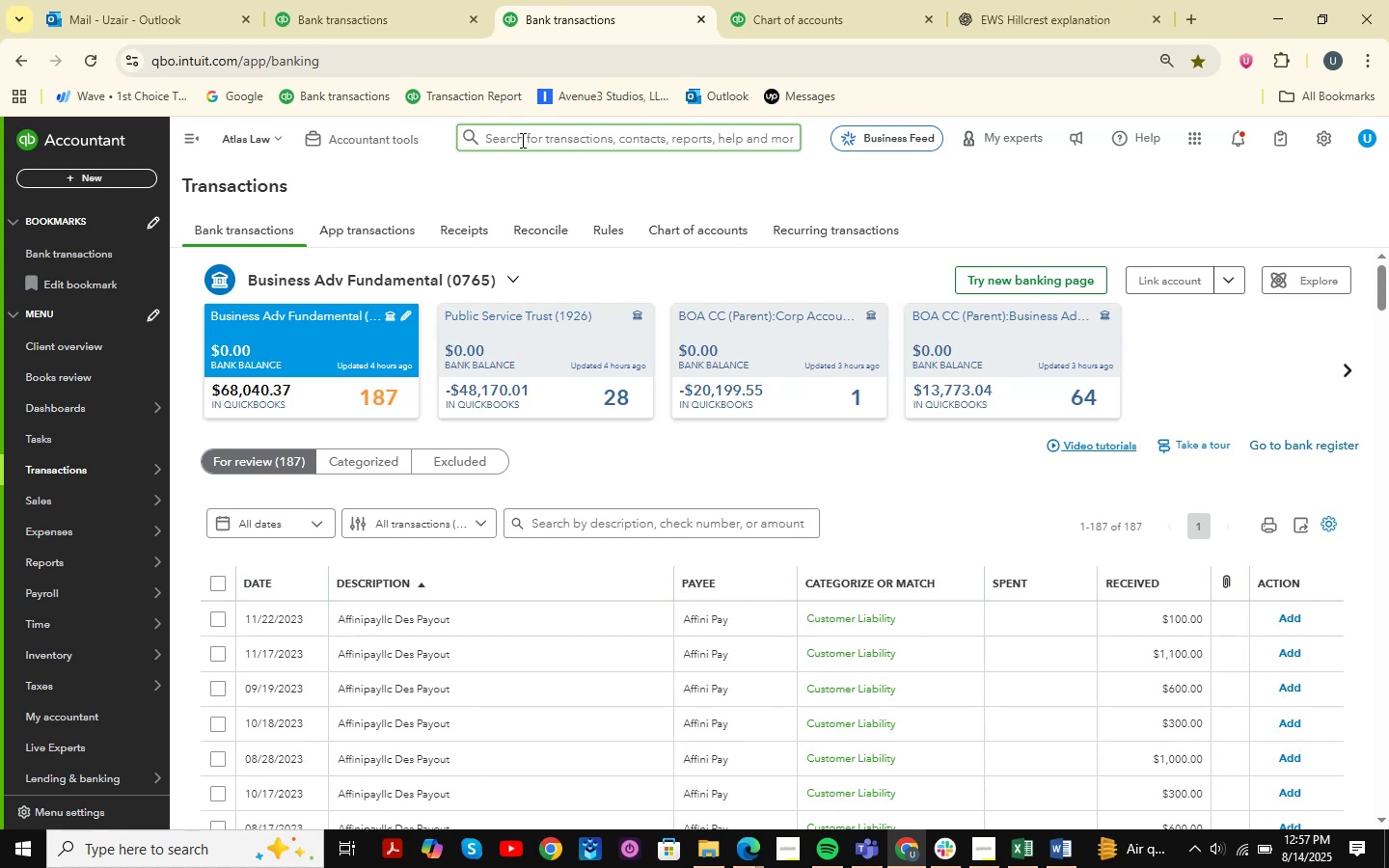 
wait(48.46)
 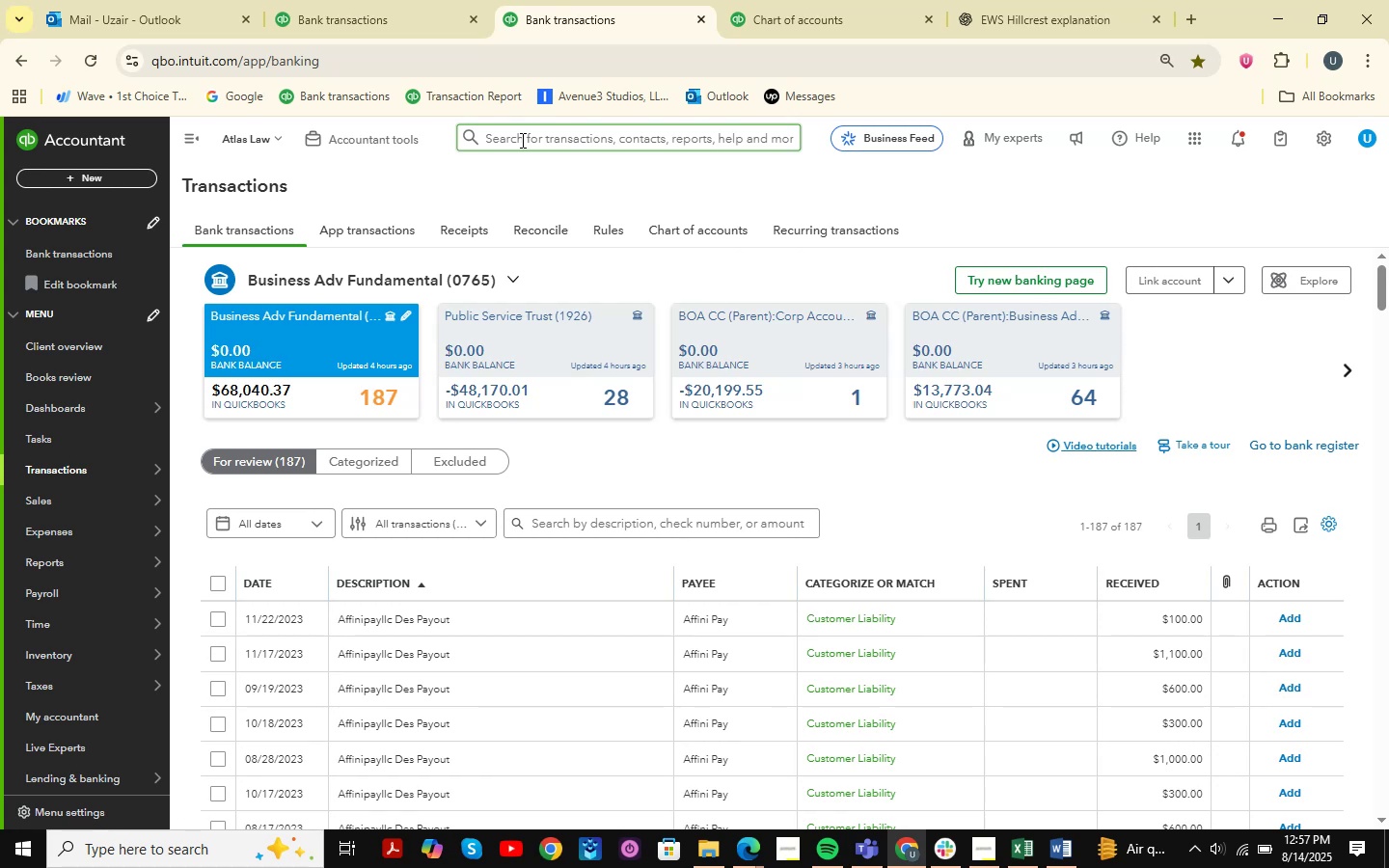 
scroll: coordinate [586, 474], scroll_direction: down, amount: 6.0
 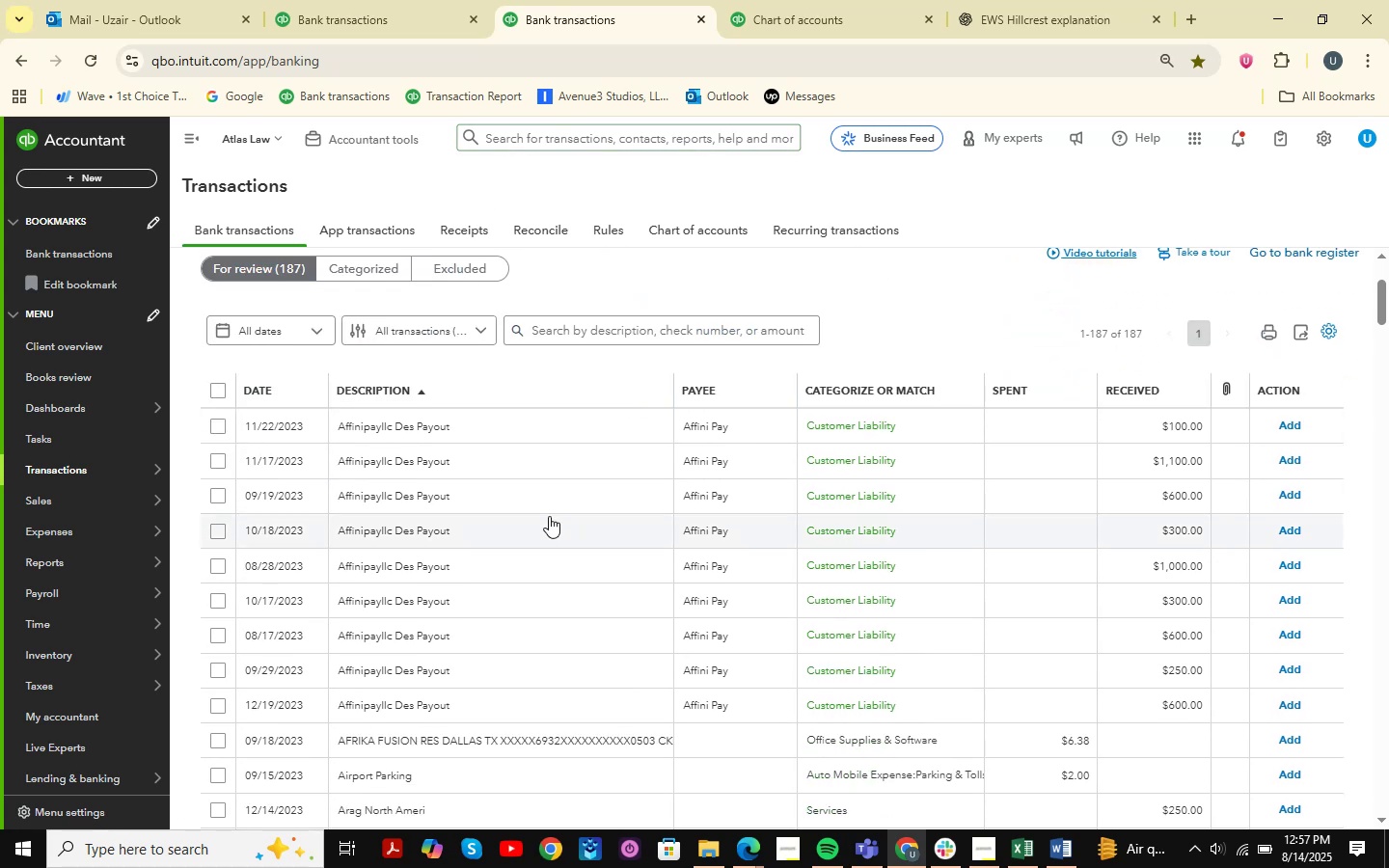 
scroll: coordinate [555, 519], scroll_direction: up, amount: 4.0
 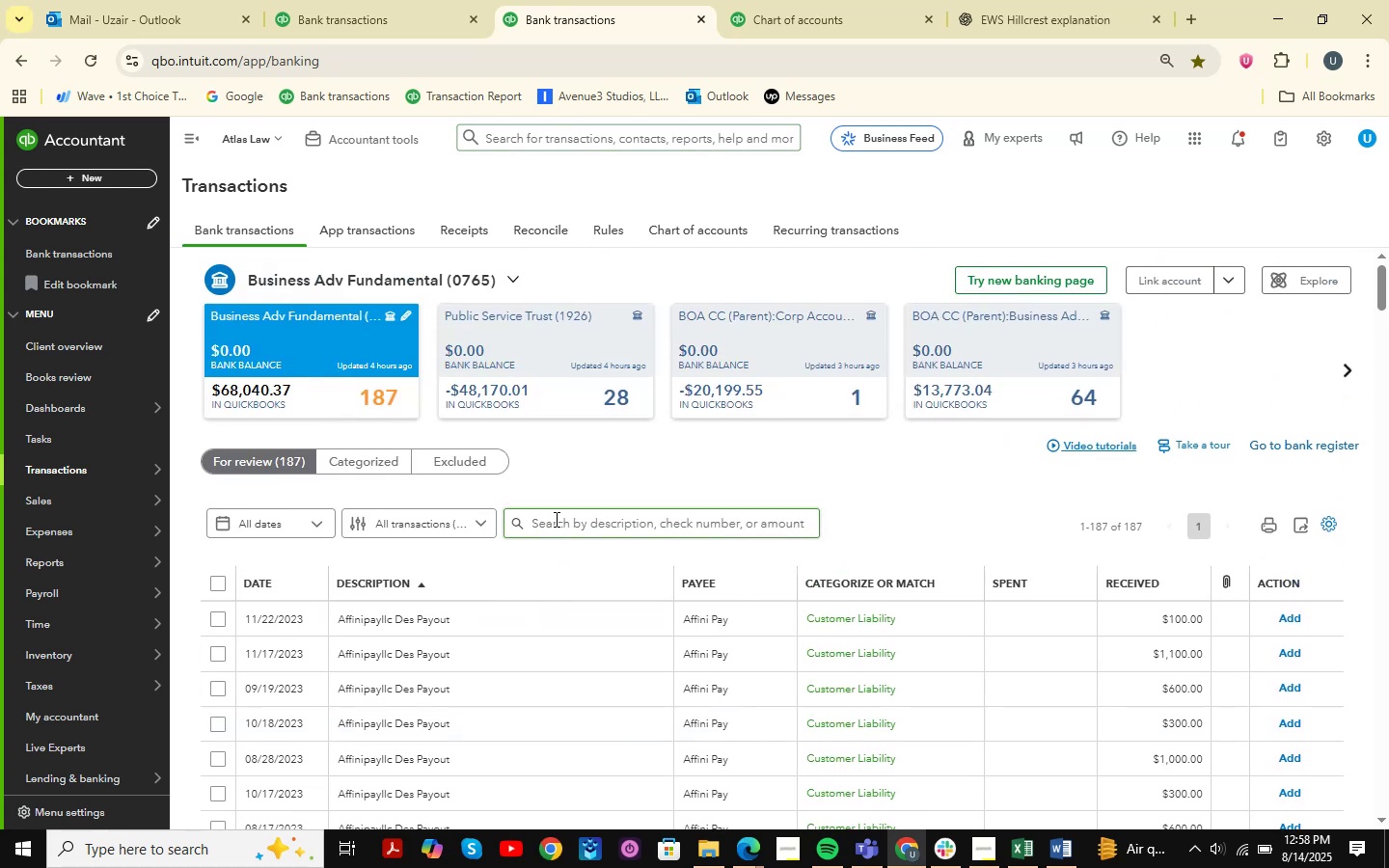 
scroll: coordinate [555, 519], scroll_direction: down, amount: 7.0
 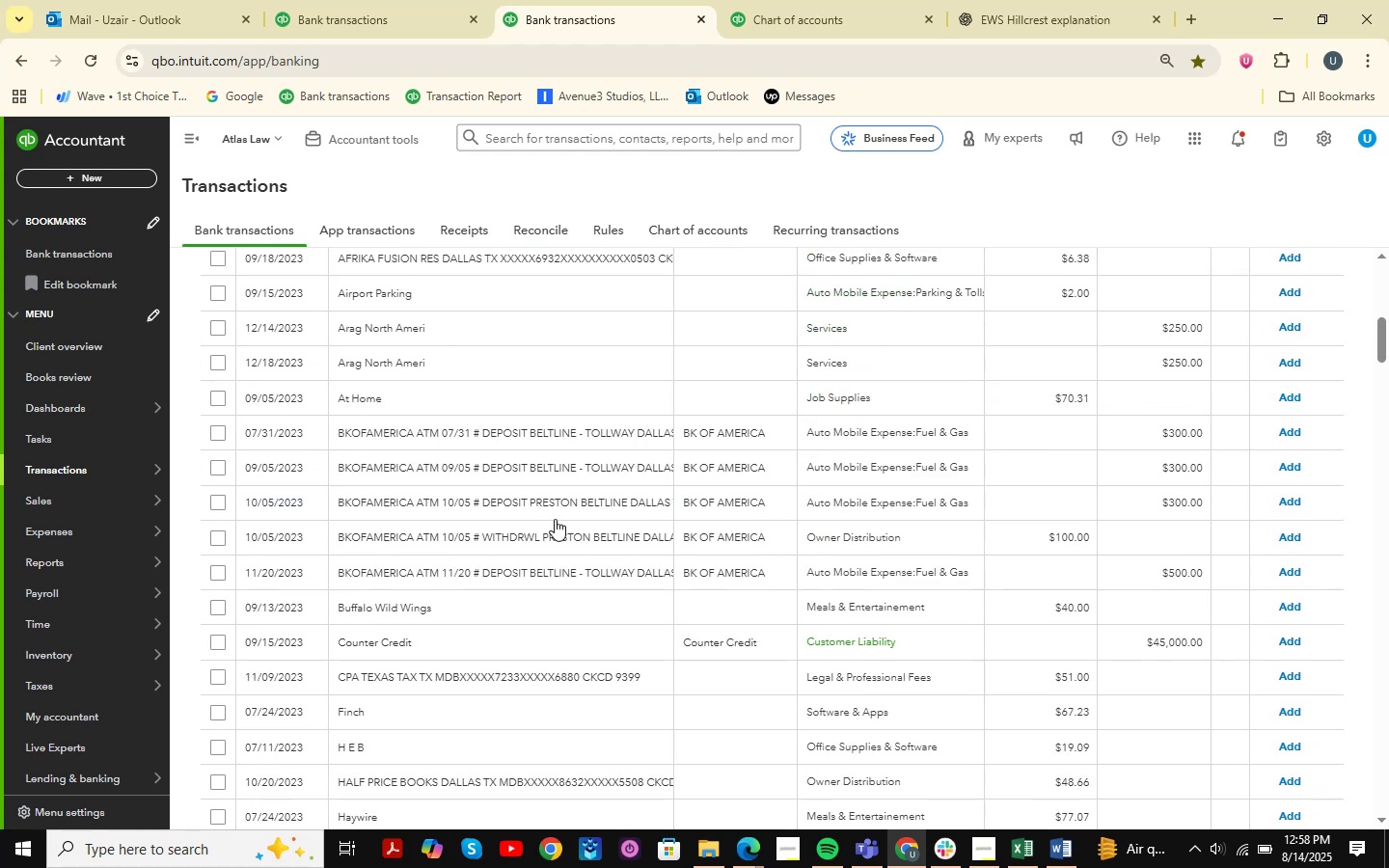 
scroll: coordinate [555, 519], scroll_direction: up, amount: 2.0
 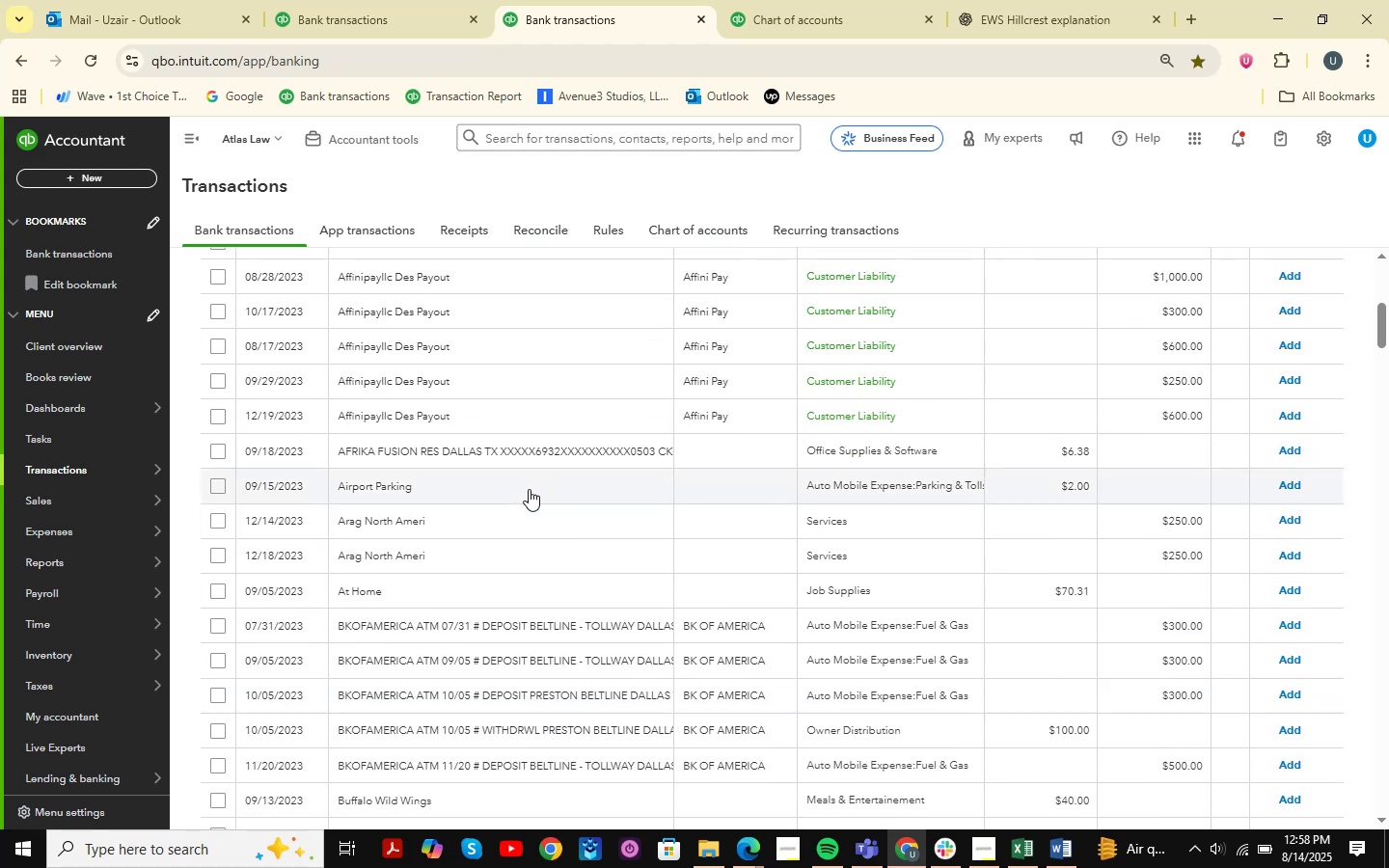 
left_click([529, 489])
 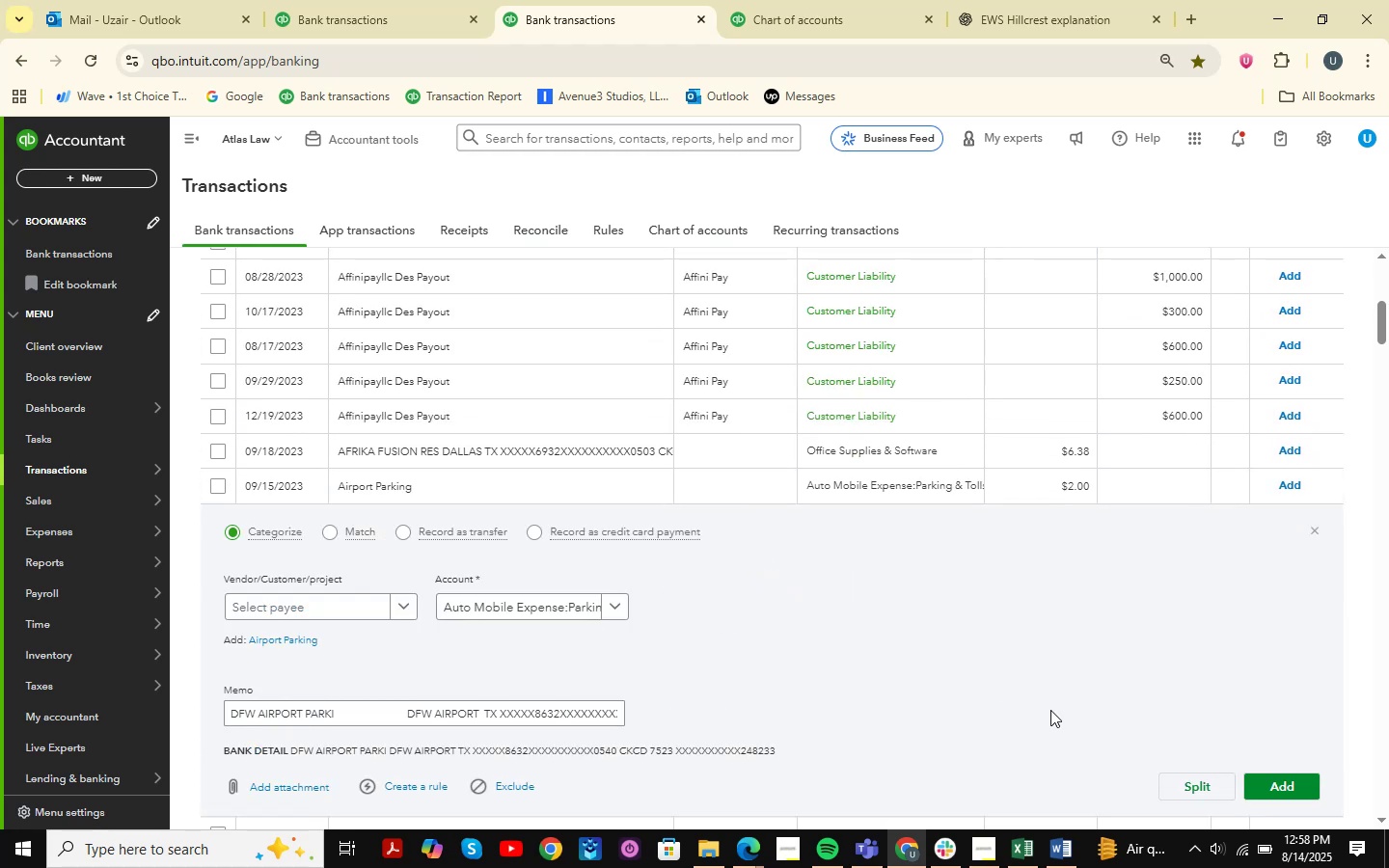 
wait(12.49)
 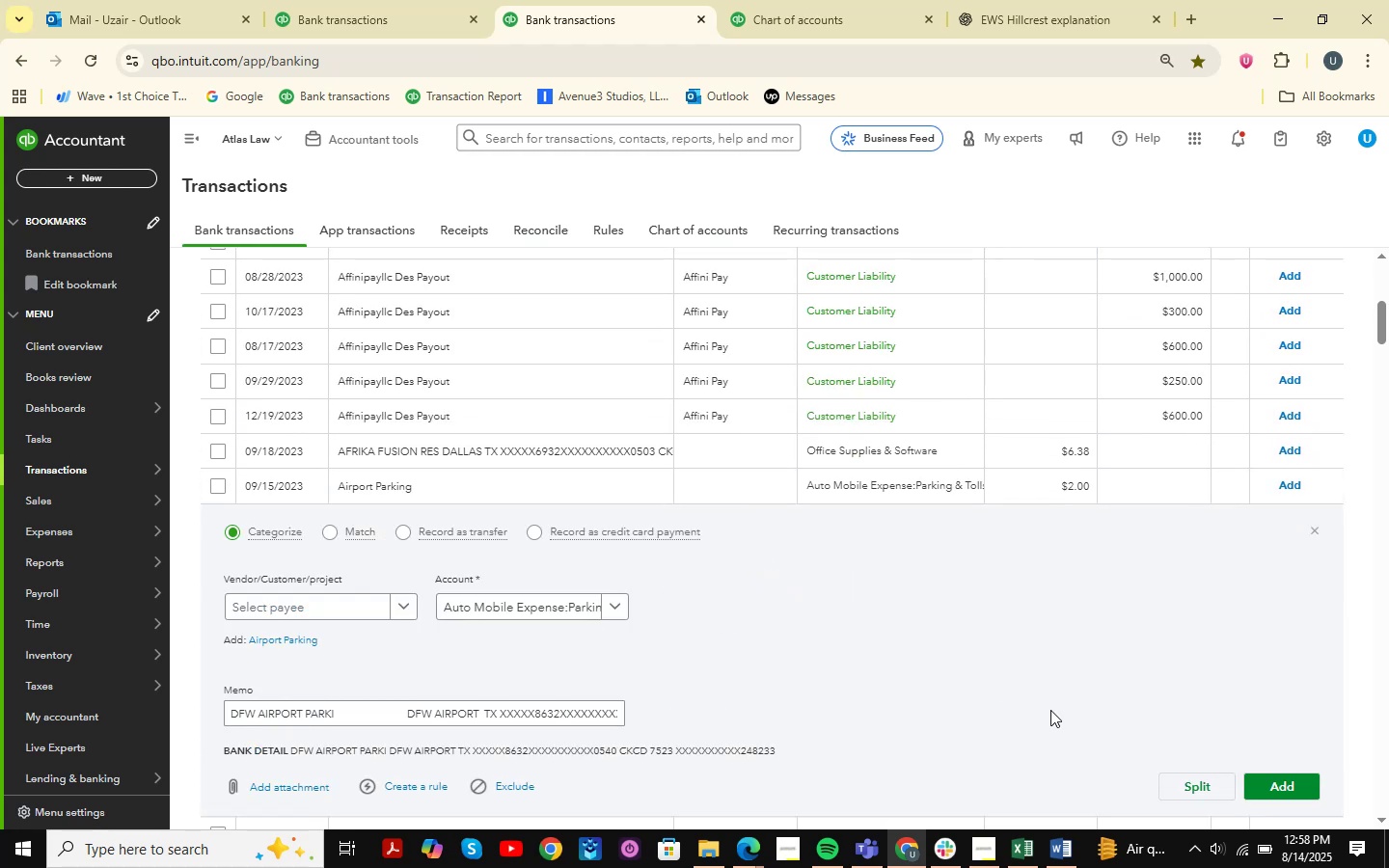 
scroll: coordinate [466, 381], scroll_direction: down, amount: 12.0
 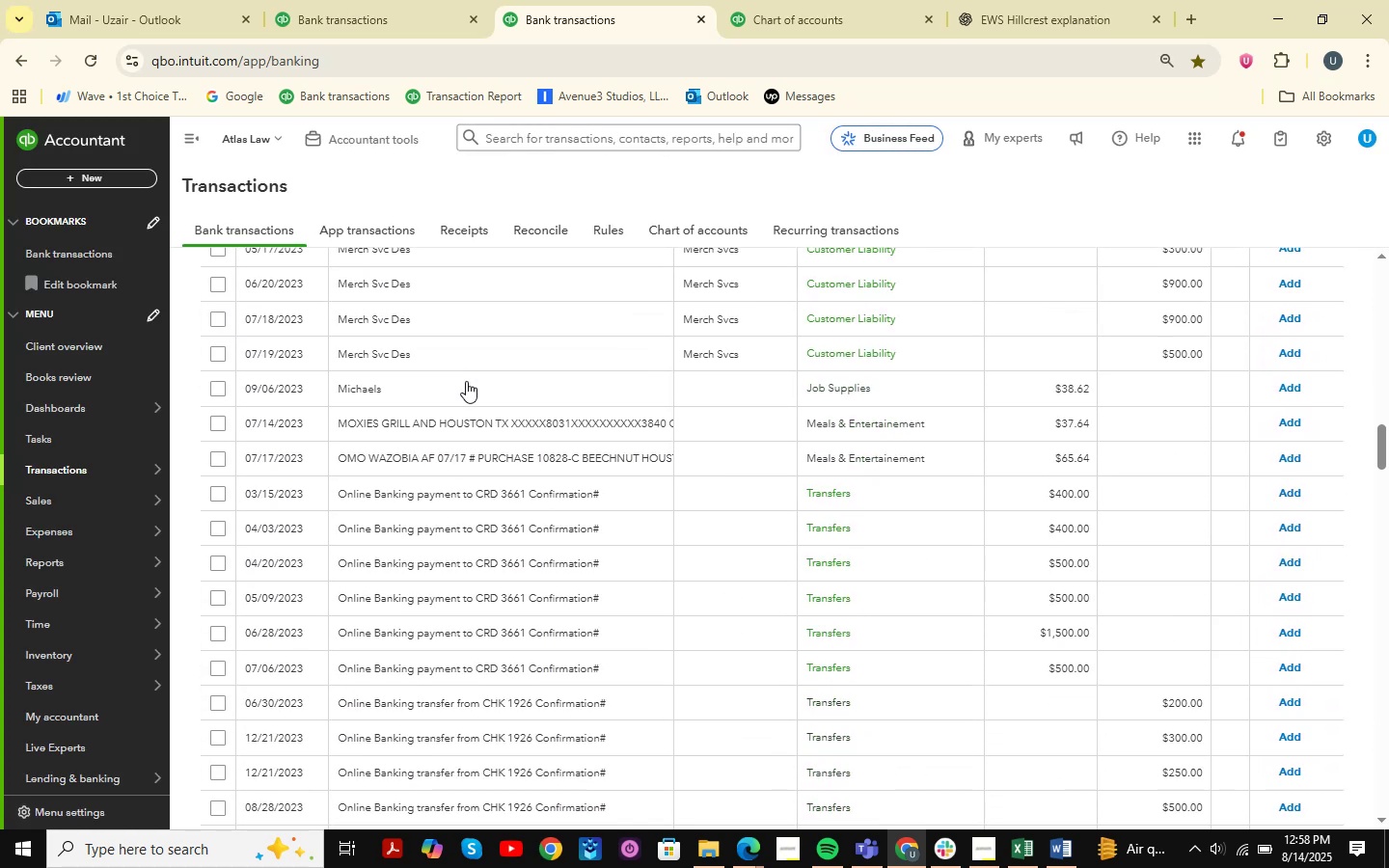 
scroll: coordinate [466, 381], scroll_direction: up, amount: 3.0
 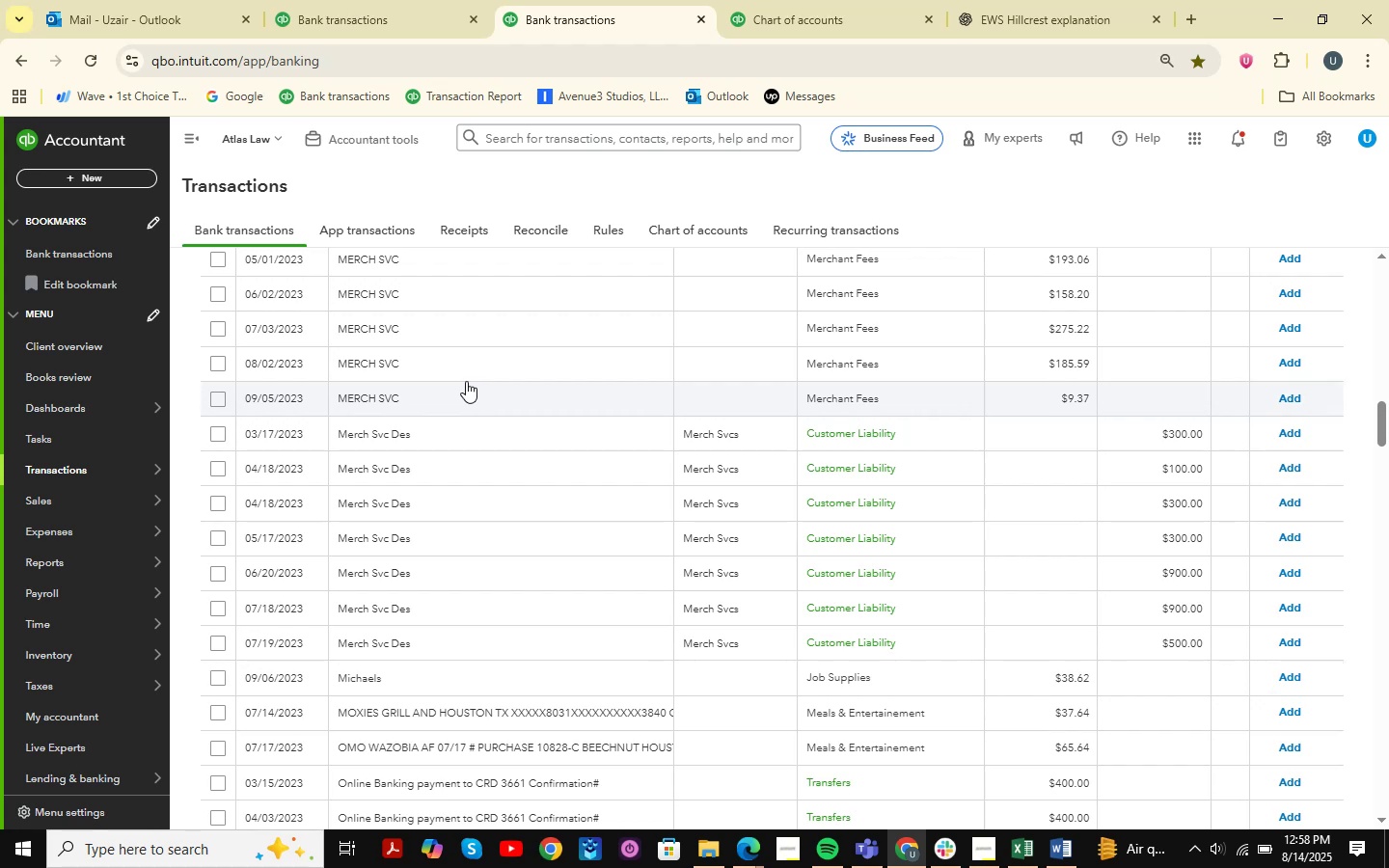 
left_click([444, 428])
 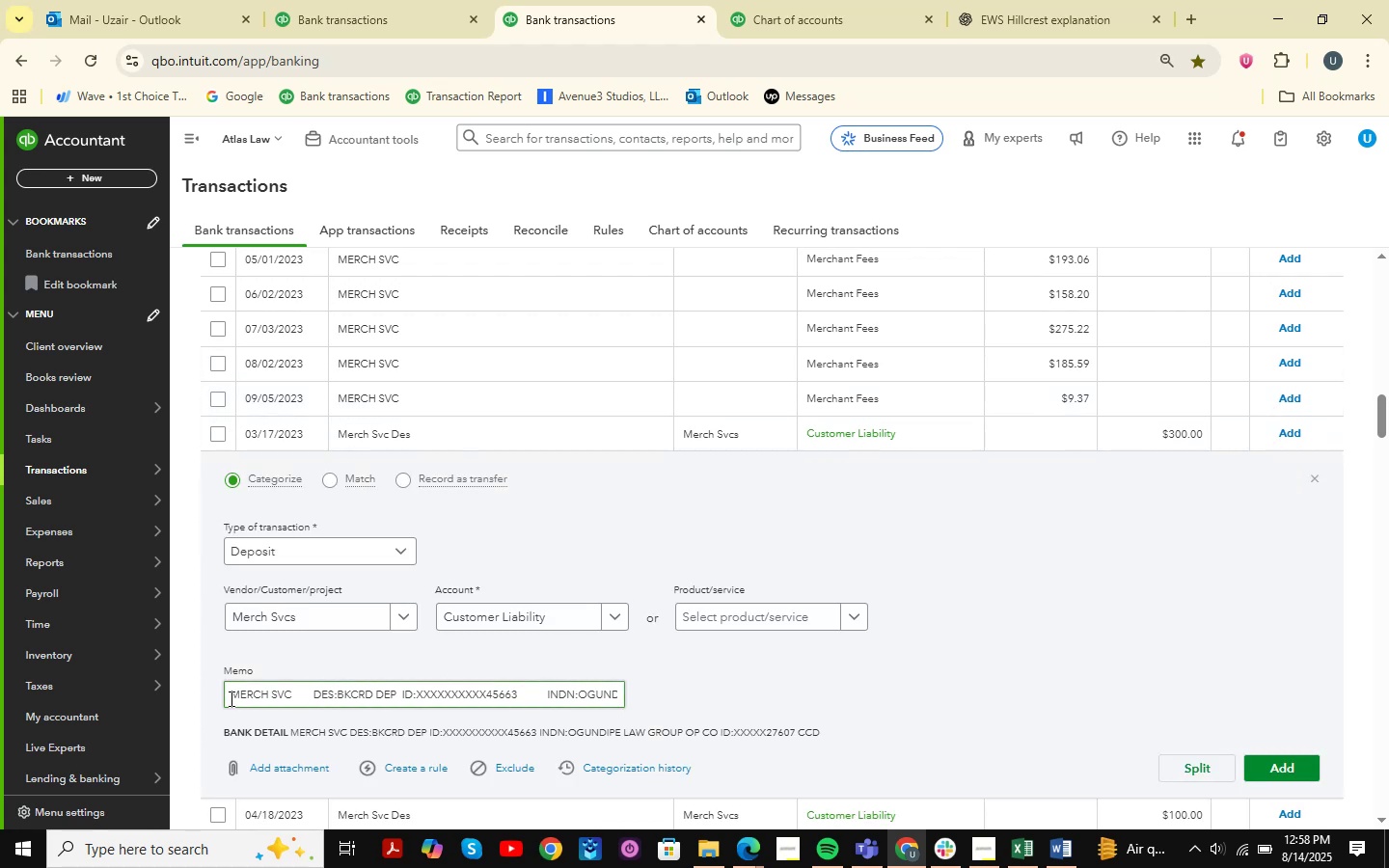 
left_click_drag(start_coordinate=[224, 697], to_coordinate=[769, 695])
 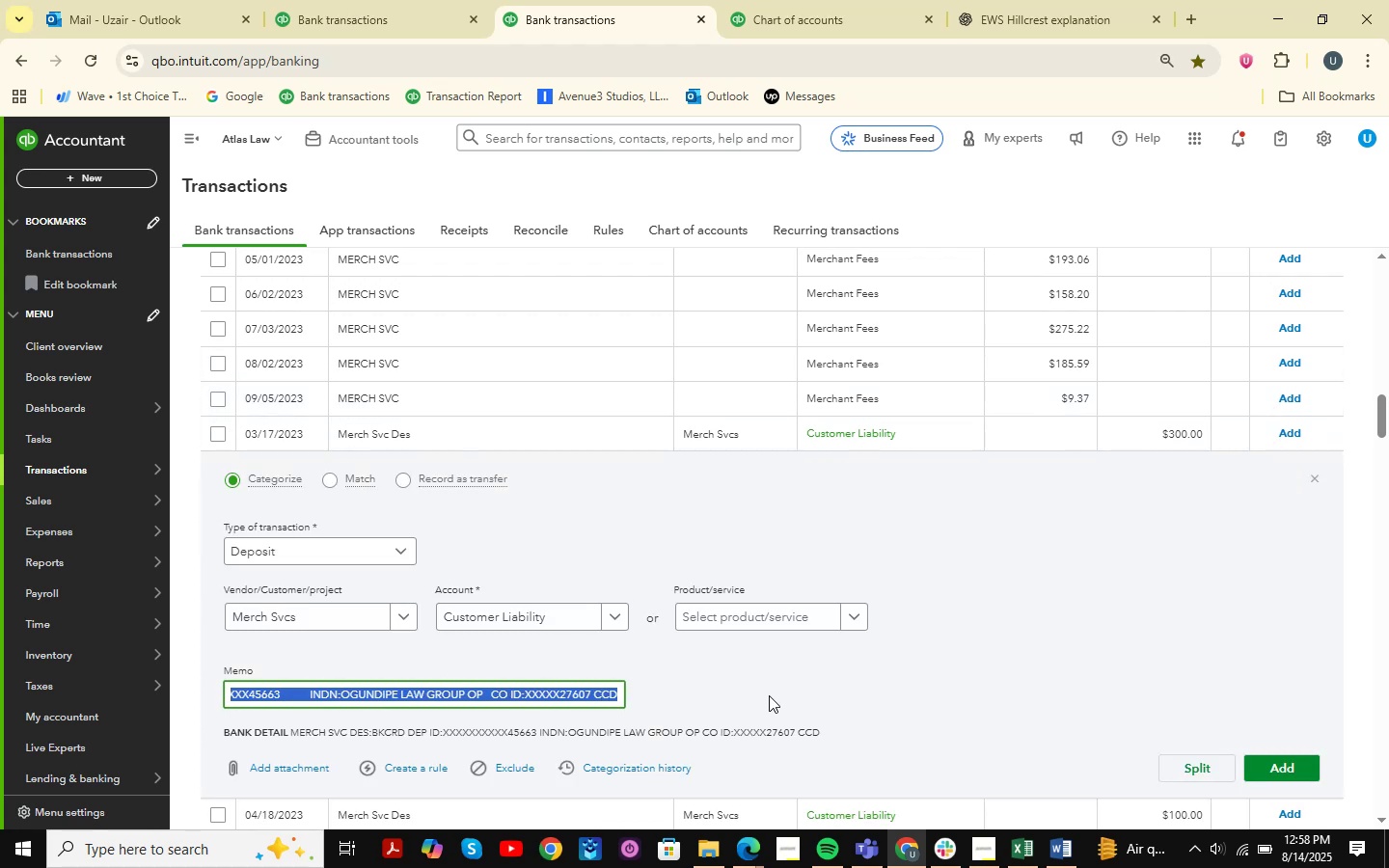 
key(Control+C)
 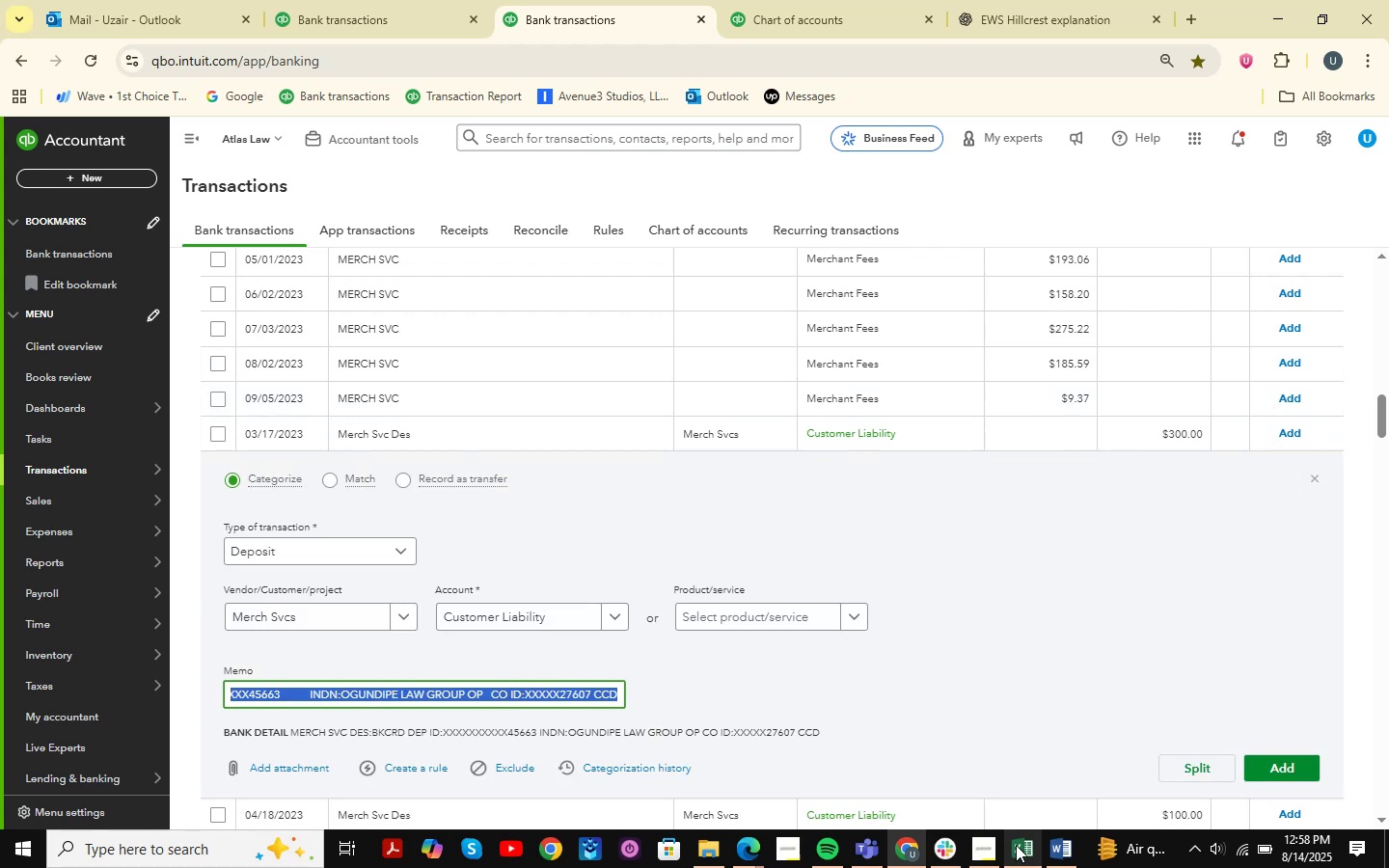 
scroll: coordinate [669, 394], scroll_direction: up, amount: 9.0
 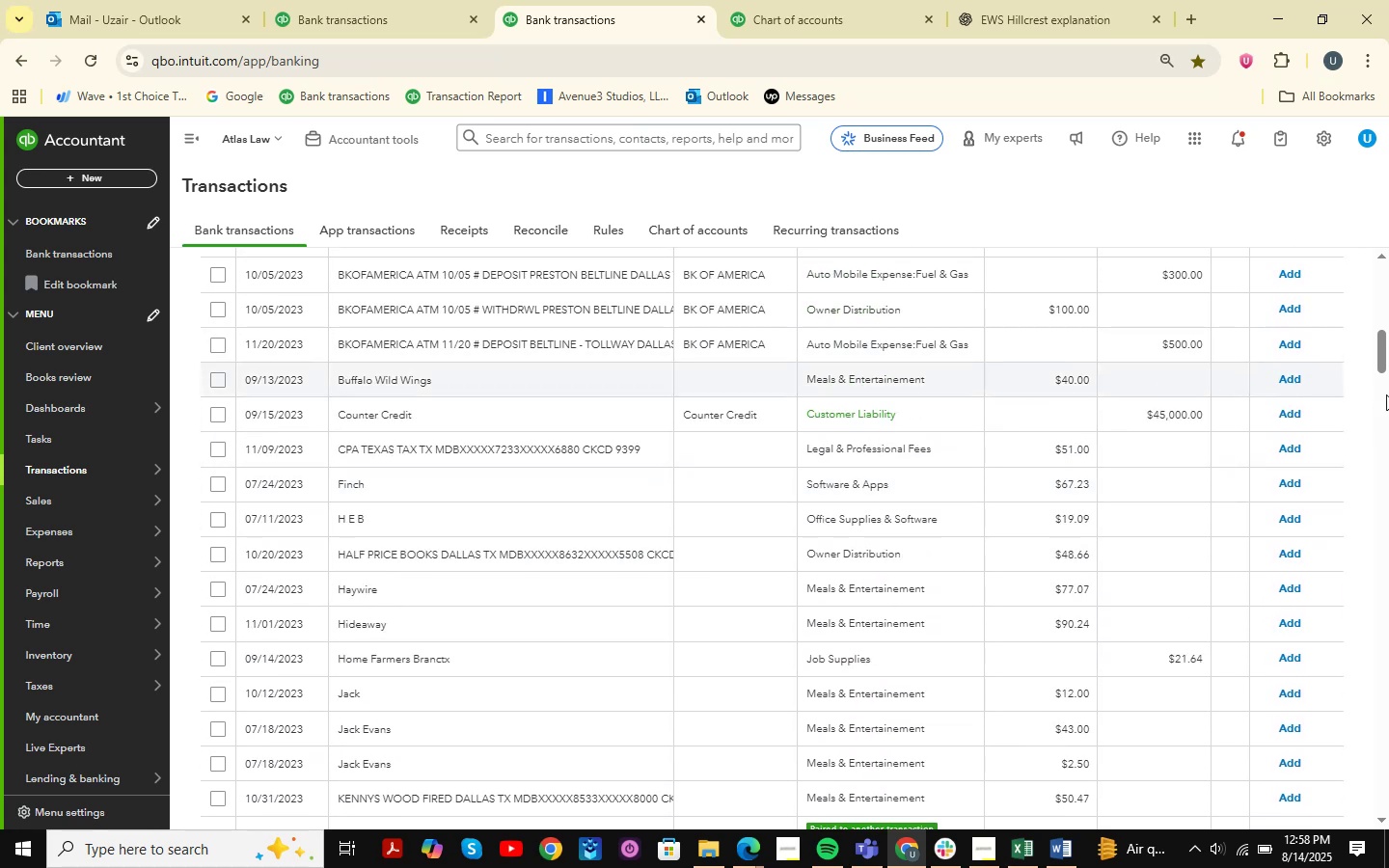 
left_click_drag(start_coordinate=[1388, 361], to_coordinate=[1371, 277])
 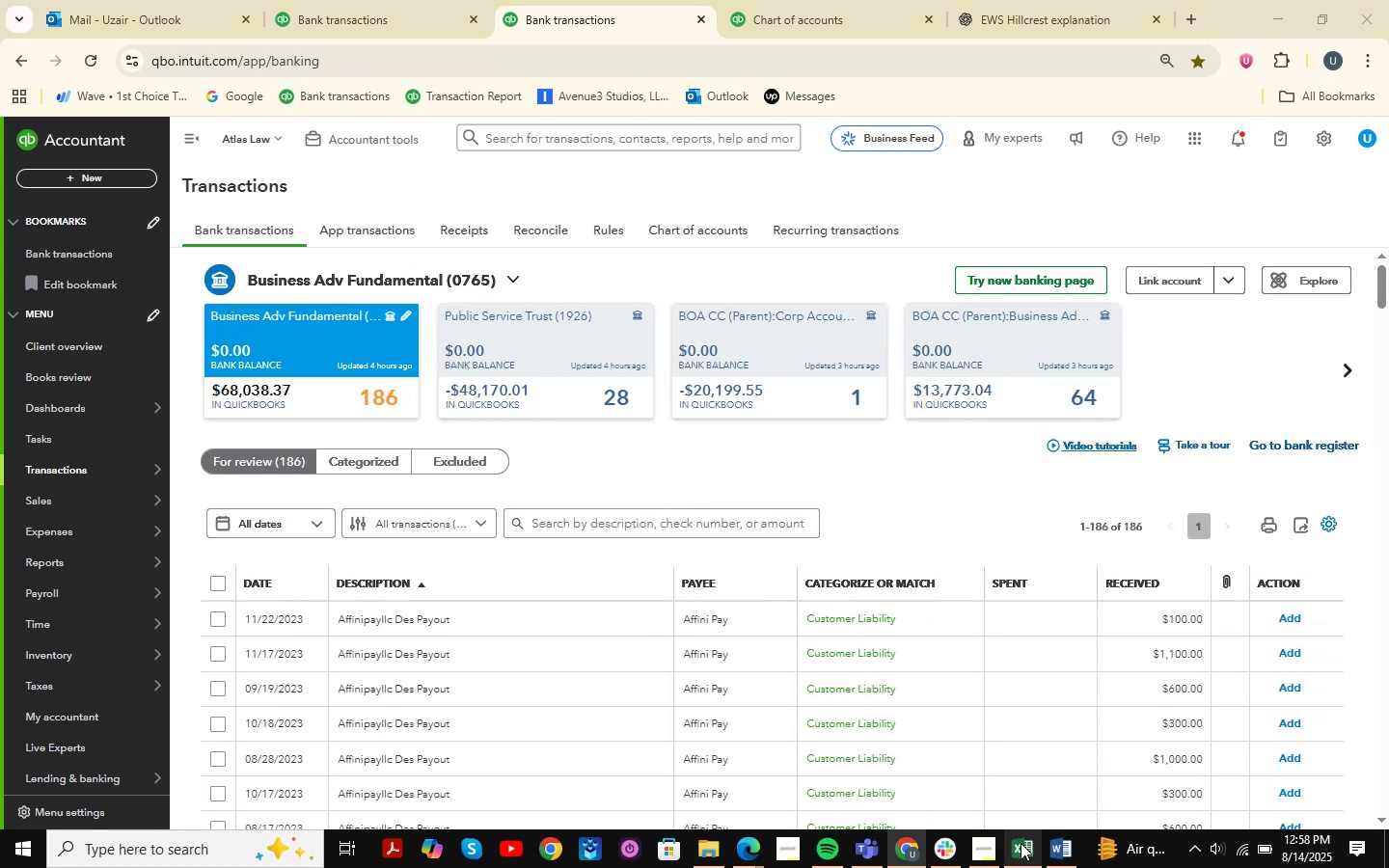 
key(Control+F)
 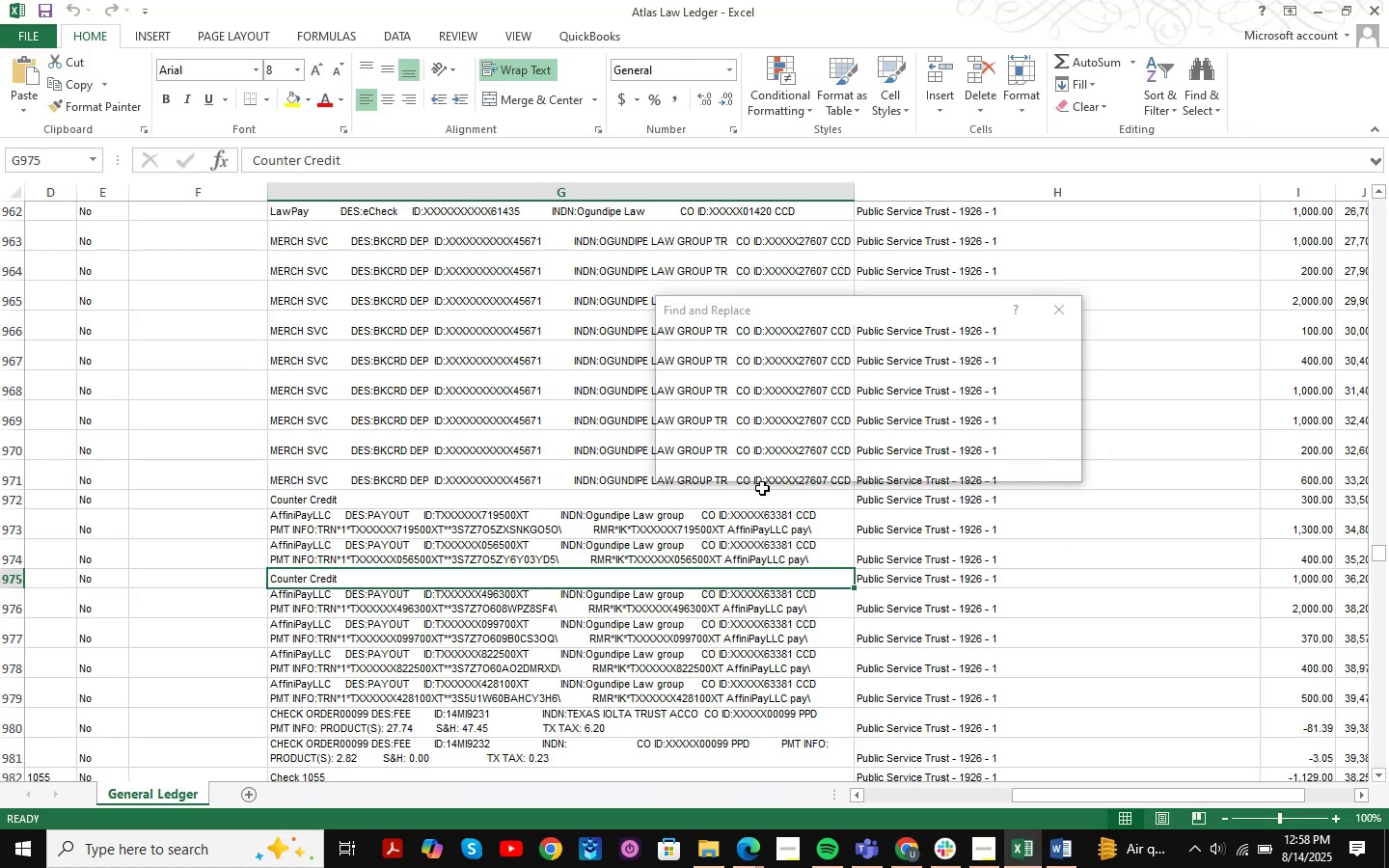 
key(Control+V)
 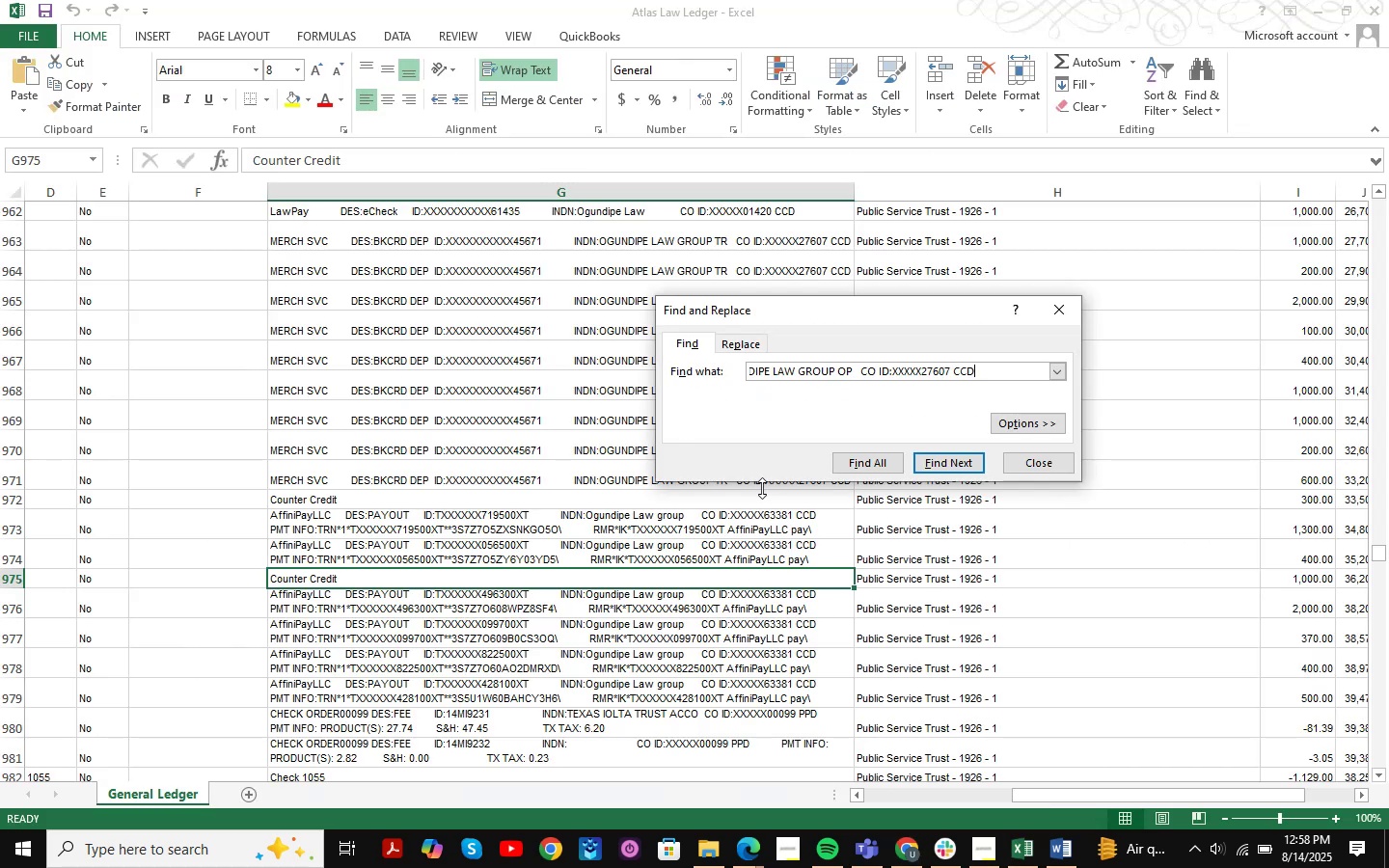 
key(NumpadEnter)
 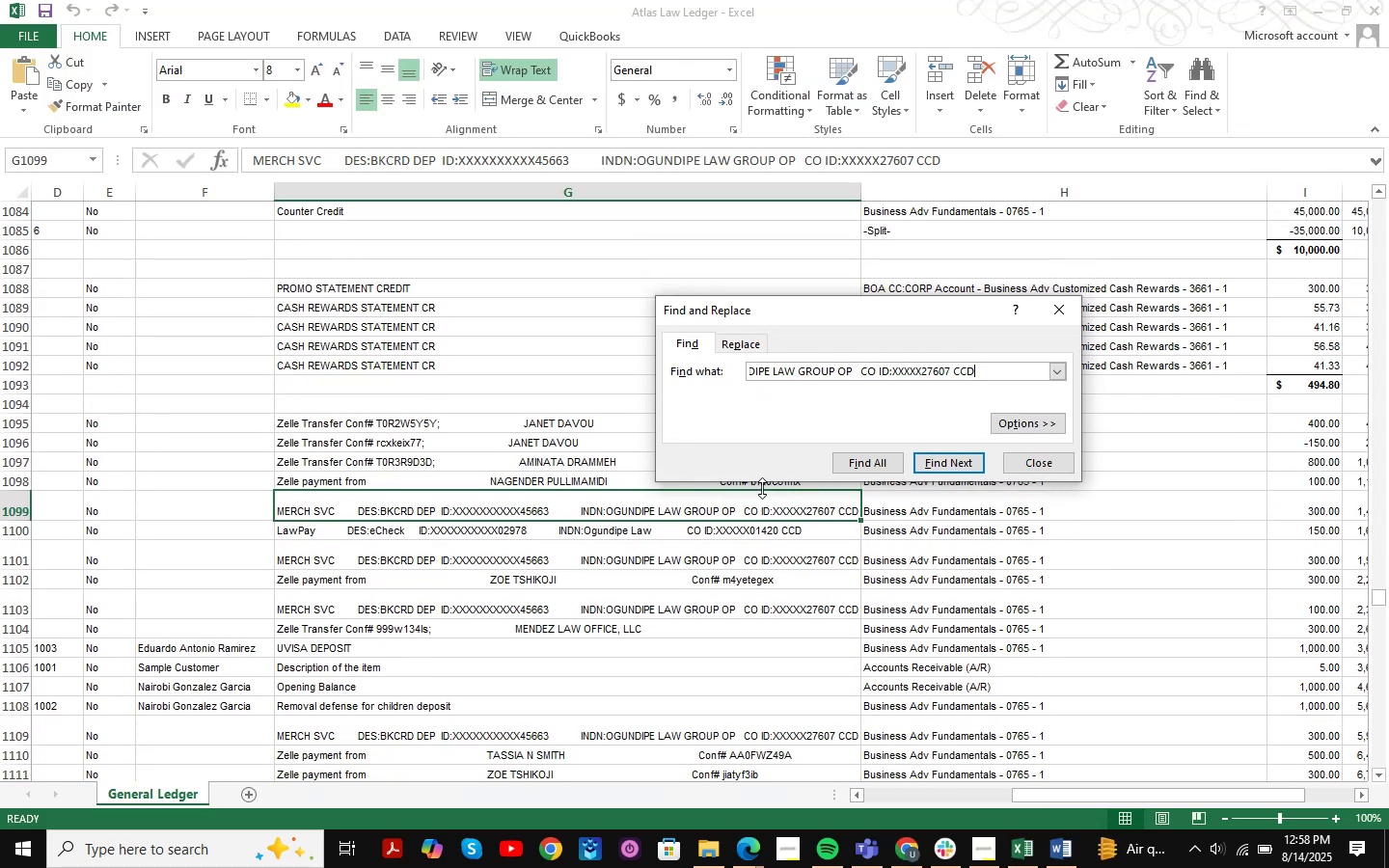 
key(NumpadEnter)
 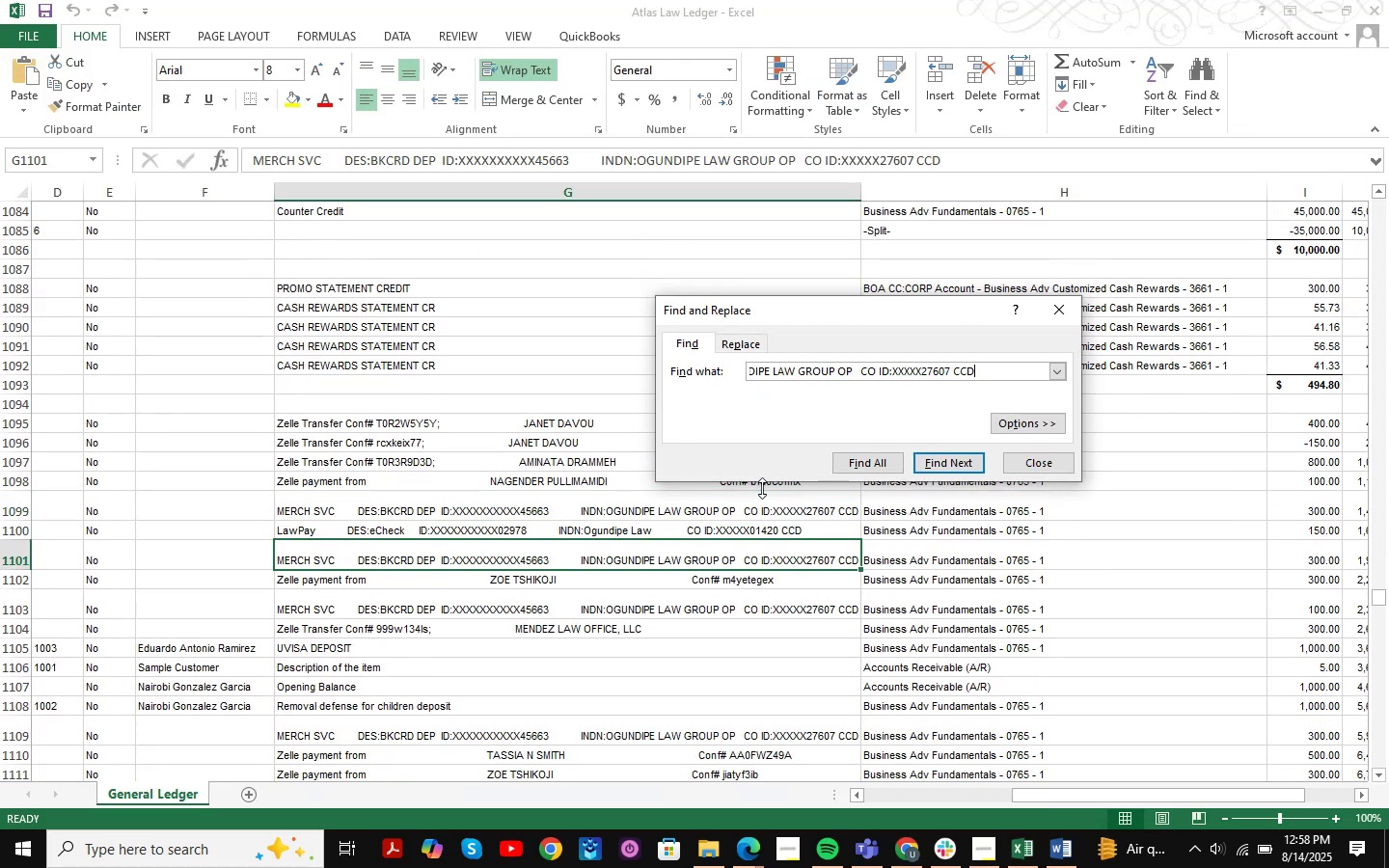 
key(NumpadEnter)
 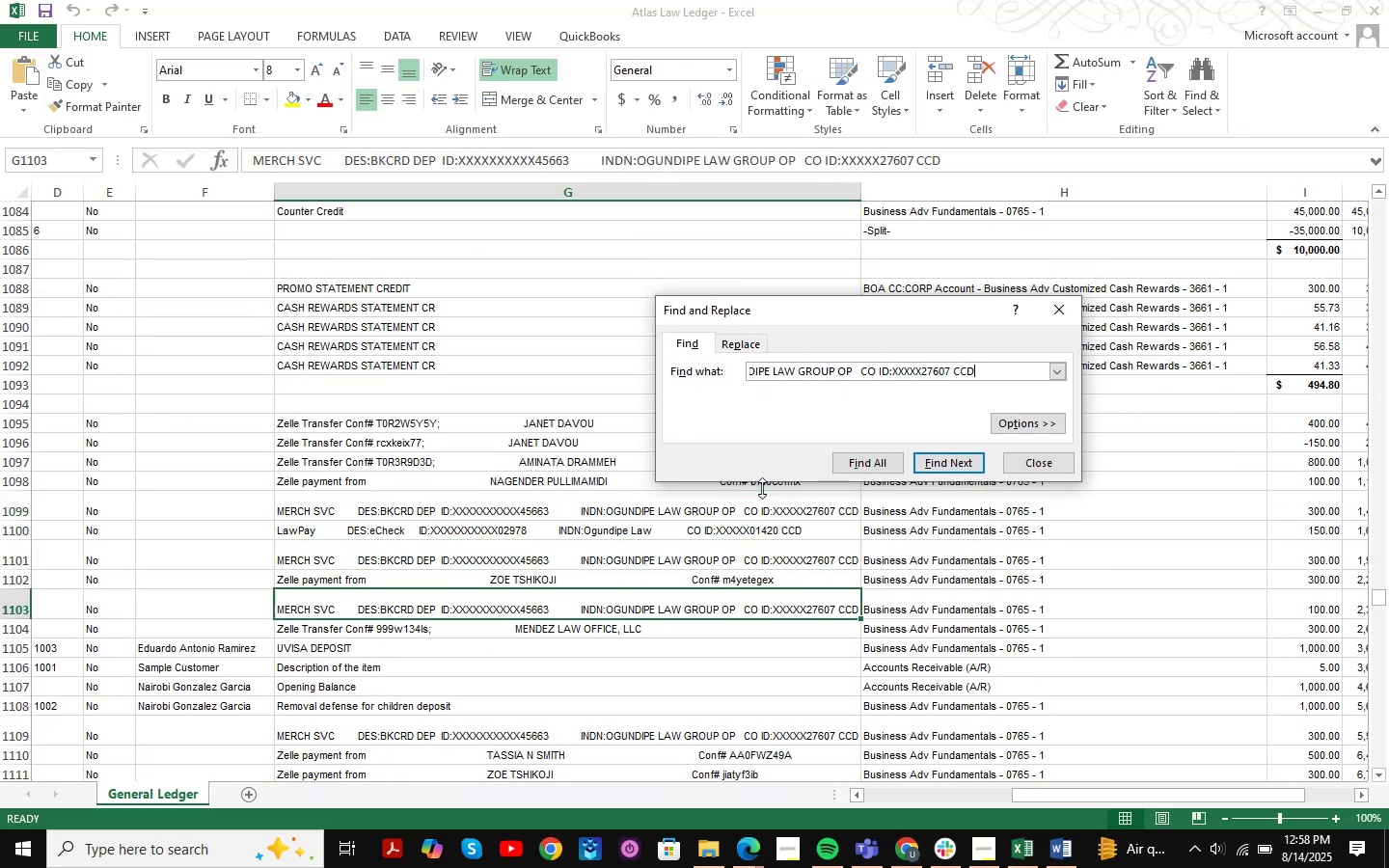 
key(NumpadEnter)
 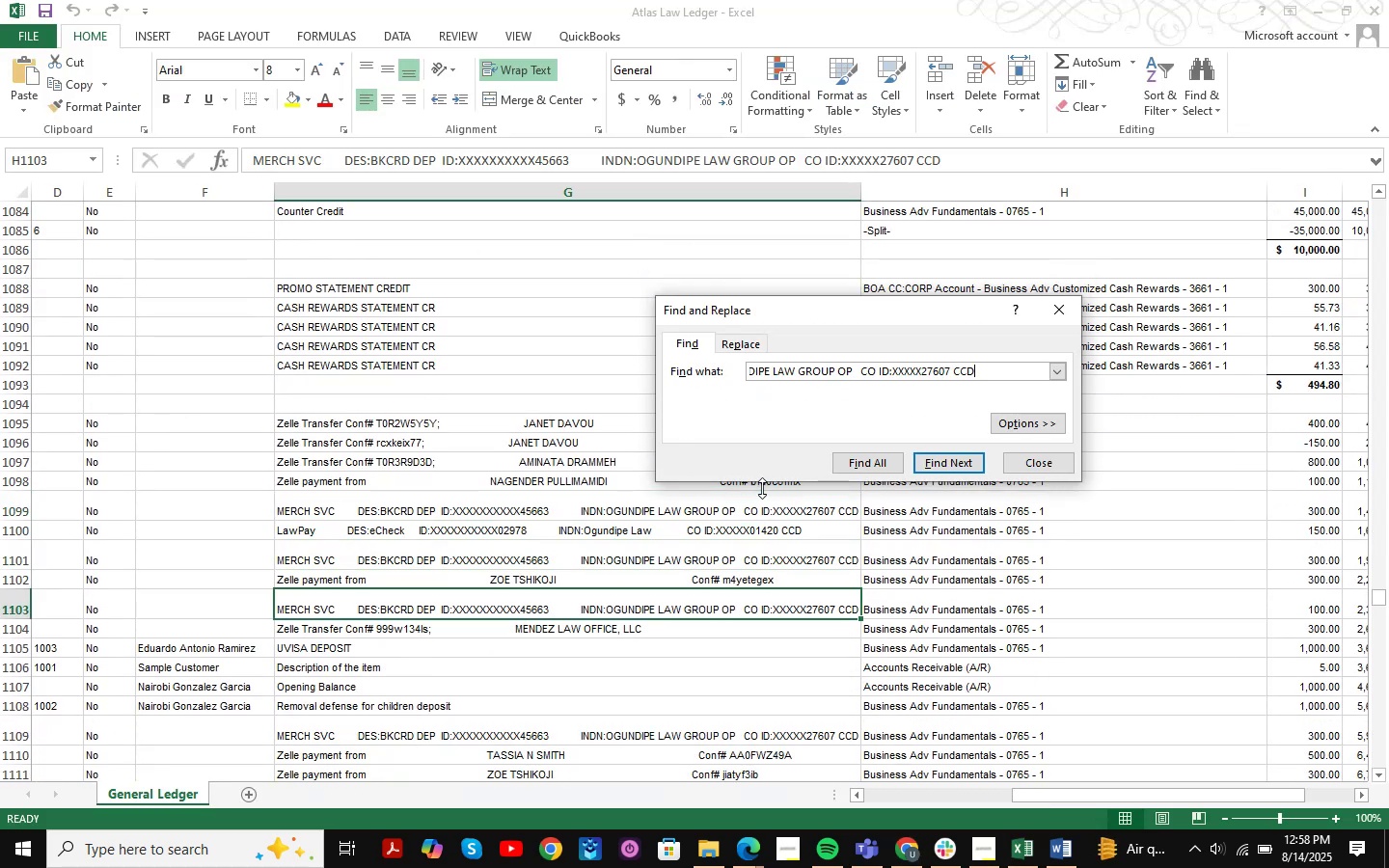 
key(NumpadEnter)
 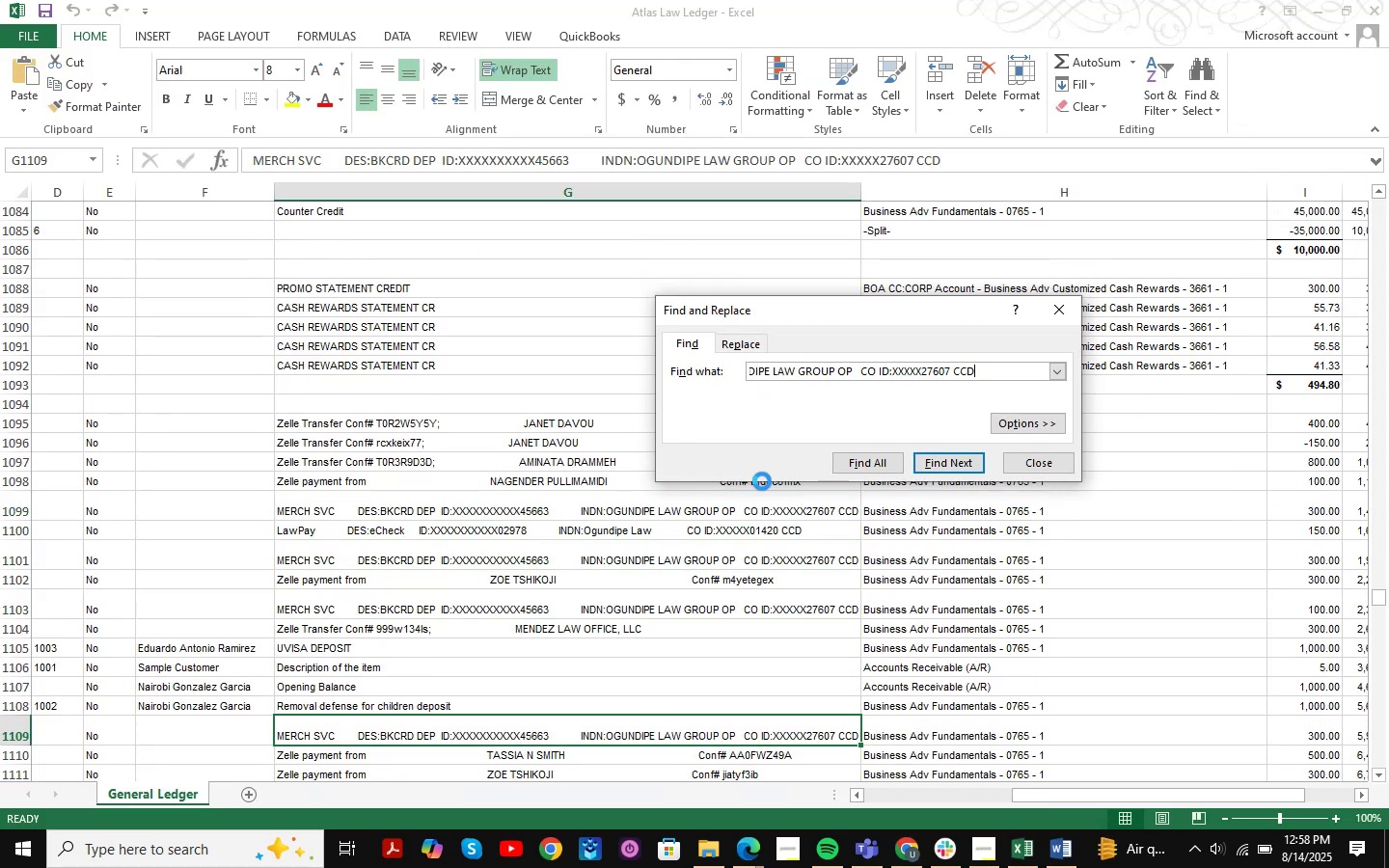 
key(NumpadEnter)
 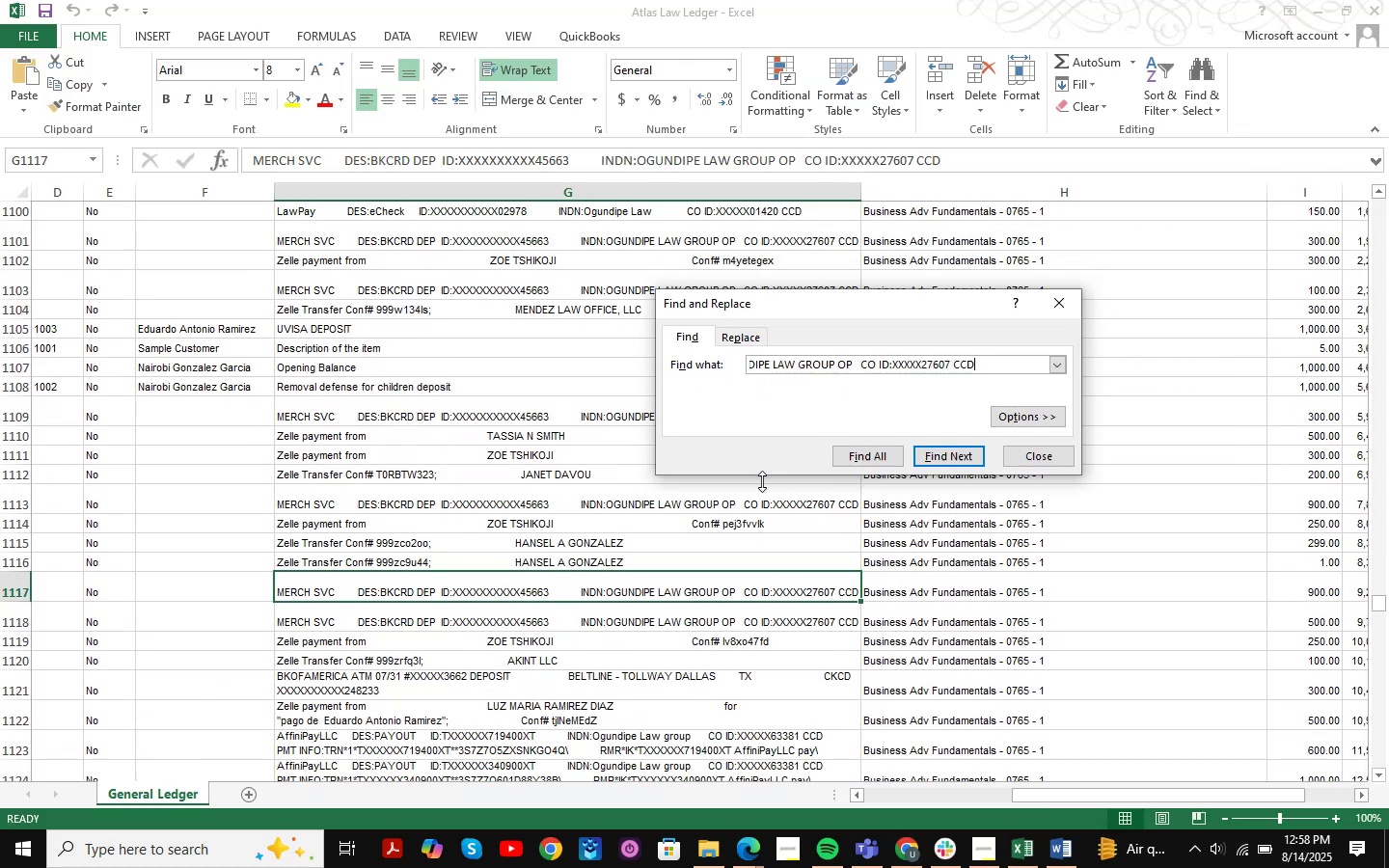 
key(NumpadEnter)
 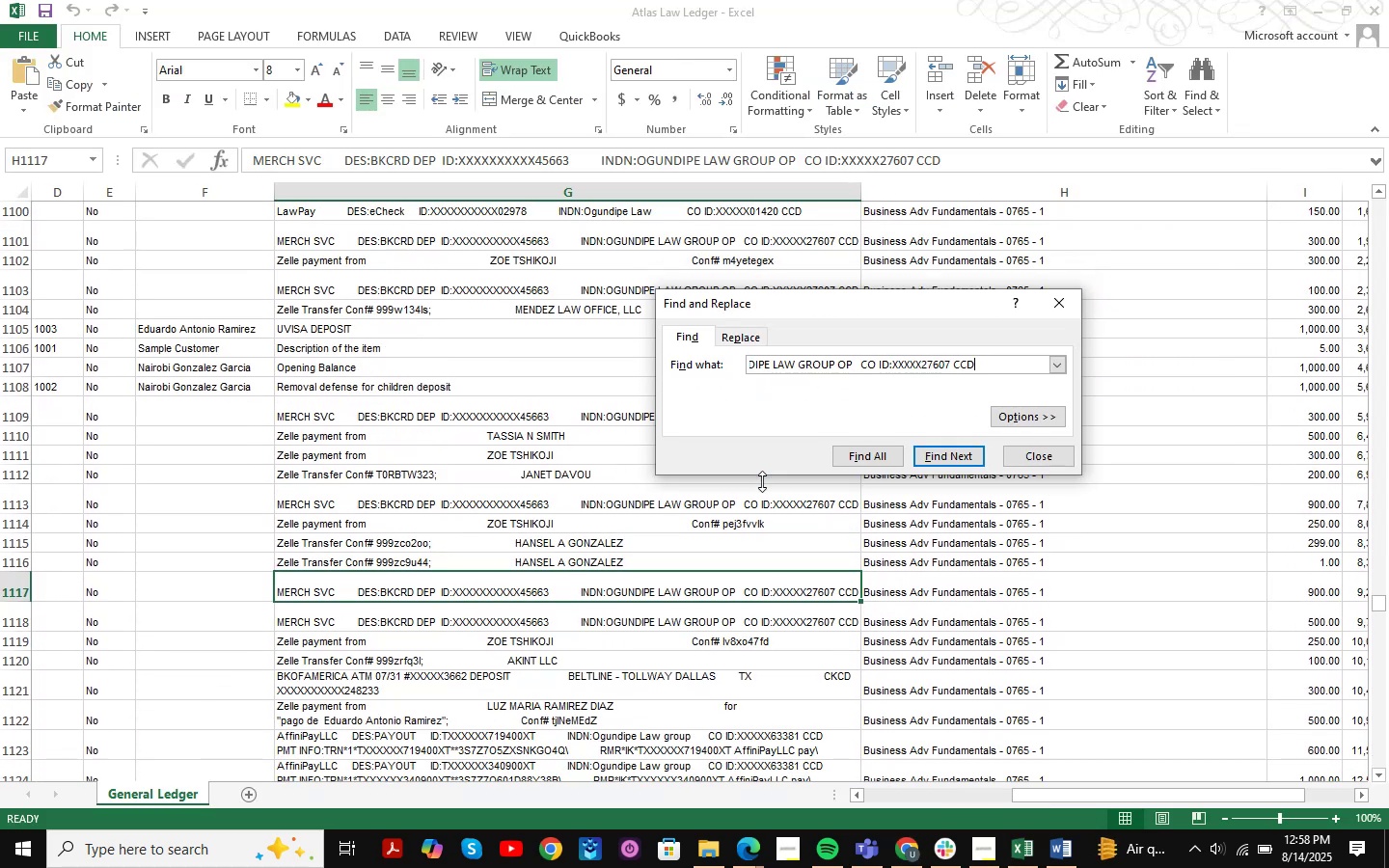 
key(NumpadEnter)
 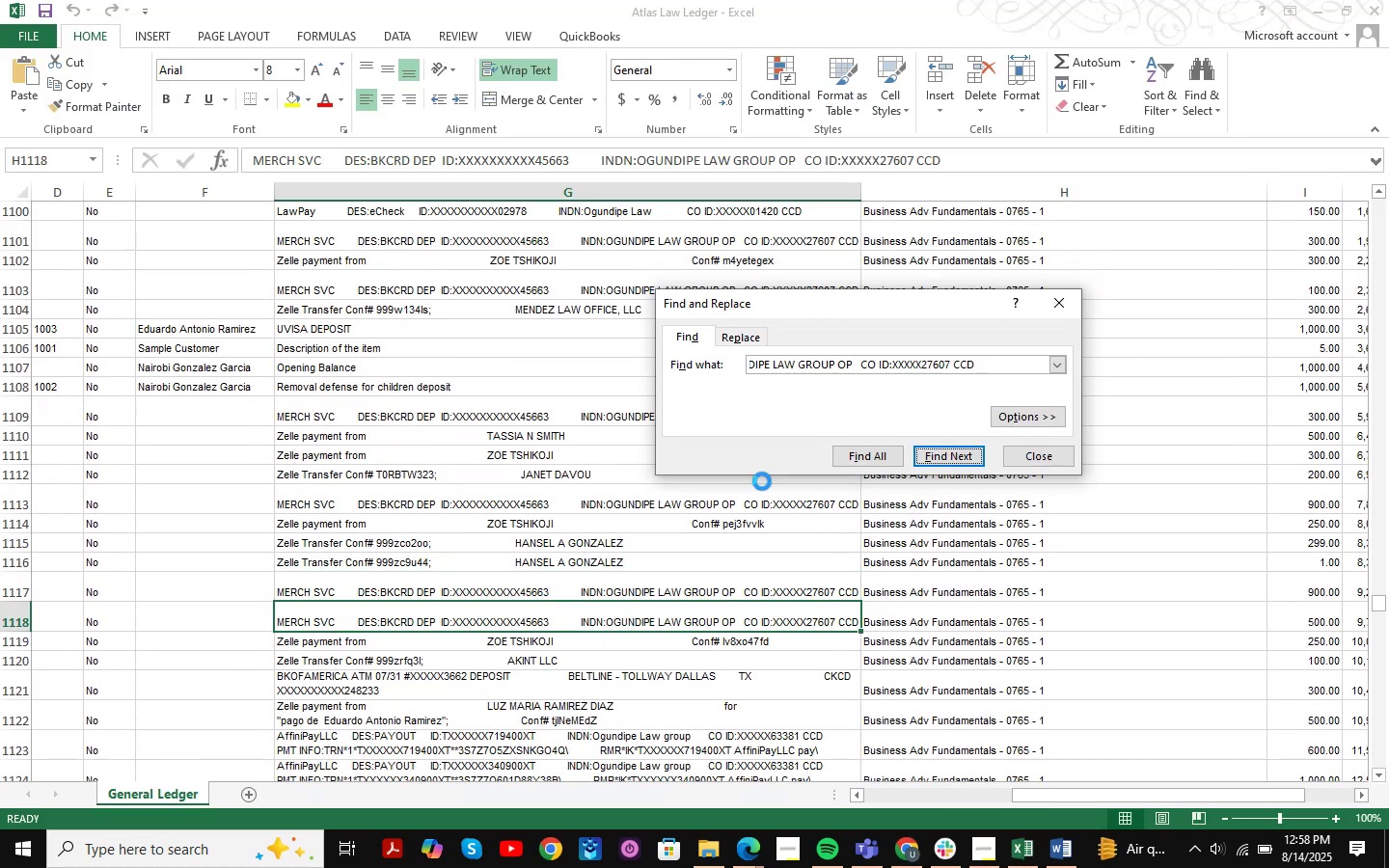 
key(NumpadEnter)
 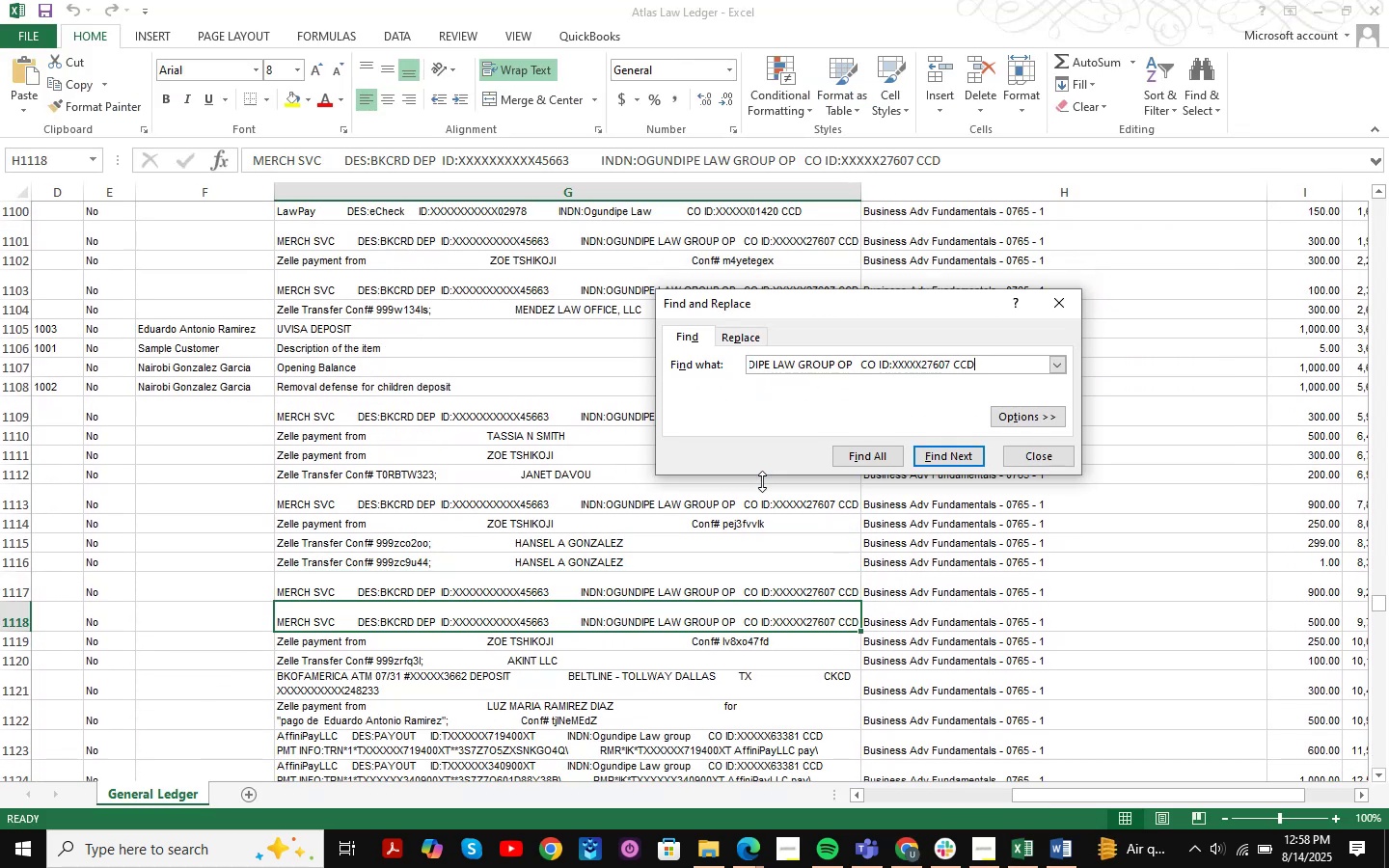 
key(NumpadEnter)
 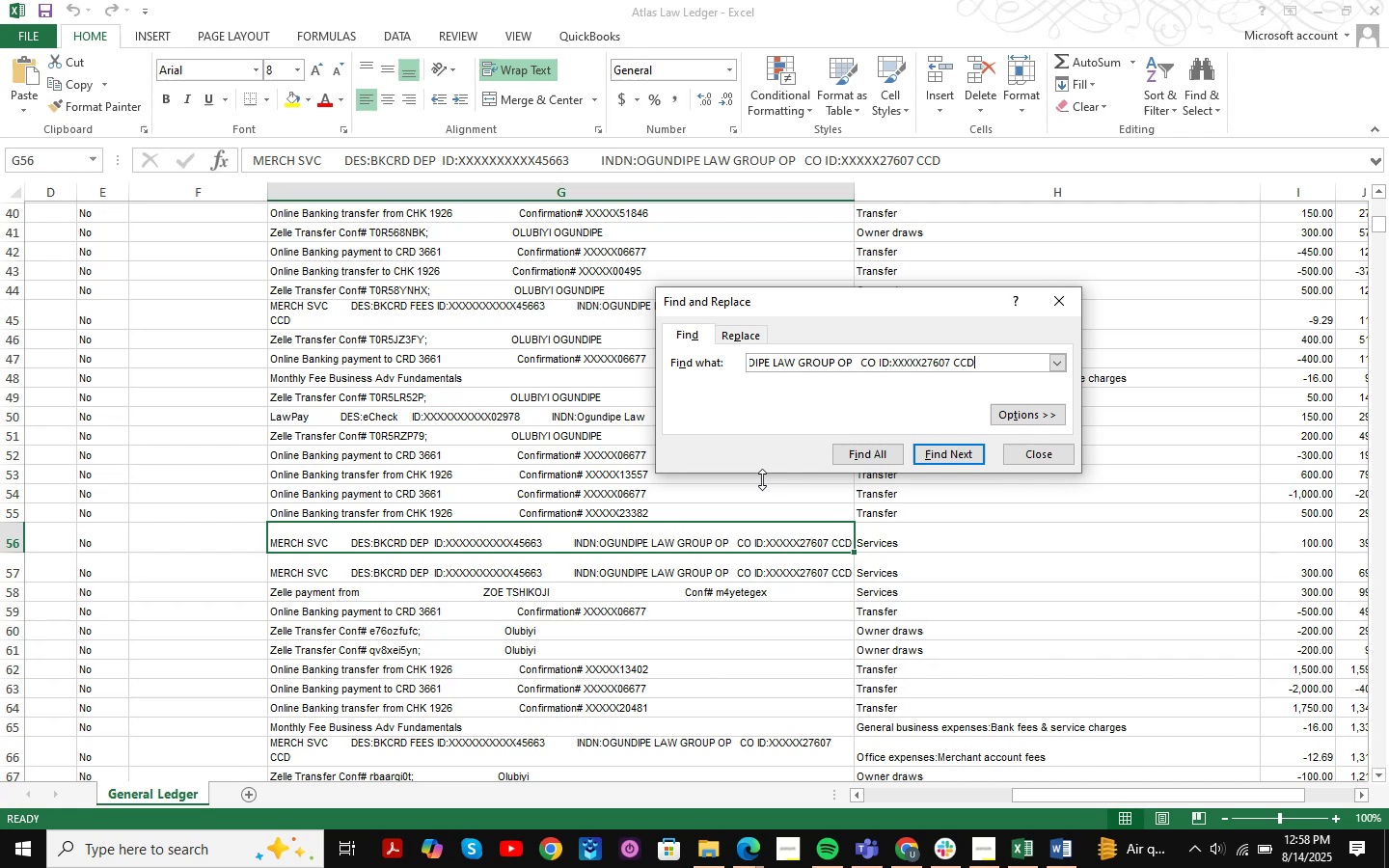 
key(NumpadEnter)
 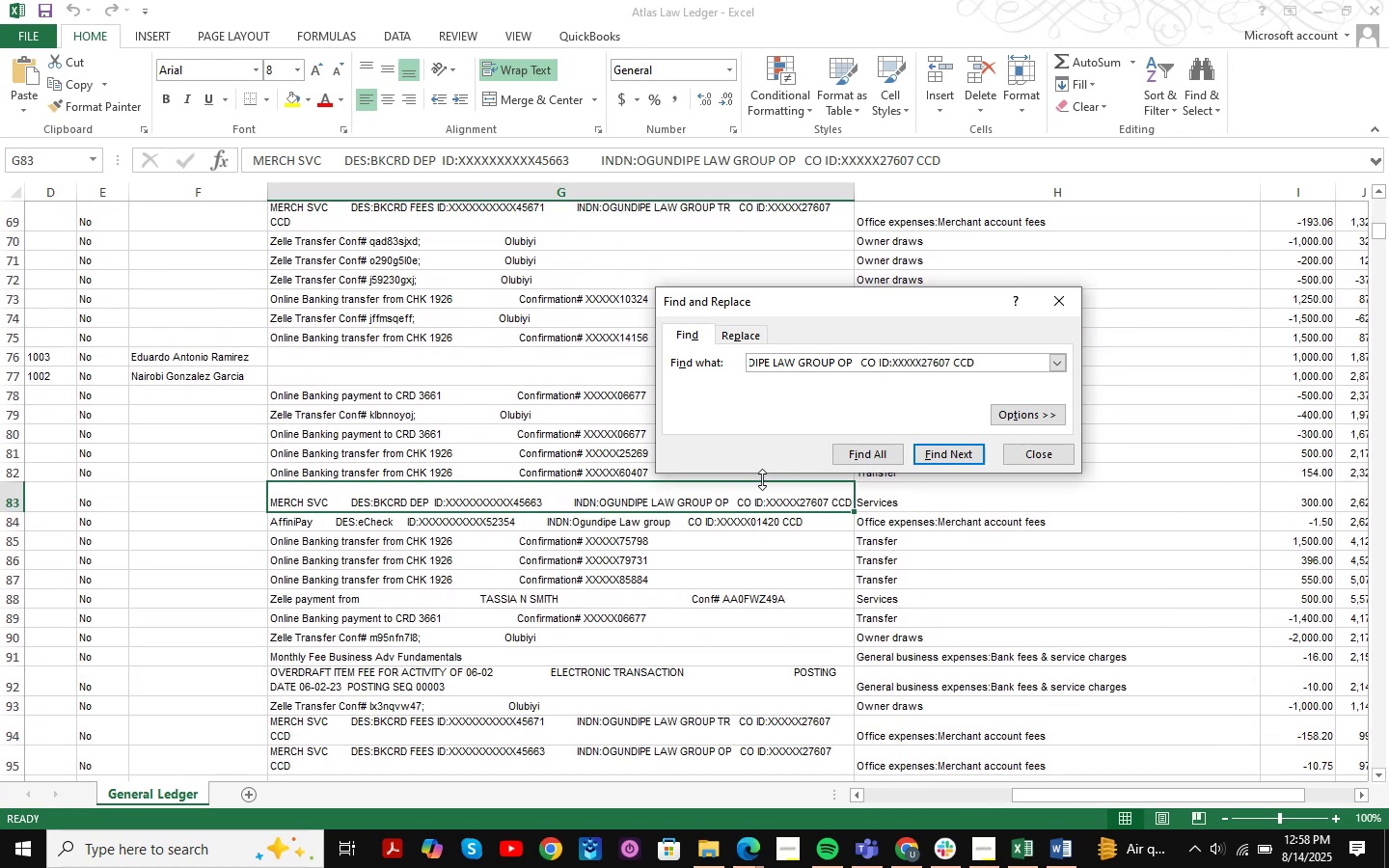 
key(NumpadEnter)
 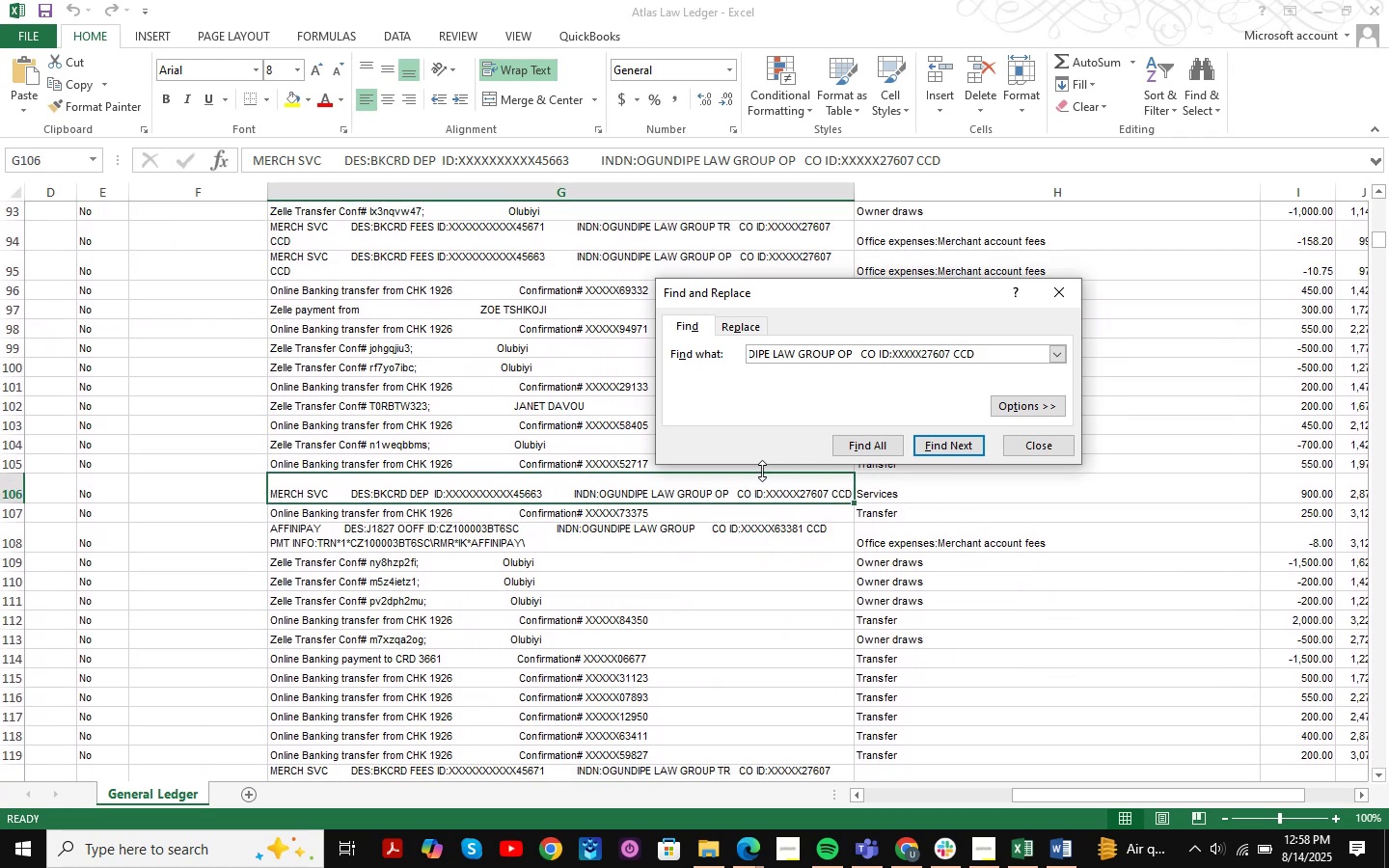 
key(NumpadEnter)
 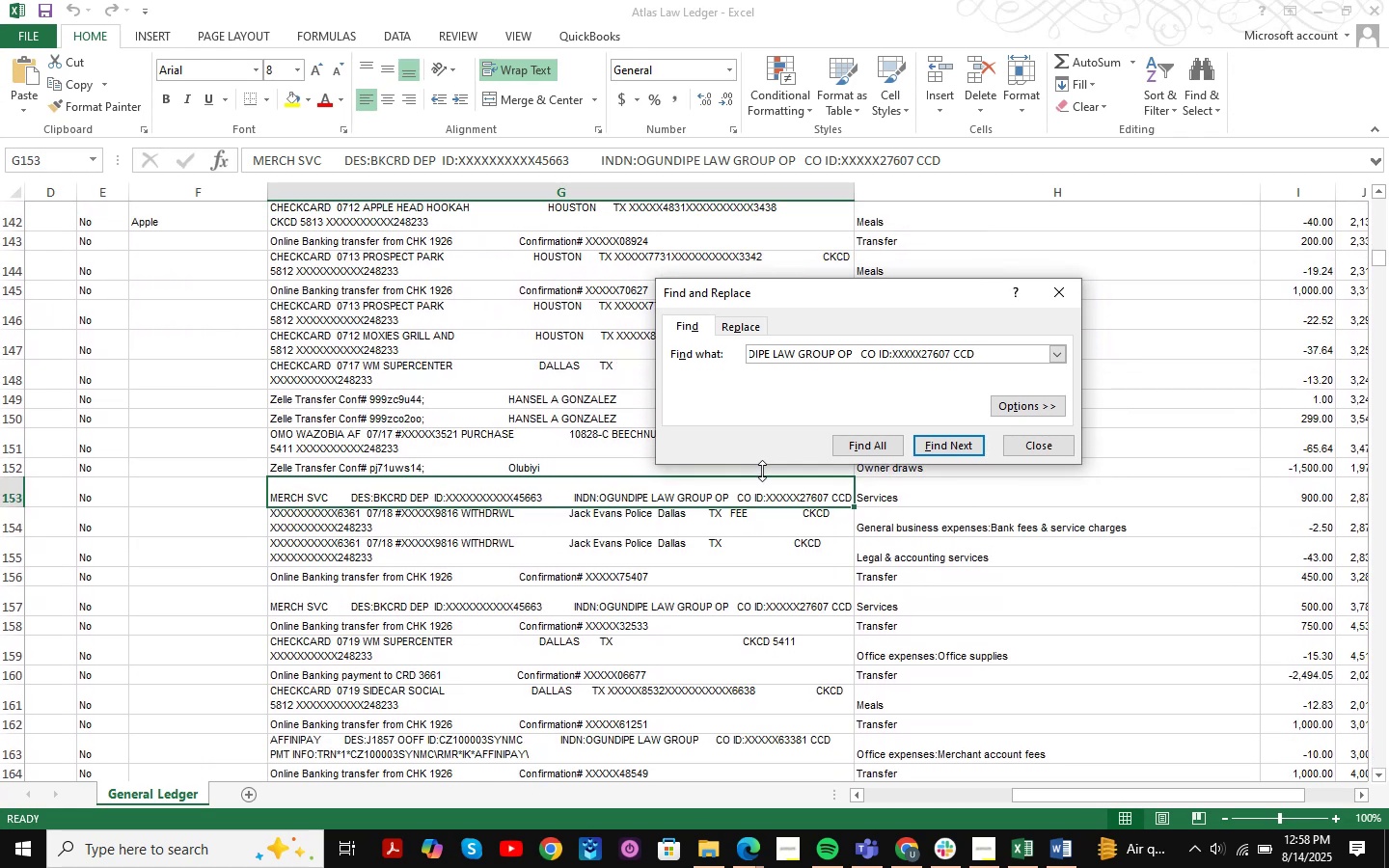 
key(NumpadEnter)
 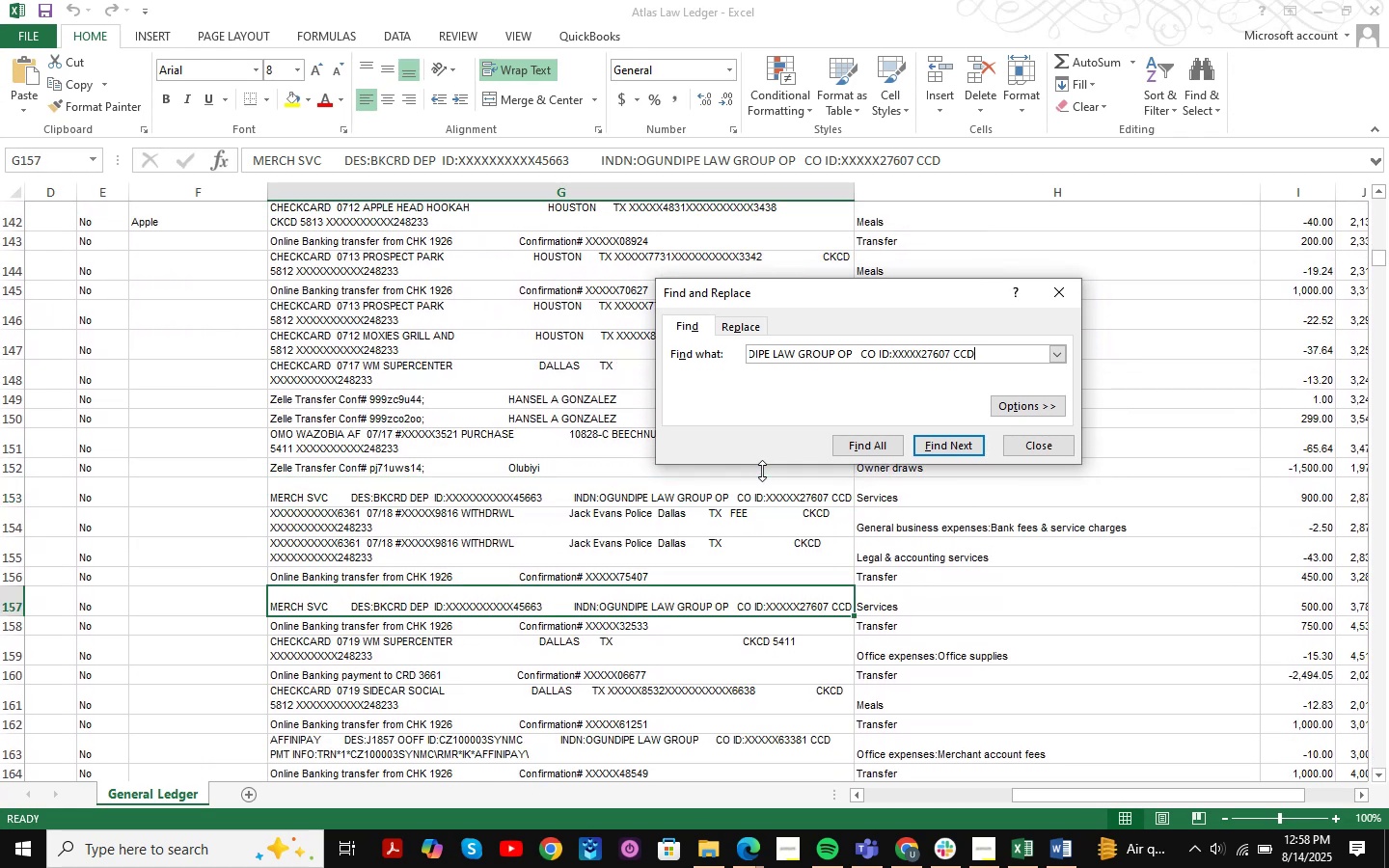 
key(NumpadEnter)
 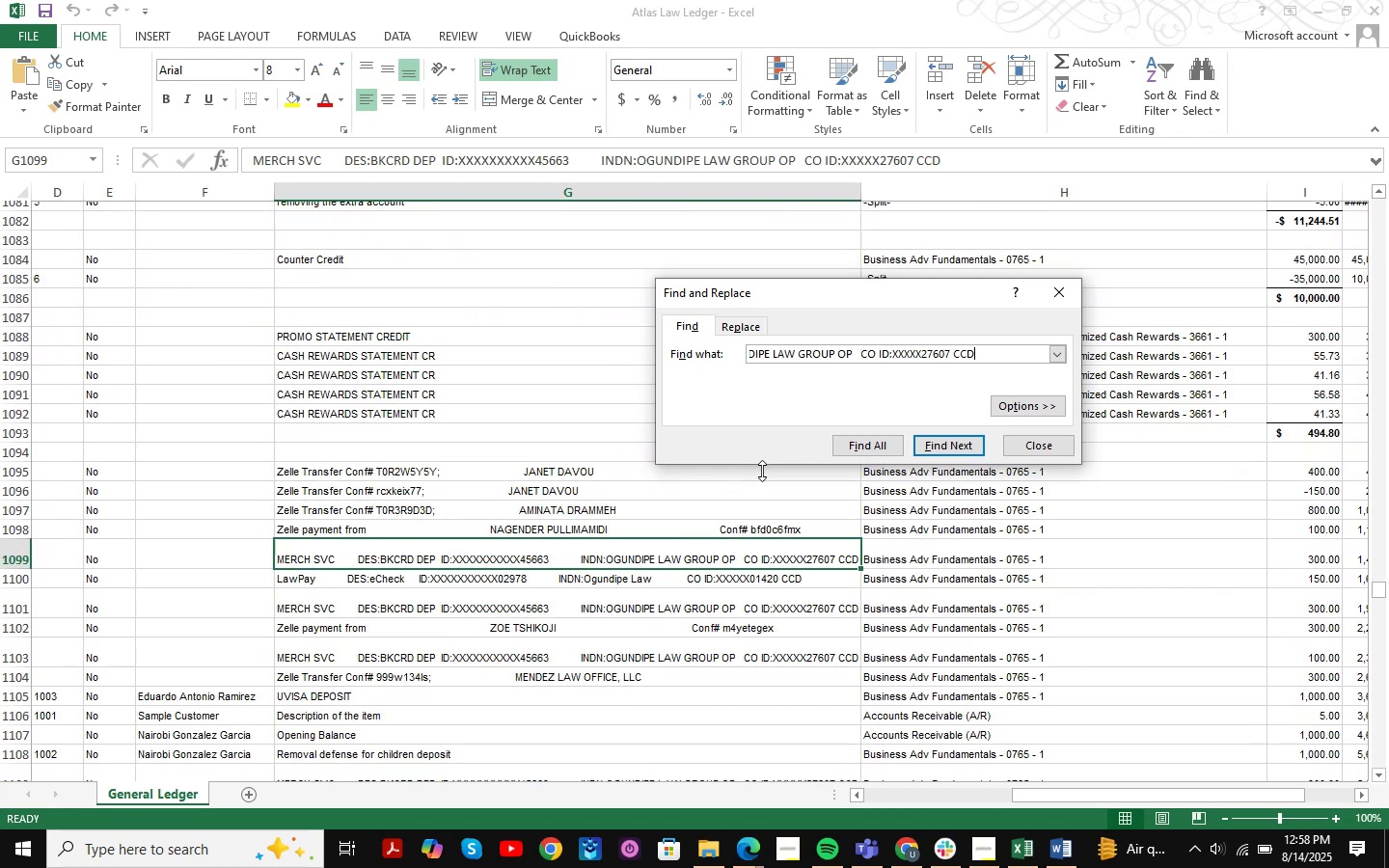 
key(NumpadEnter)
 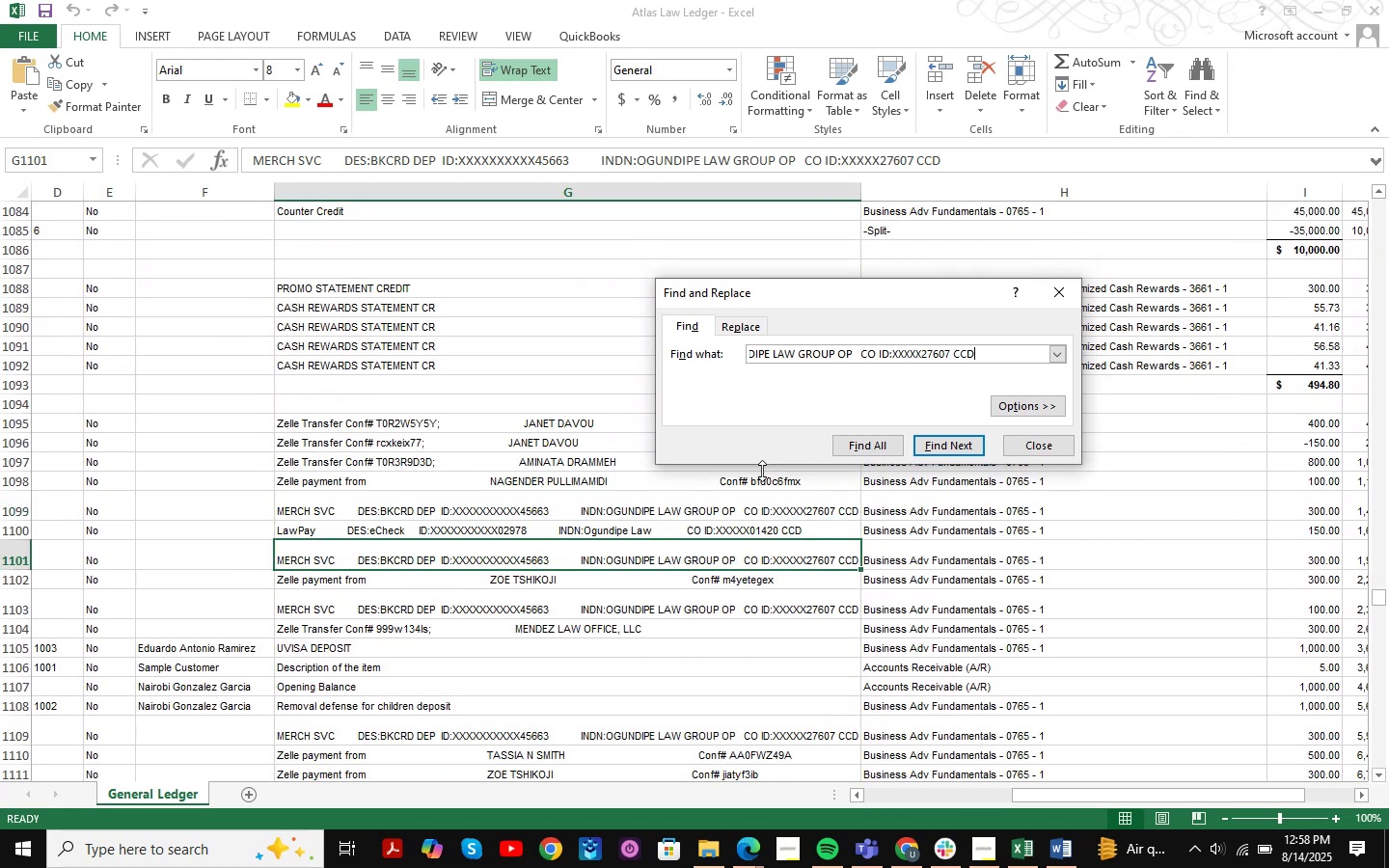 
key(NumpadEnter)
 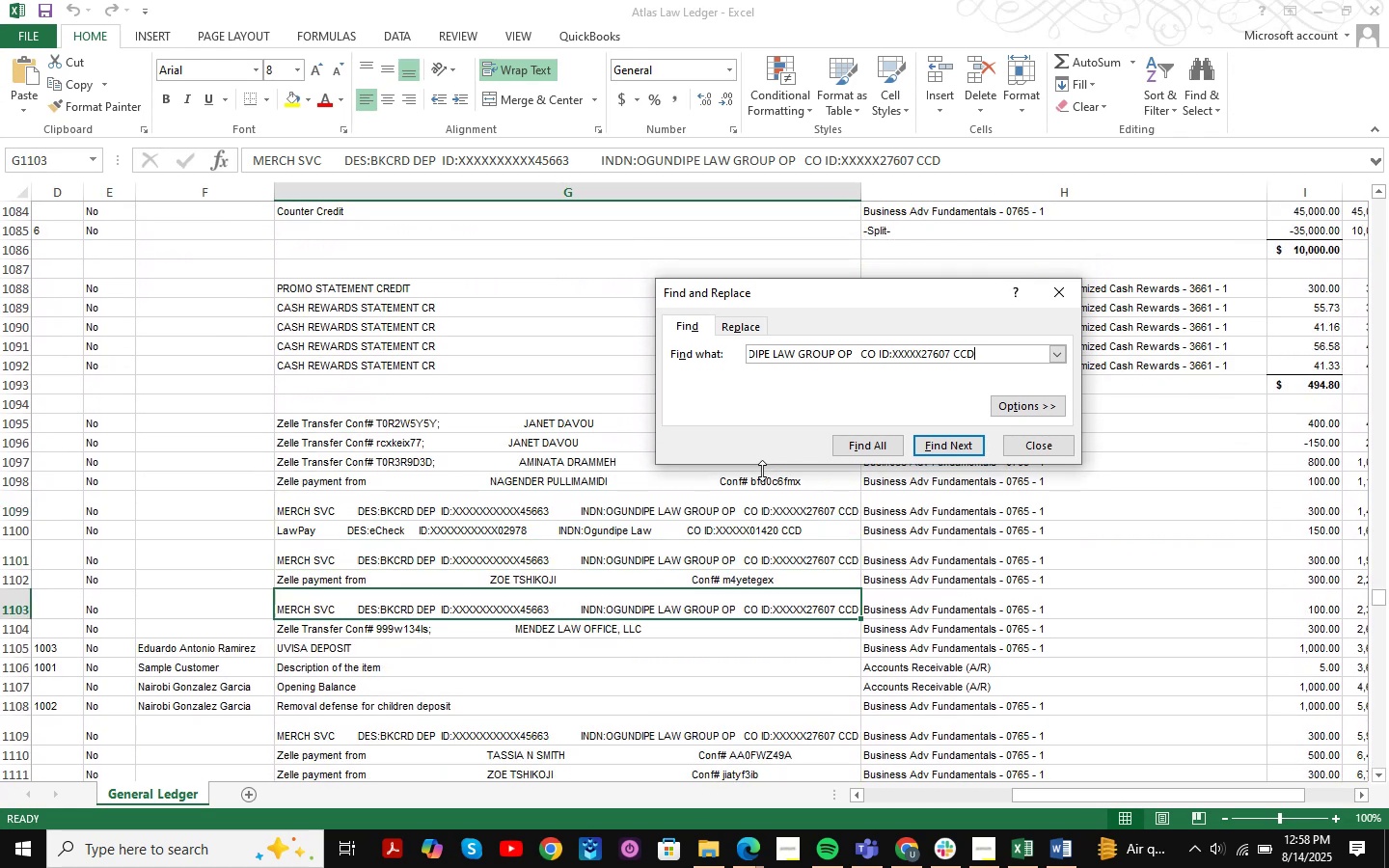 
key(NumpadEnter)
 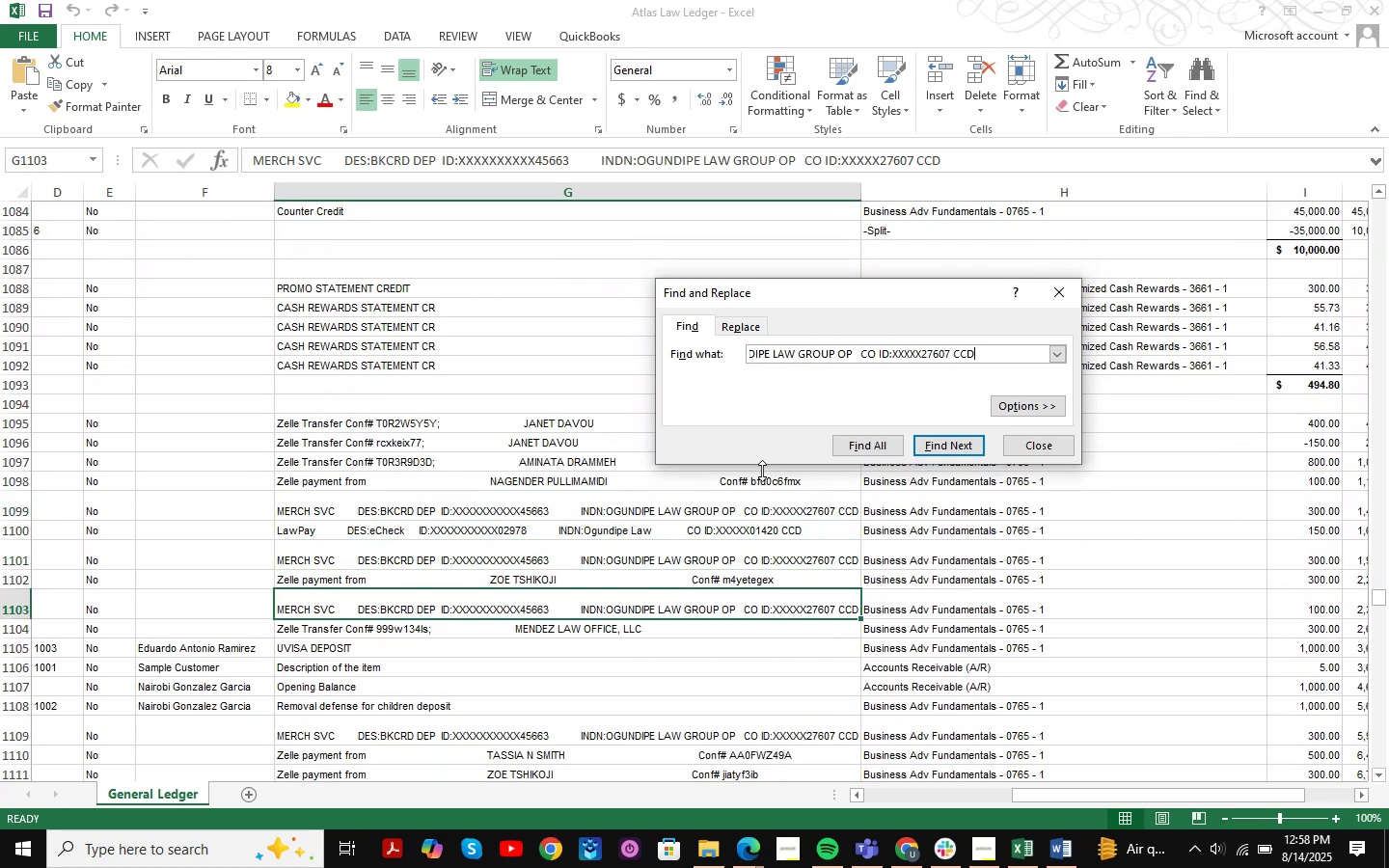 
key(NumpadEnter)
 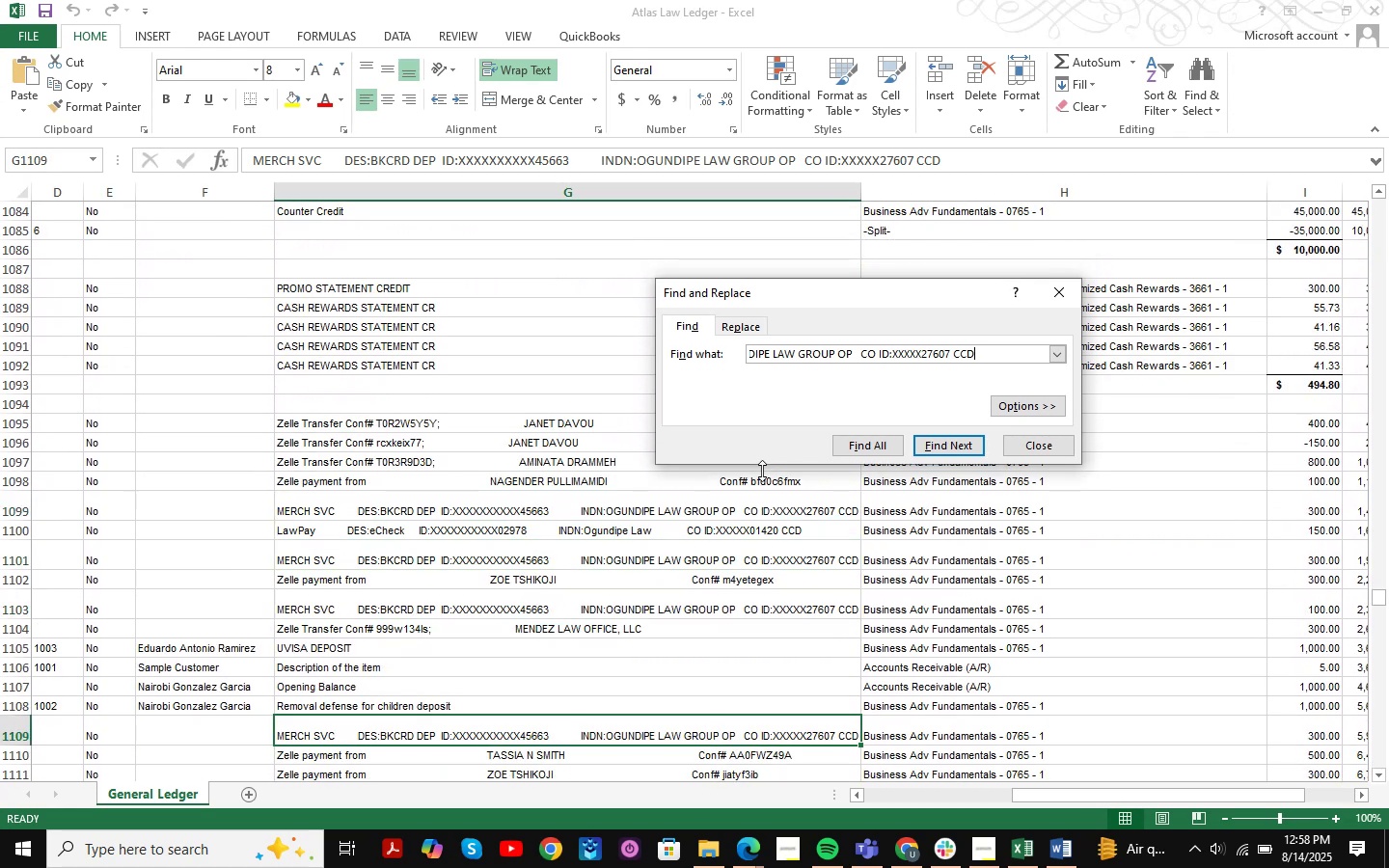 
key(NumpadEnter)
 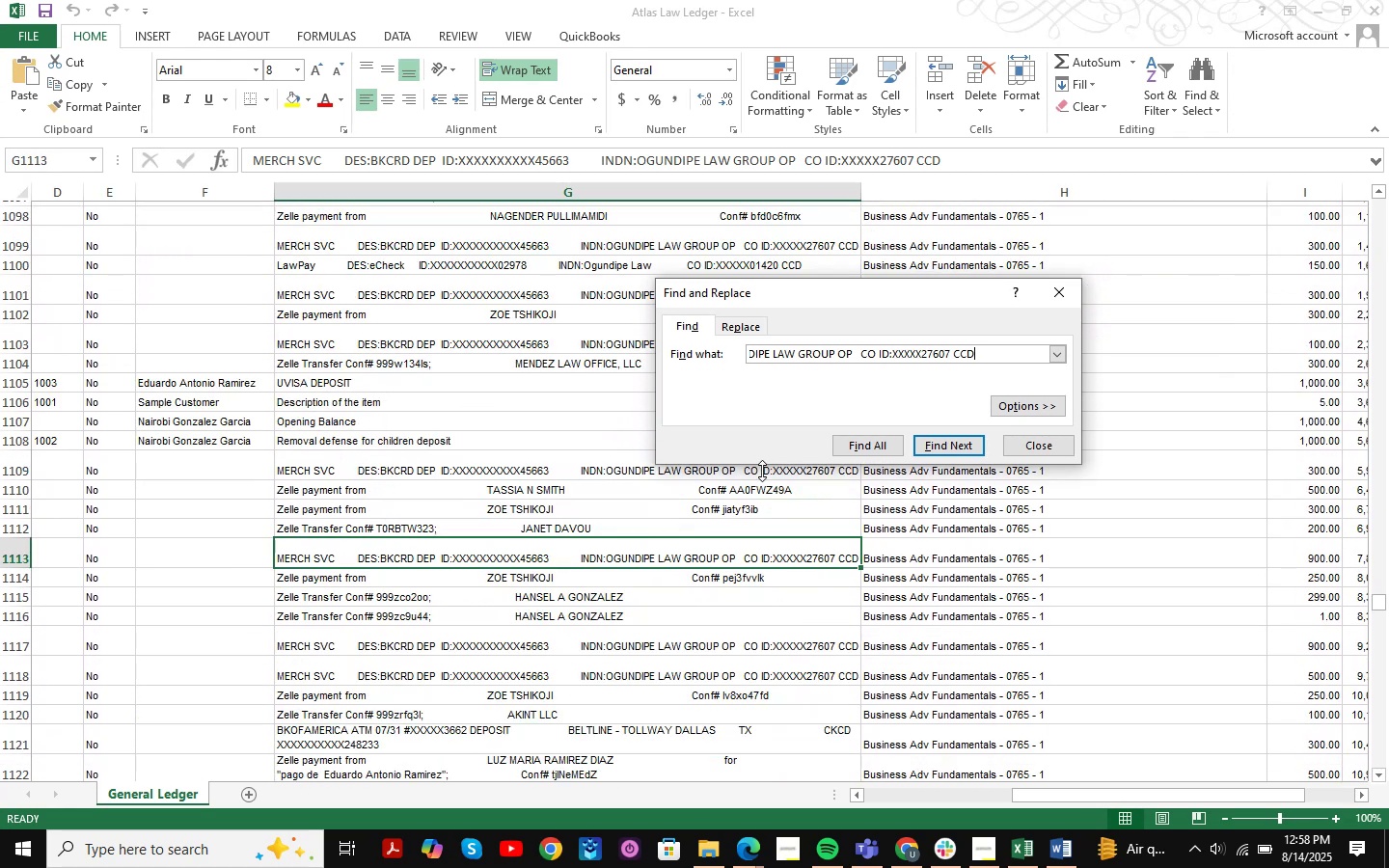 
key(NumpadEnter)
 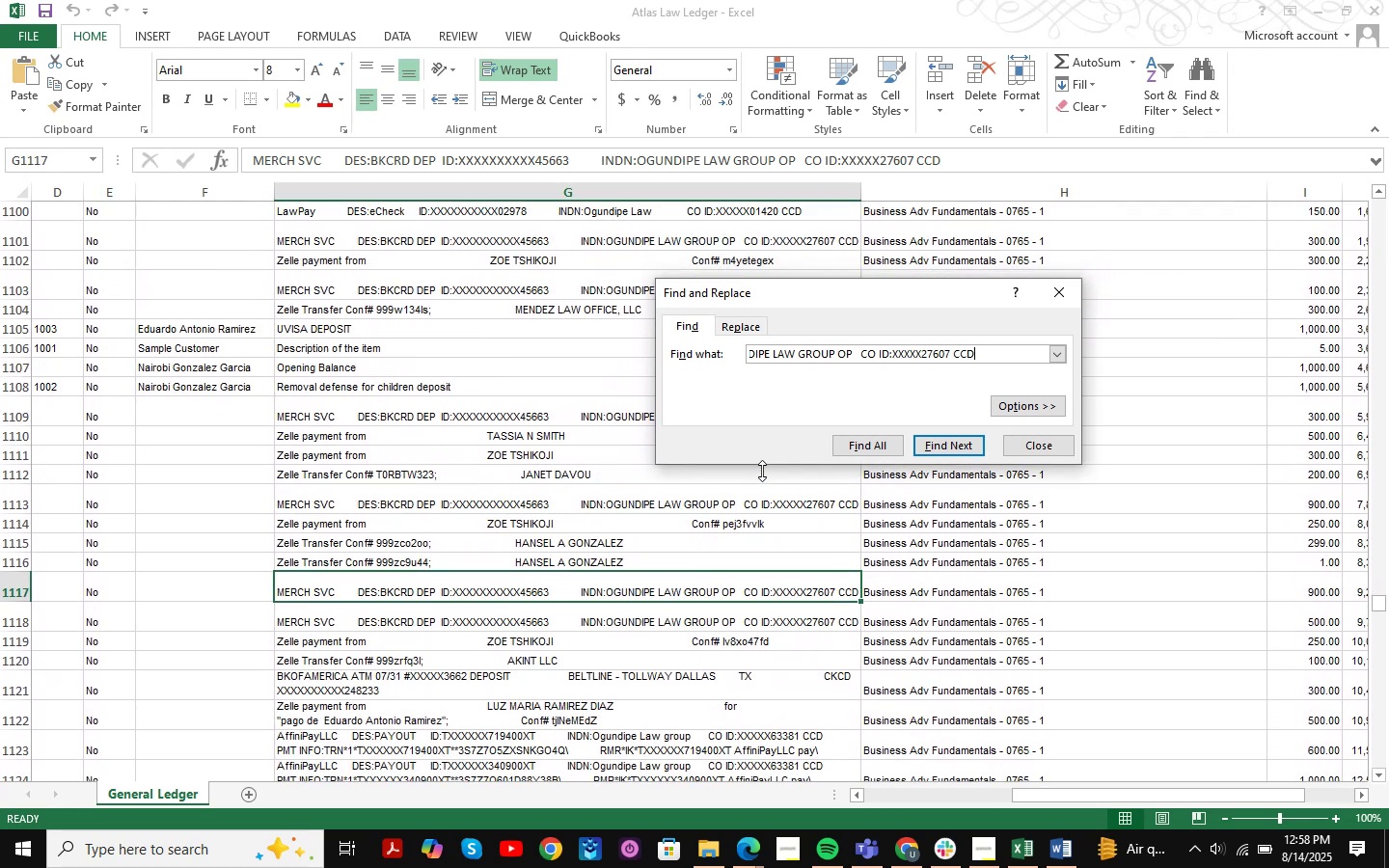 
key(NumpadEnter)
 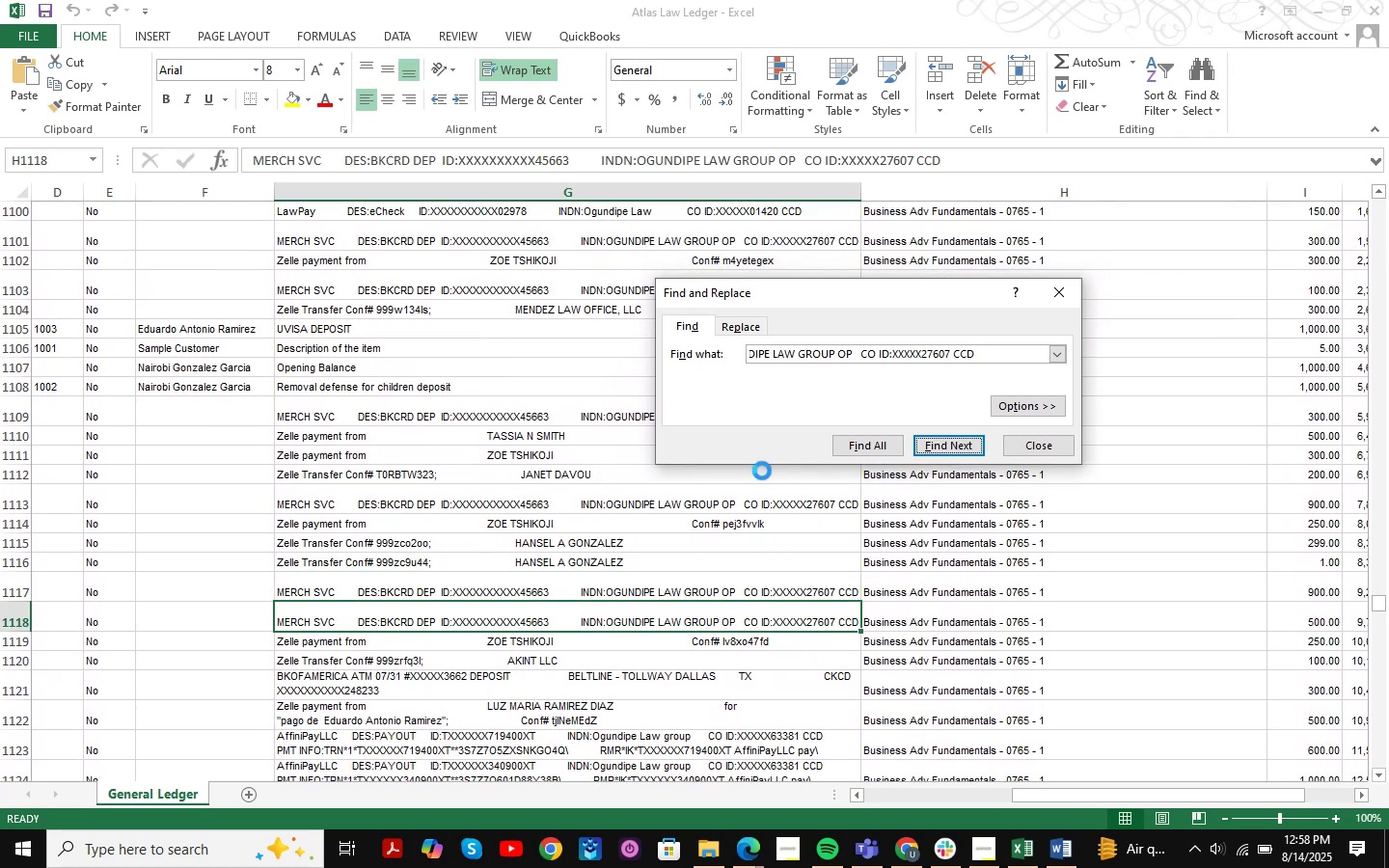 
key(NumpadEnter)
 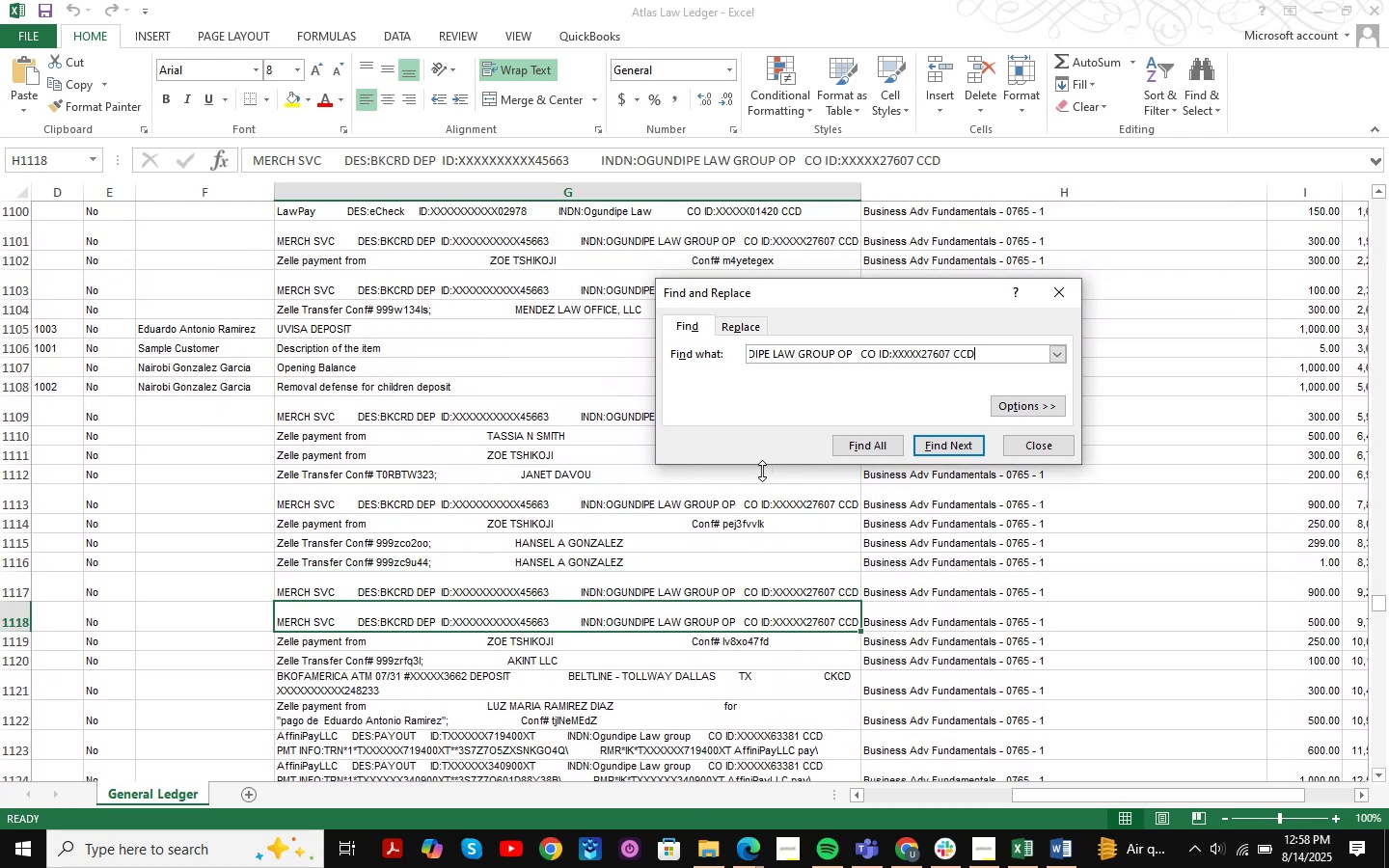 
key(NumpadEnter)
 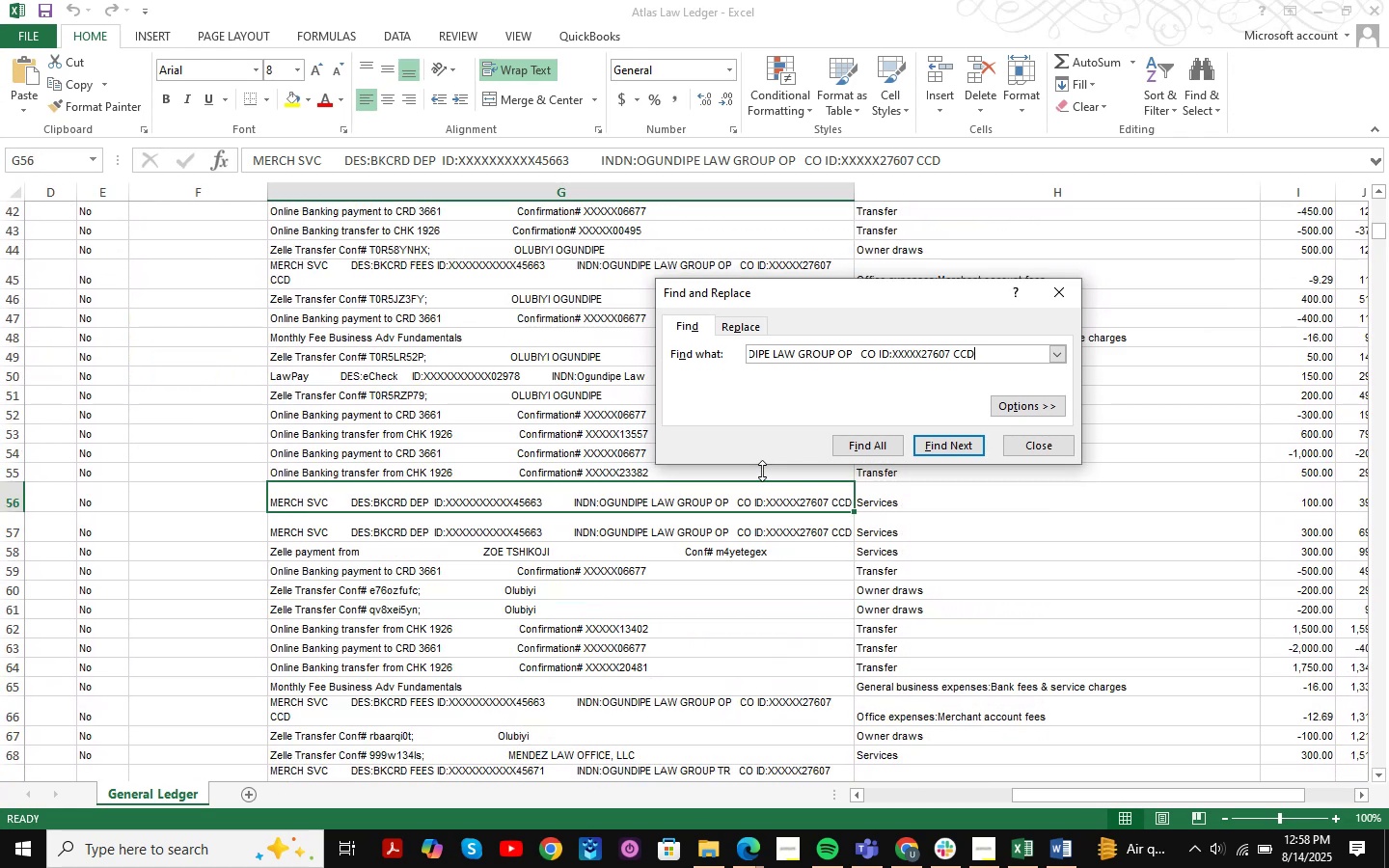 
key(NumpadEnter)
 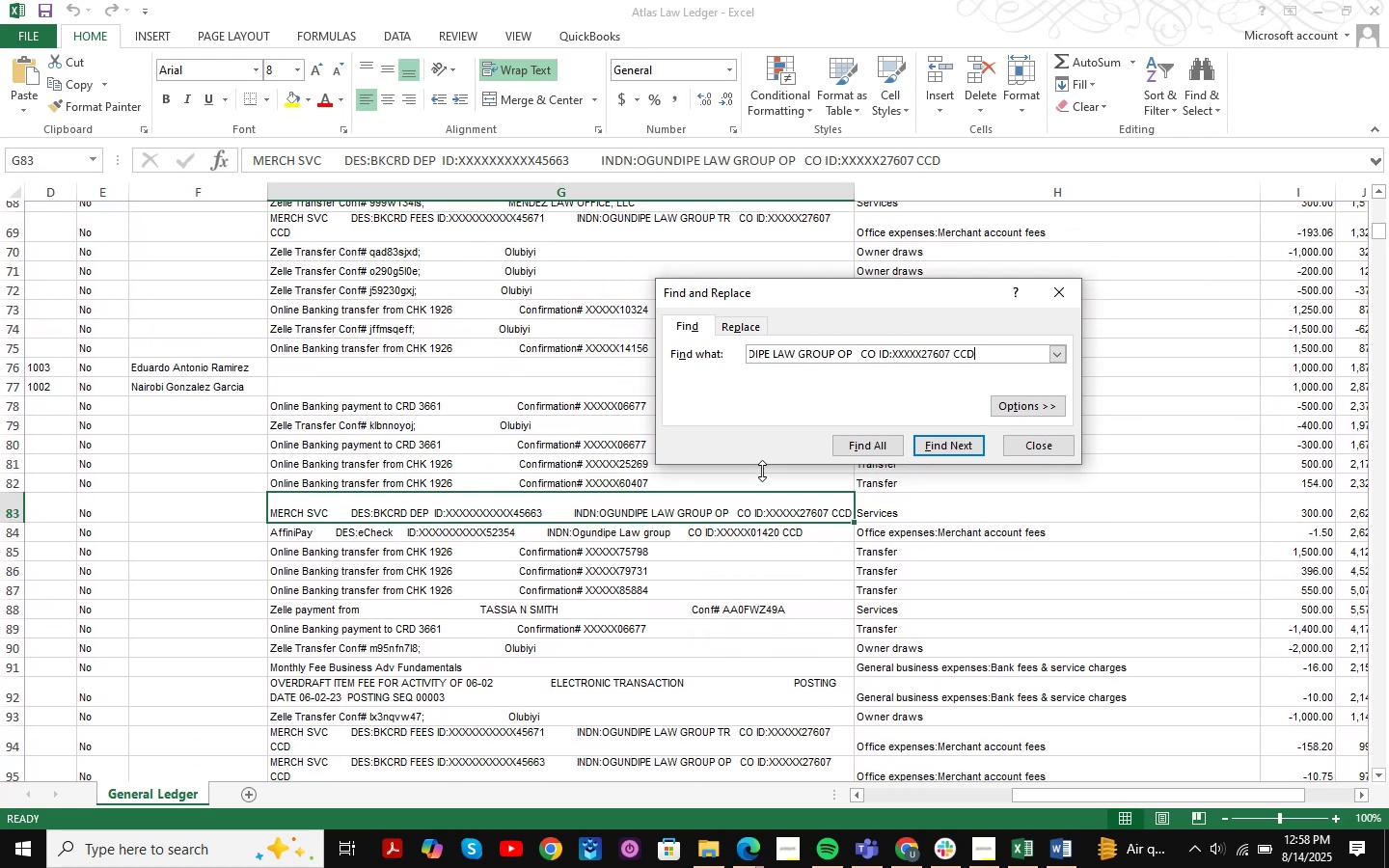 
key(NumpadEnter)
 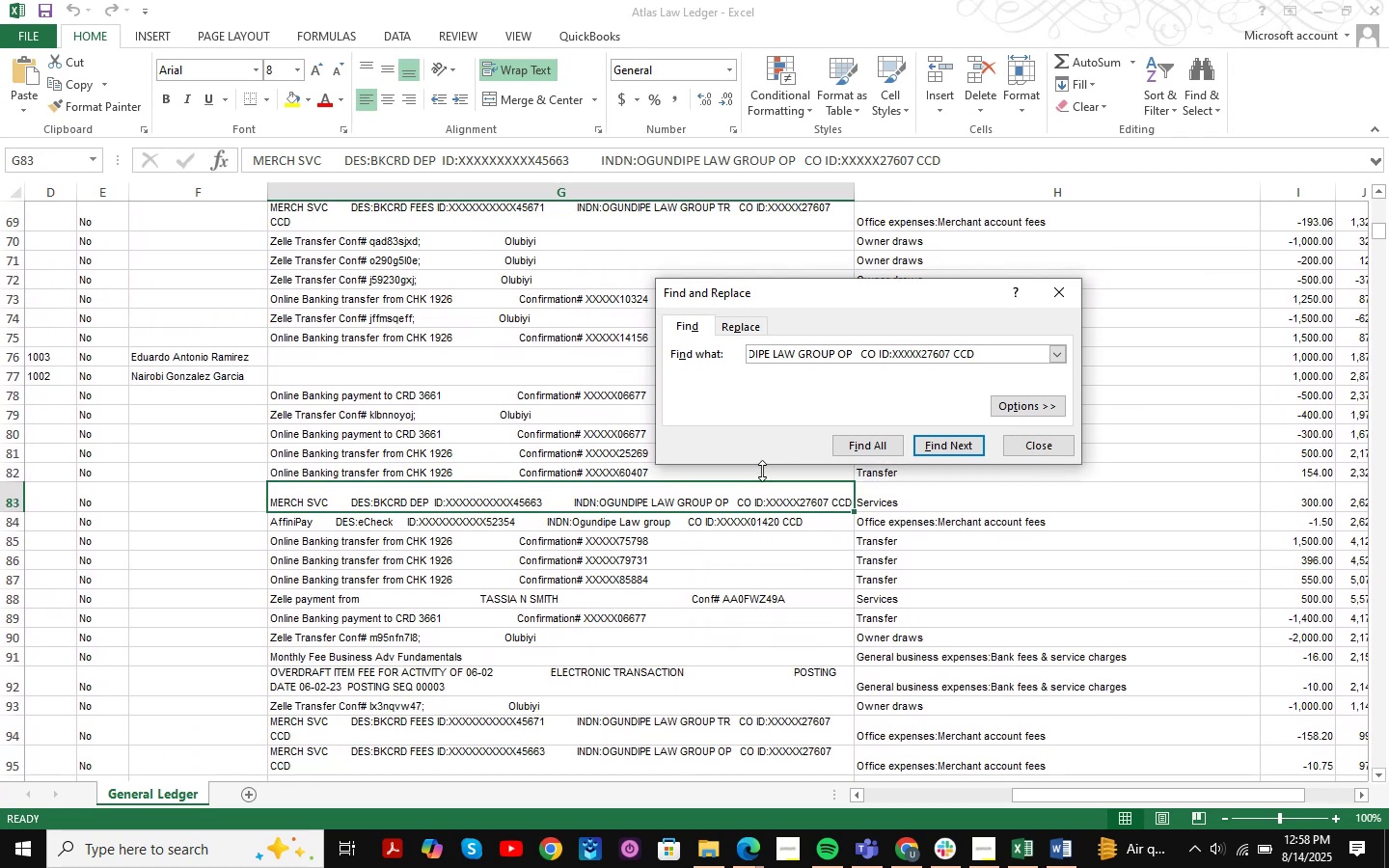 
key(NumpadEnter)
 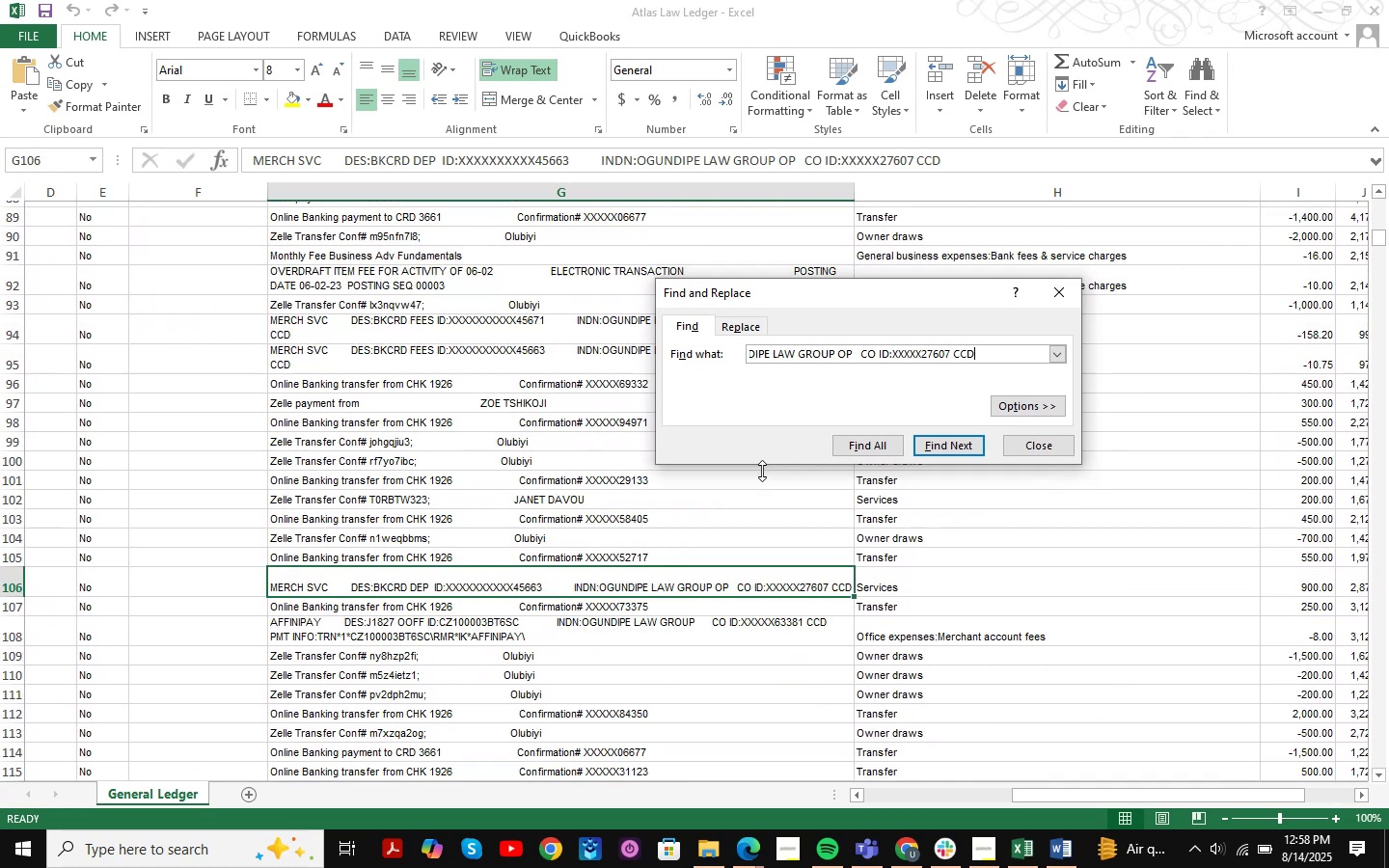 
key(NumpadEnter)
 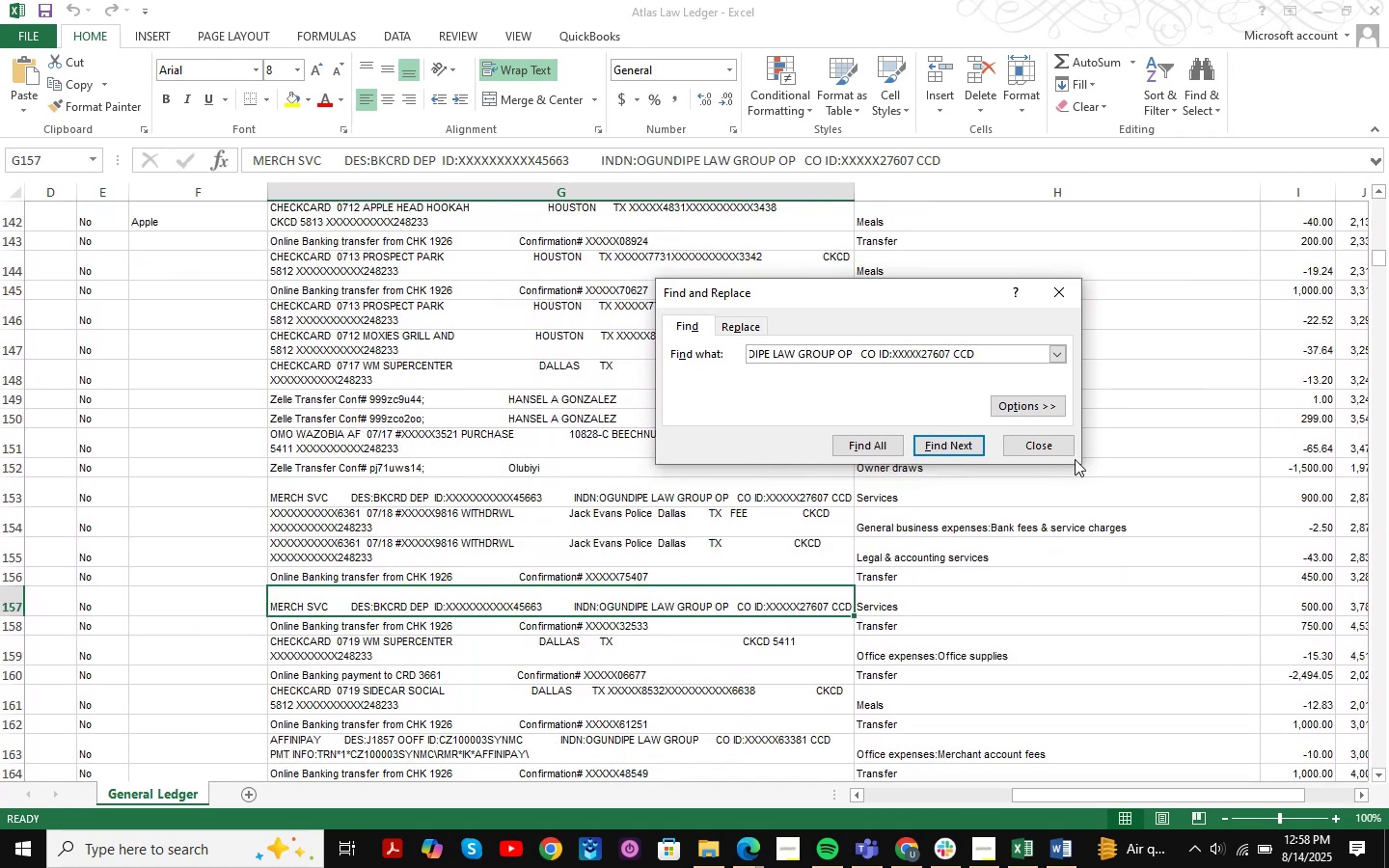 
double_click([1060, 448])
 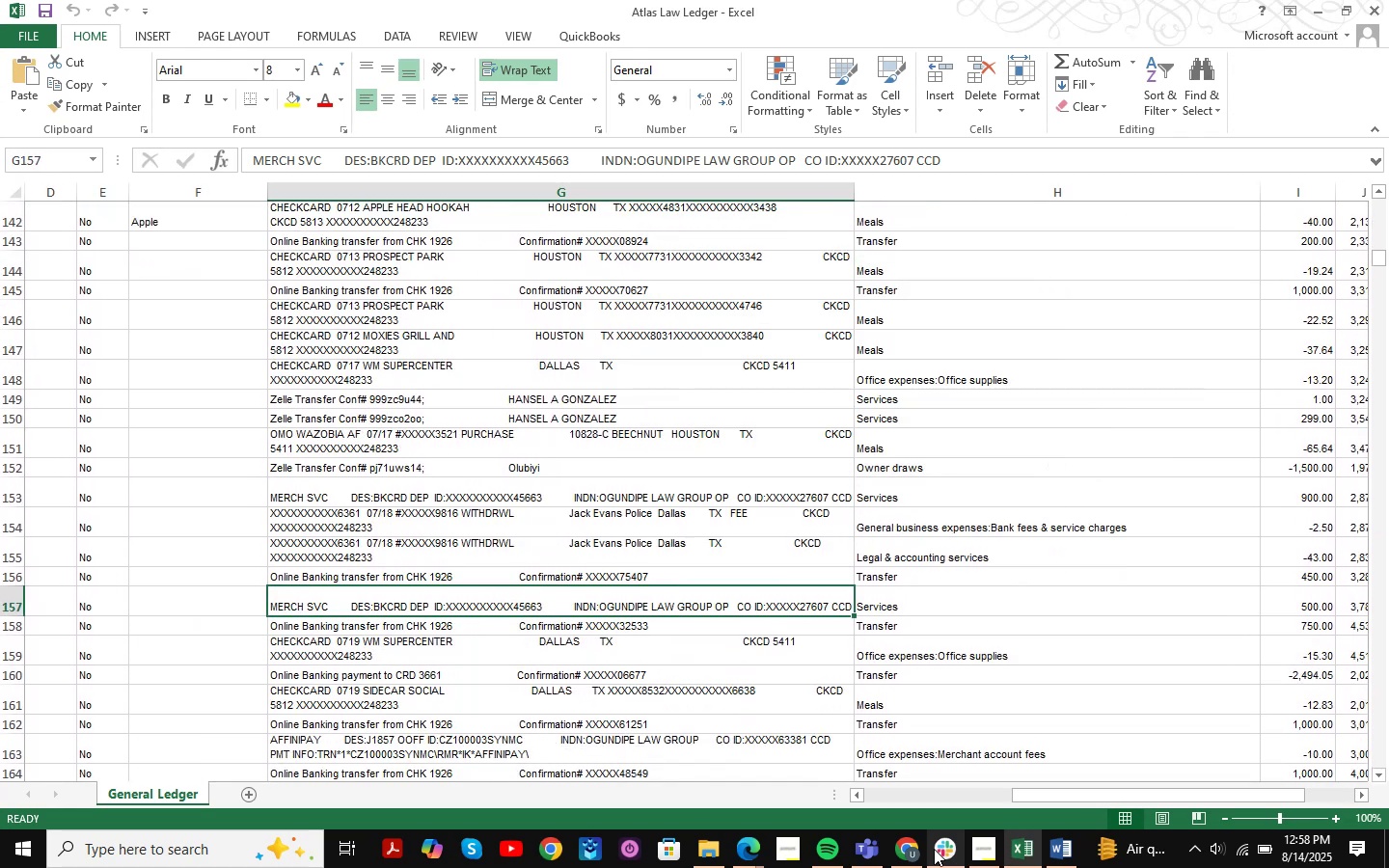 
left_click([893, 854])
 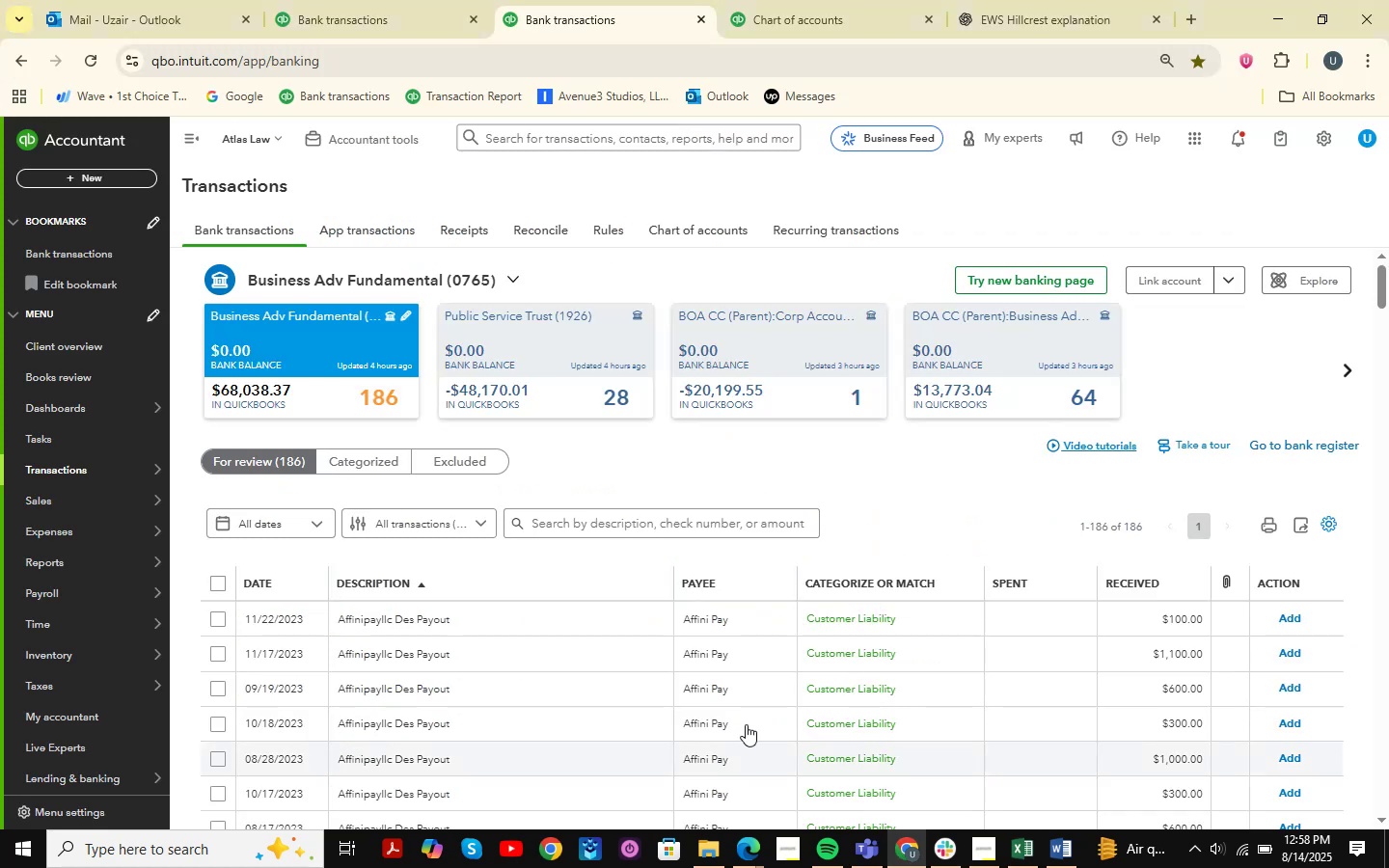 
scroll: coordinate [689, 724], scroll_direction: down, amount: 2.0
 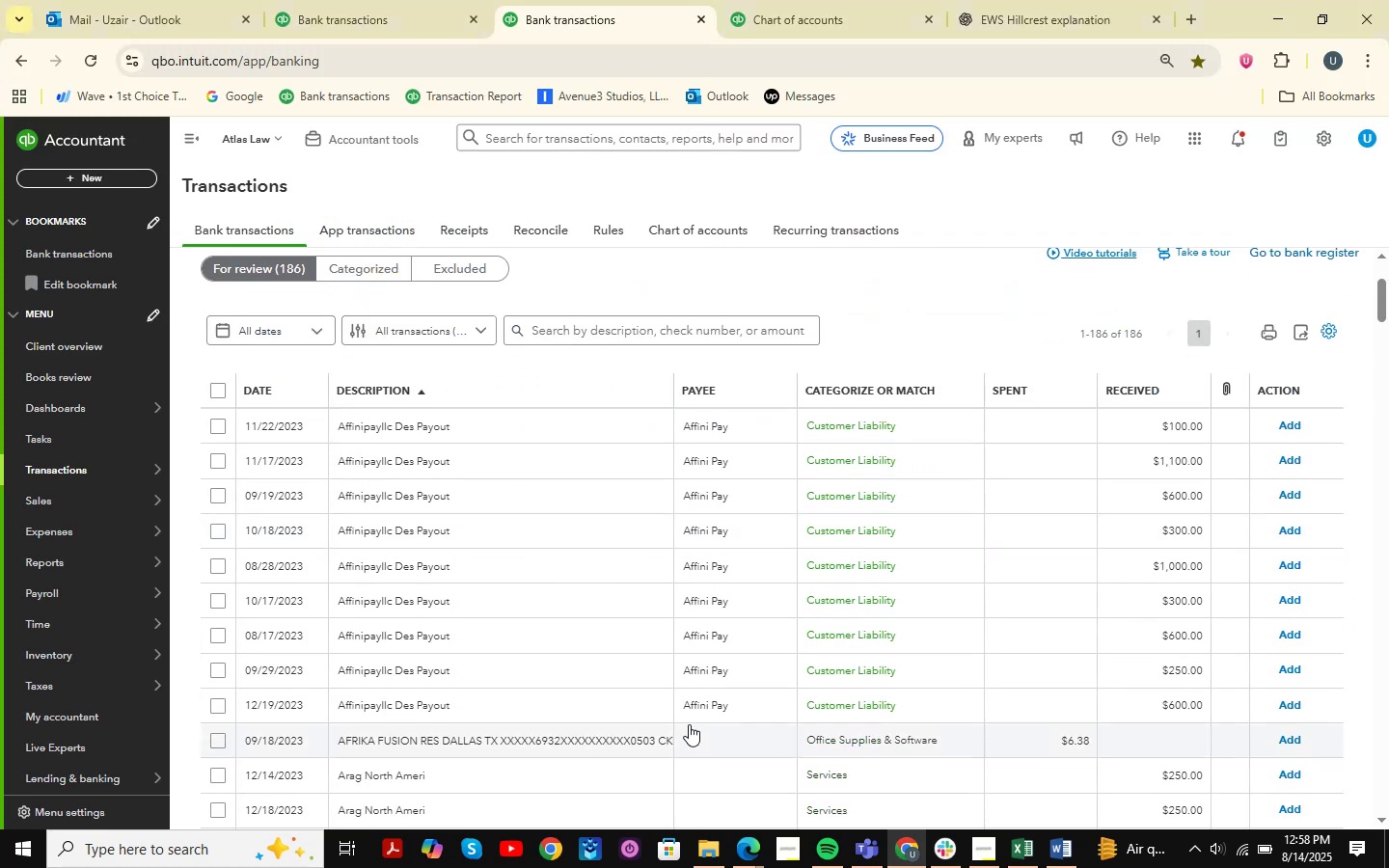 
scroll: coordinate [689, 724], scroll_direction: up, amount: 4.0
 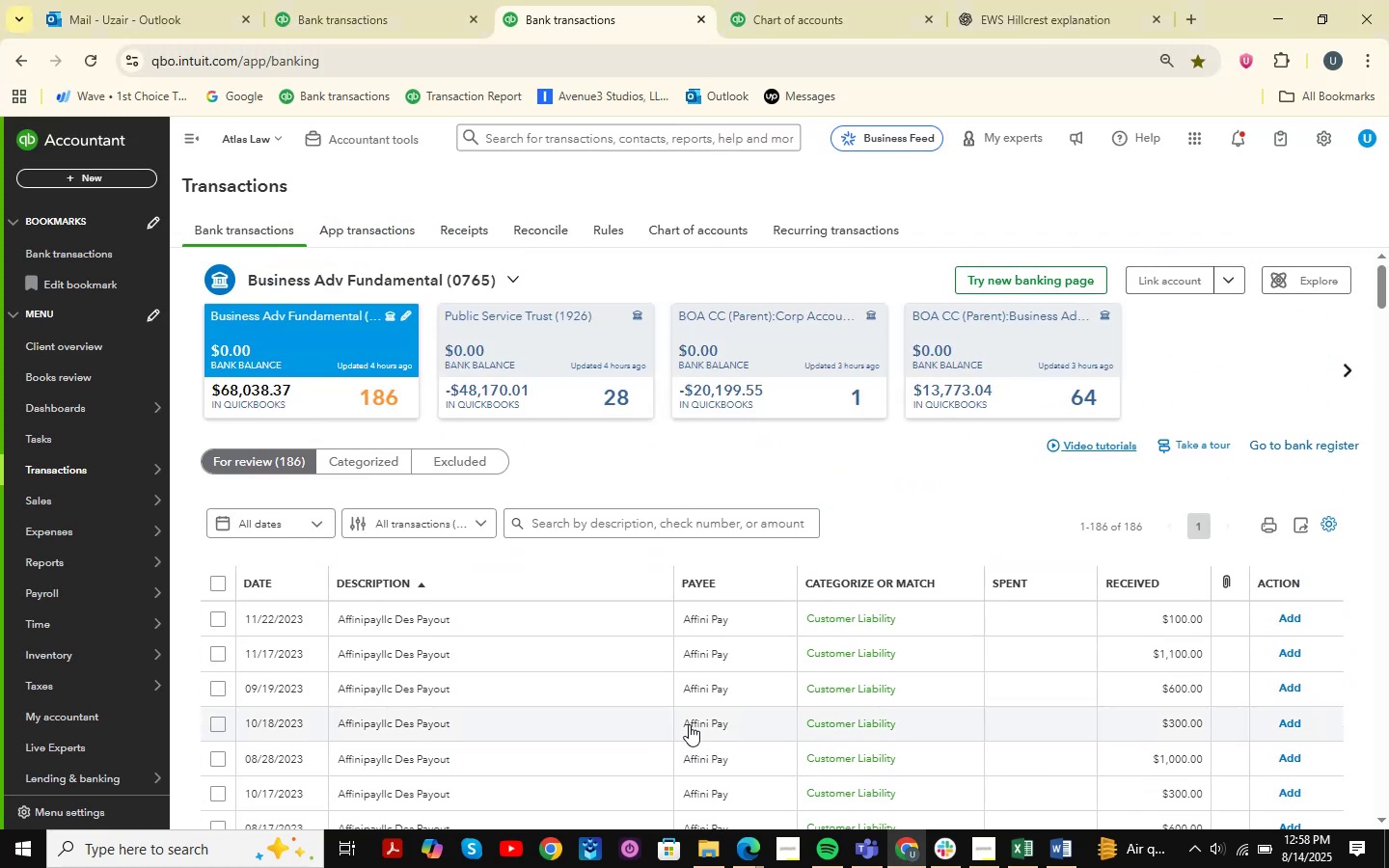 
scroll: coordinate [711, 741], scroll_direction: down, amount: 22.0
 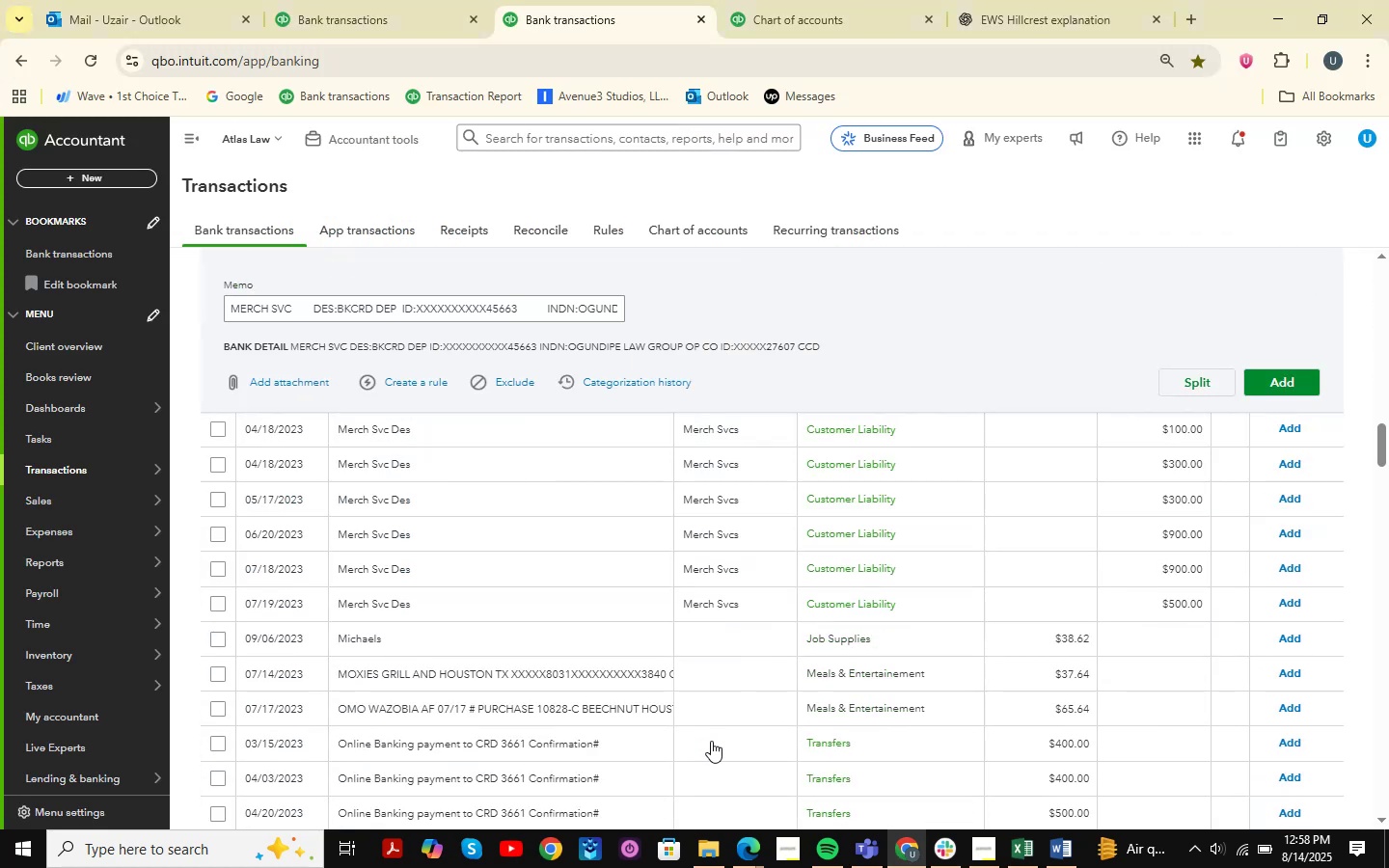 
scroll: coordinate [711, 741], scroll_direction: up, amount: 7.0
 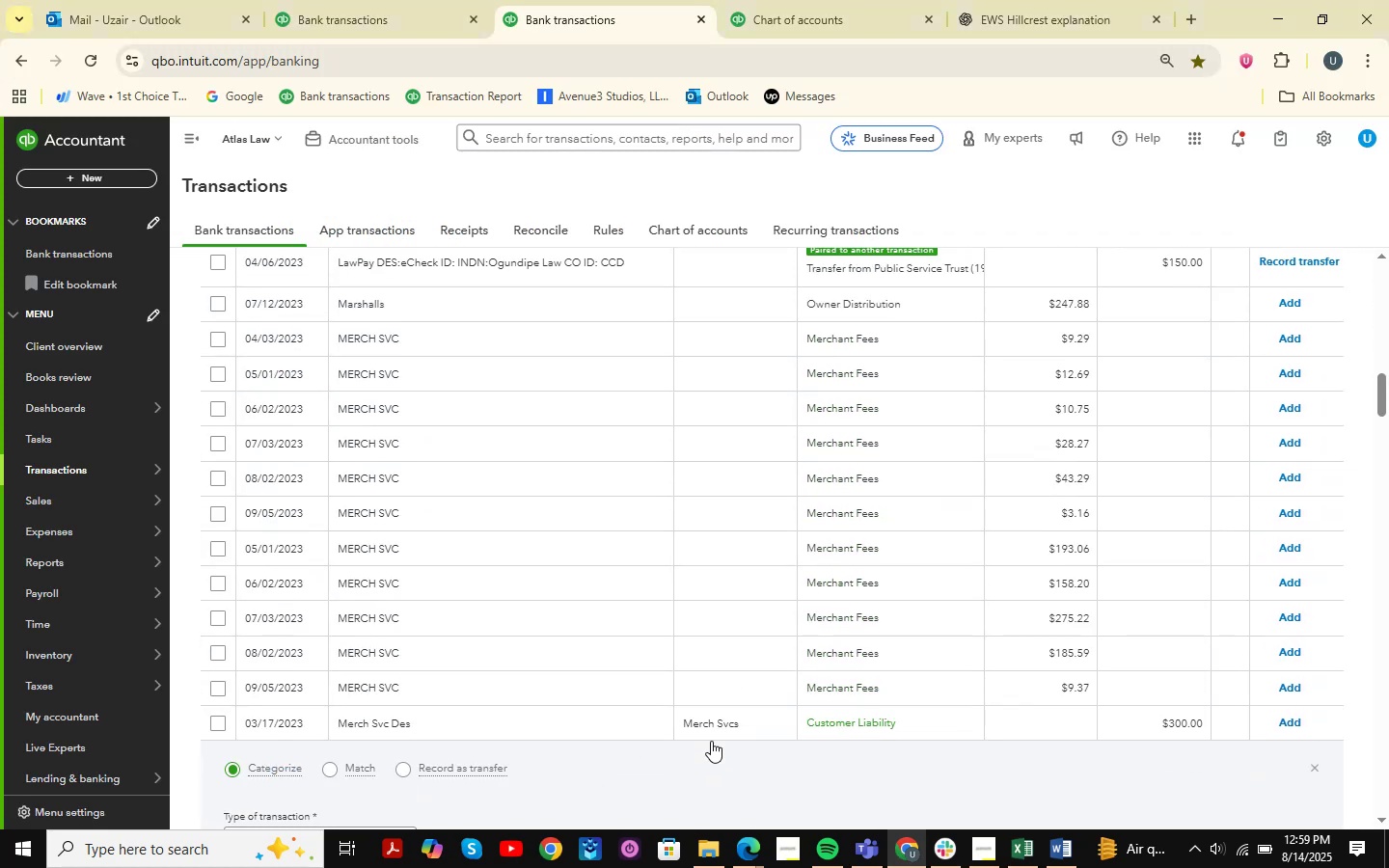 
scroll: coordinate [711, 741], scroll_direction: down, amount: 1.0
 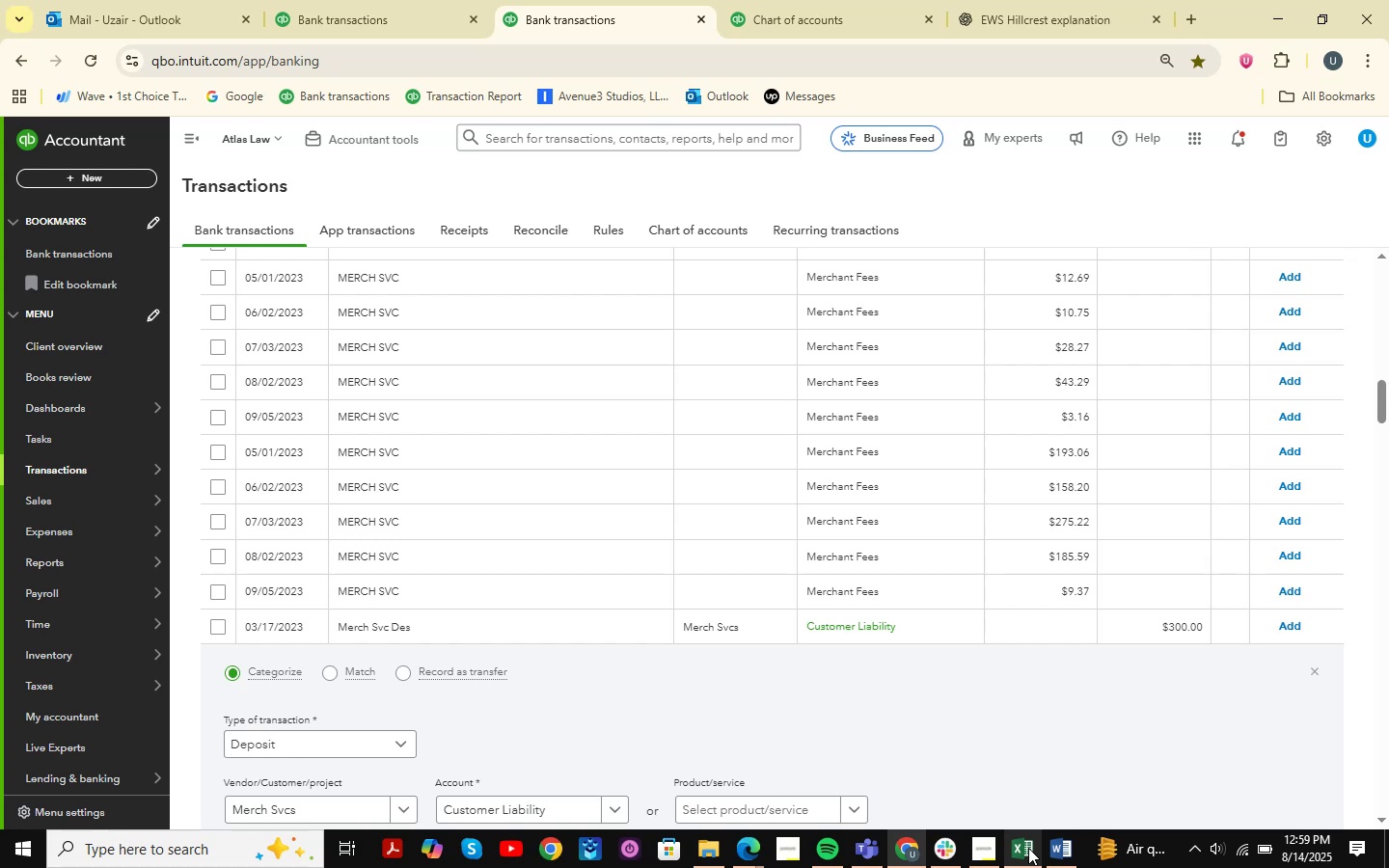 
left_click([997, 855])
 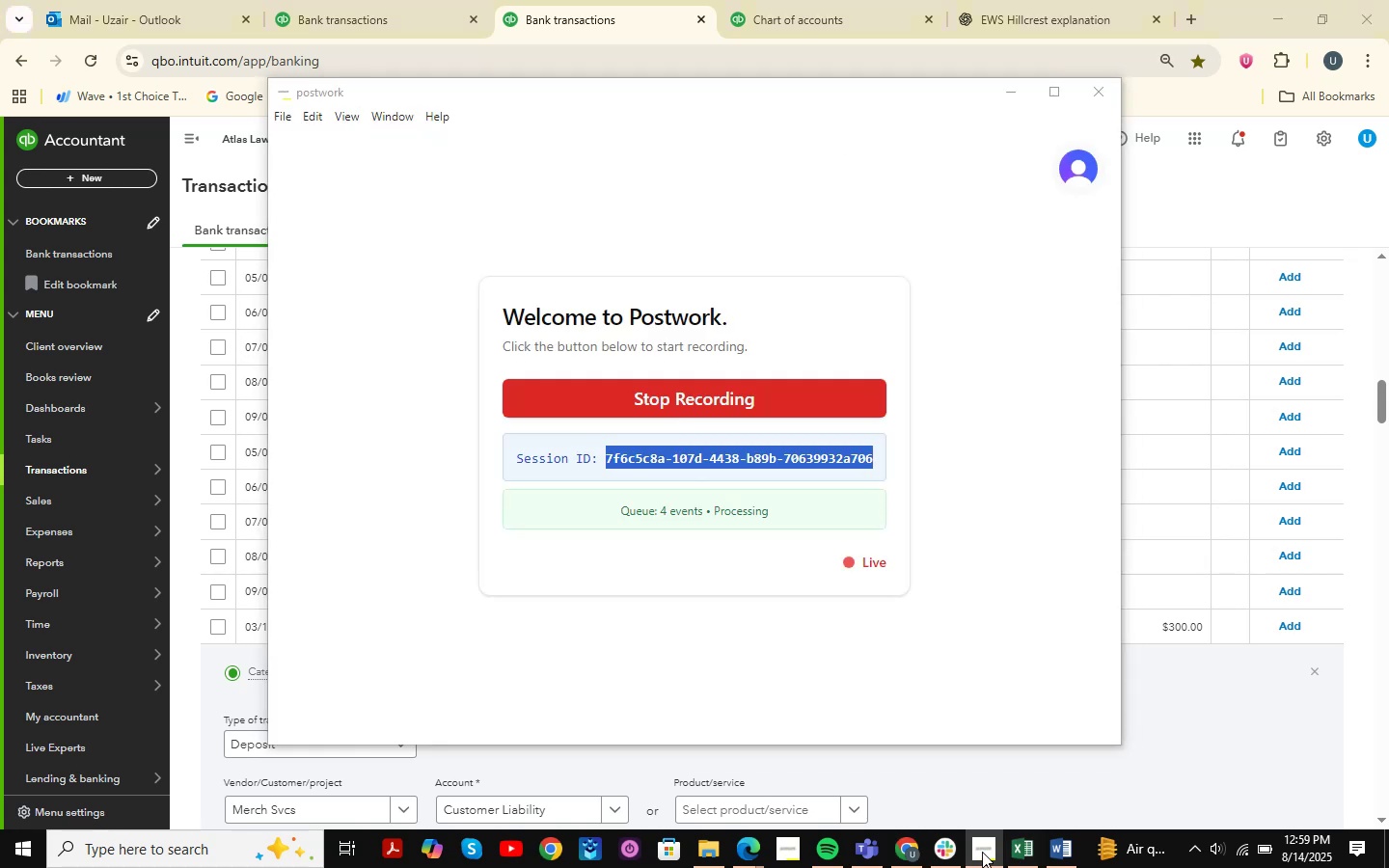 
double_click([1035, 849])
 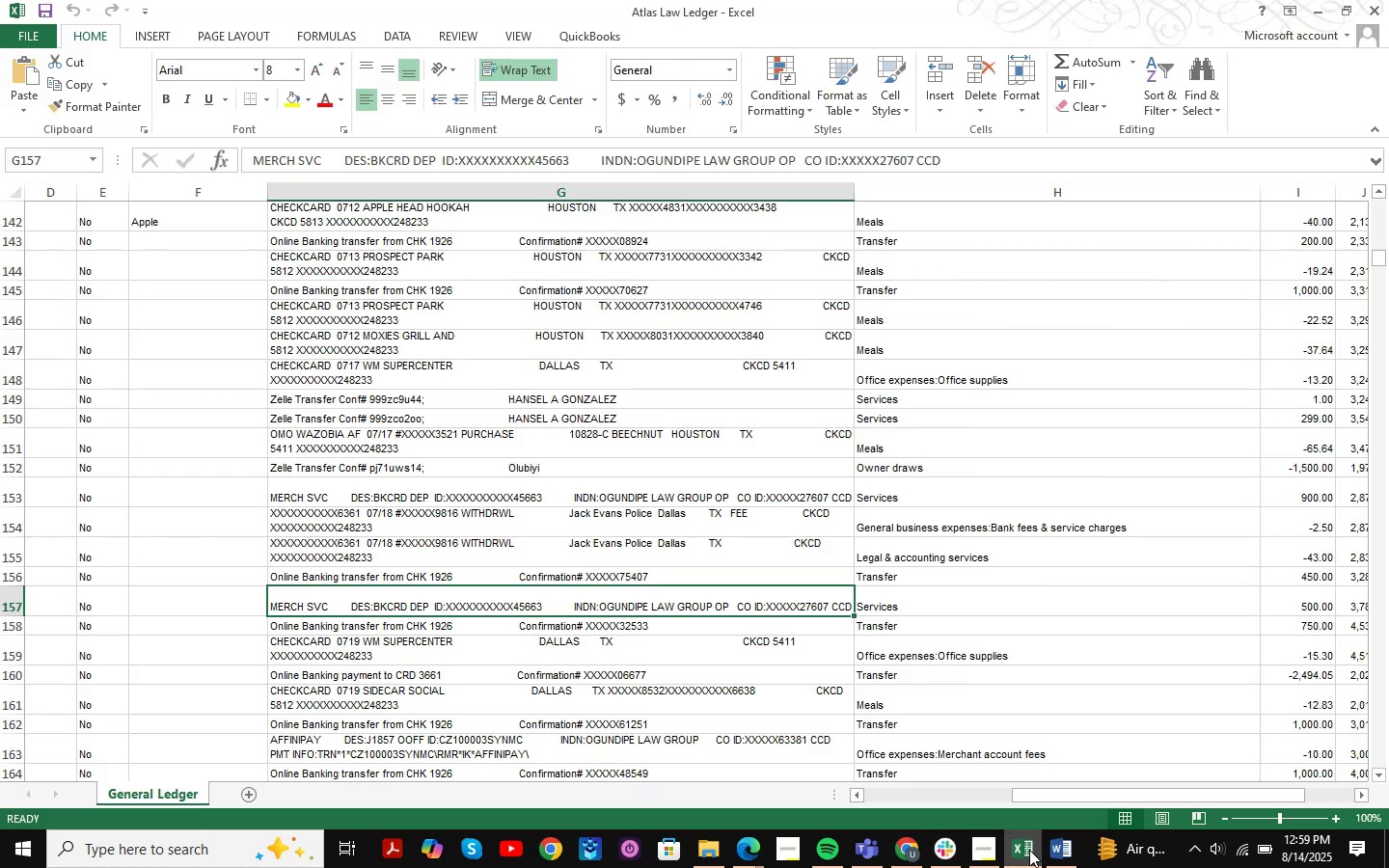 
left_click([1029, 850])
 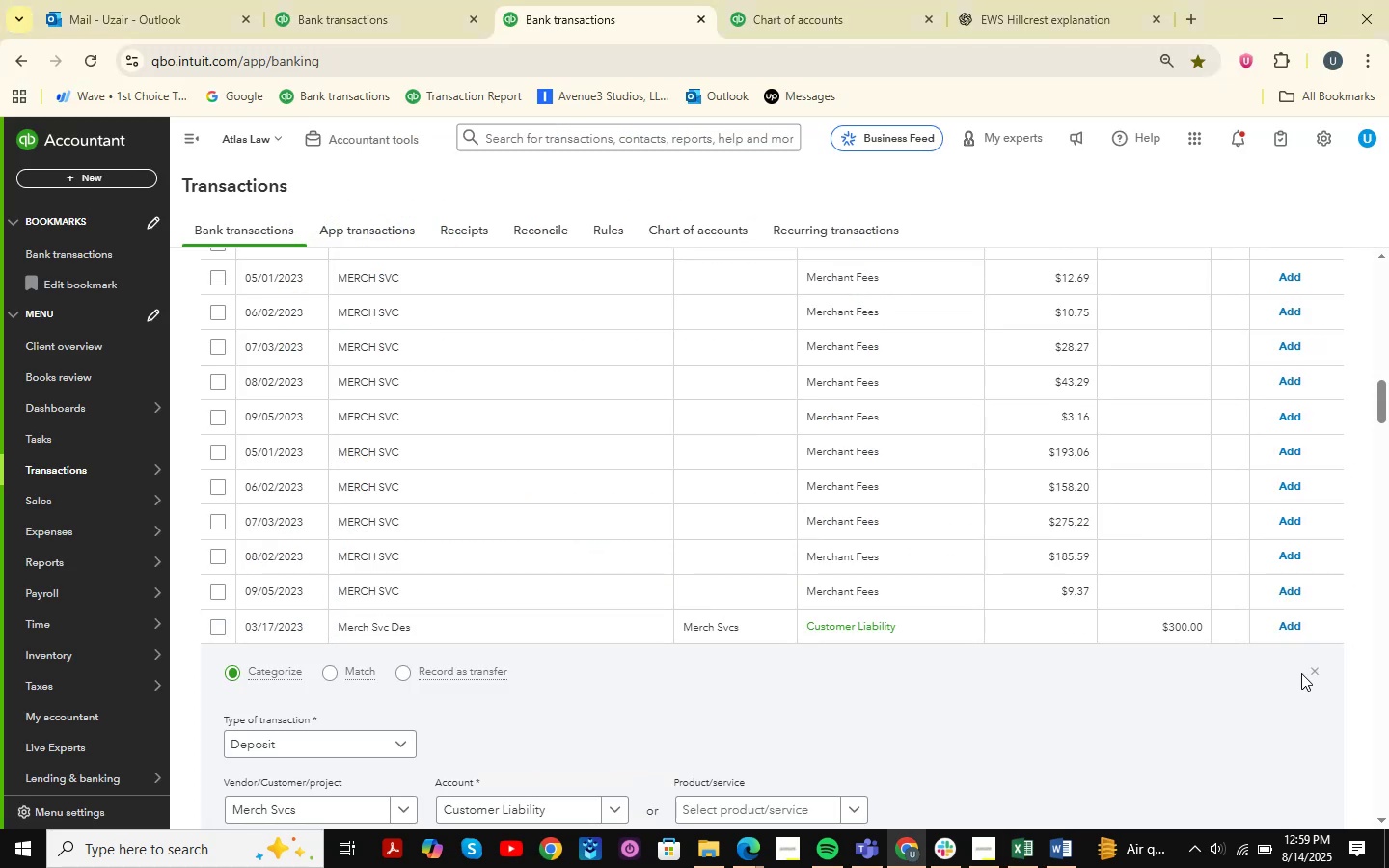 
left_click([1317, 671])
 